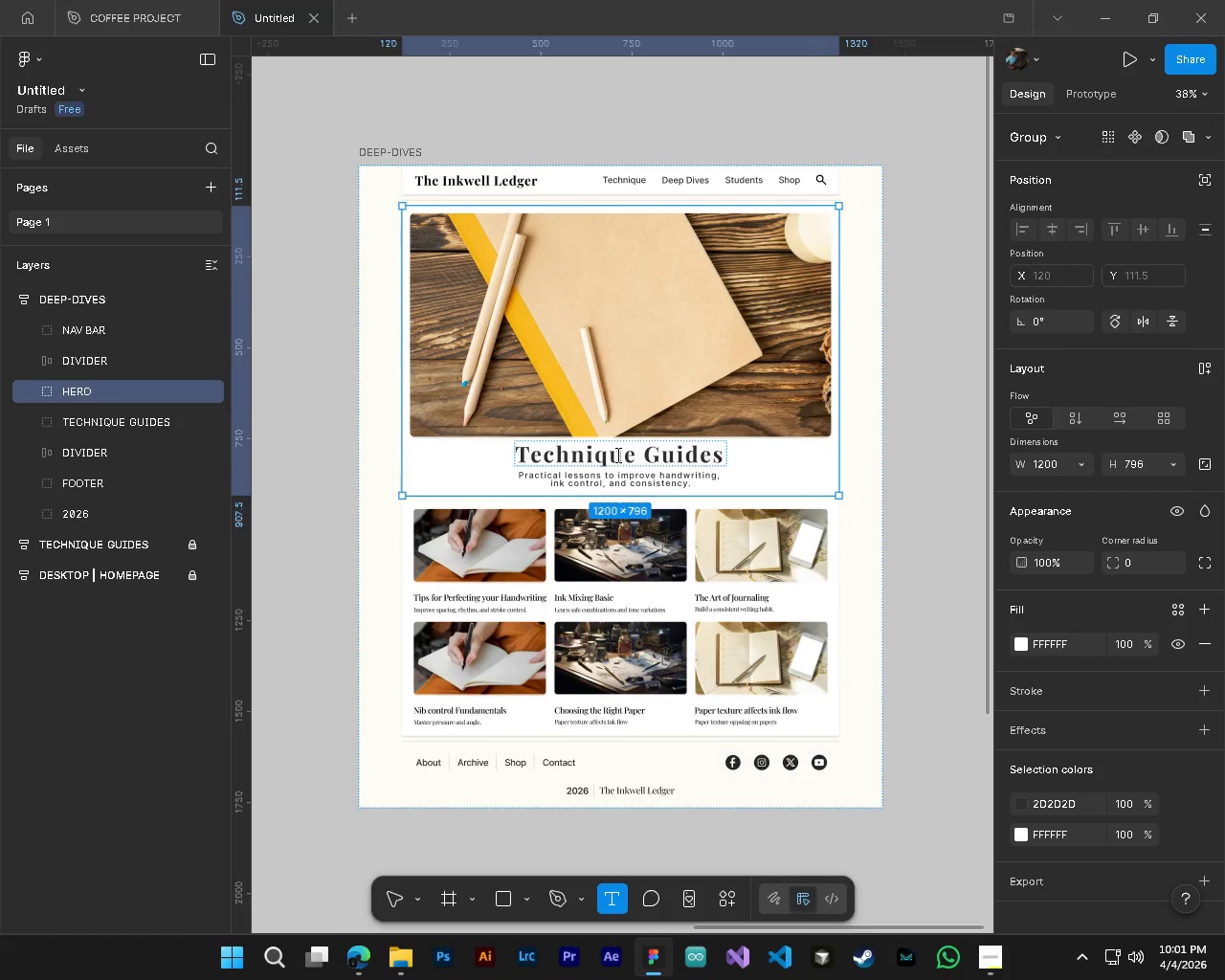 
double_click([616, 455])
 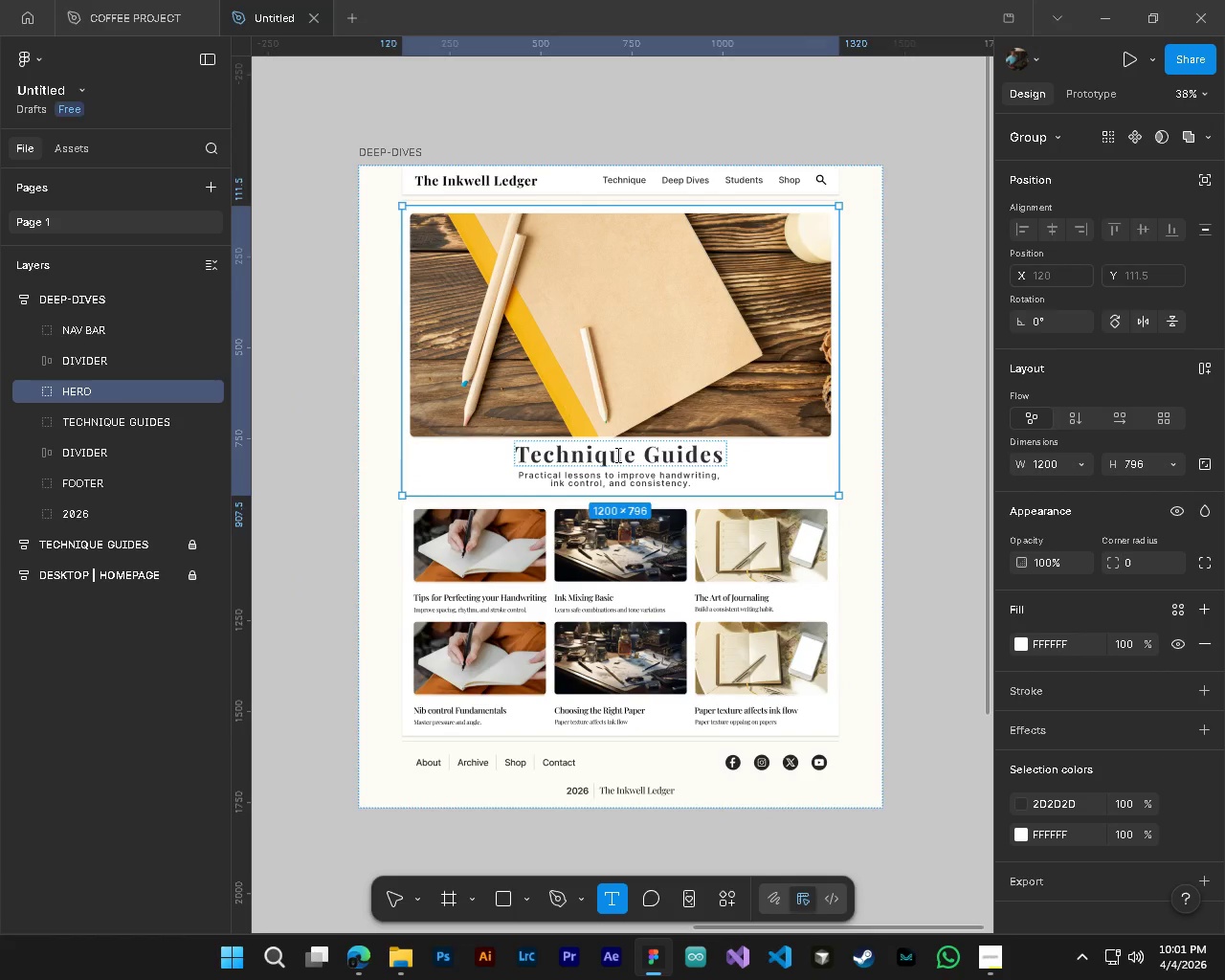 
triple_click([616, 455])
 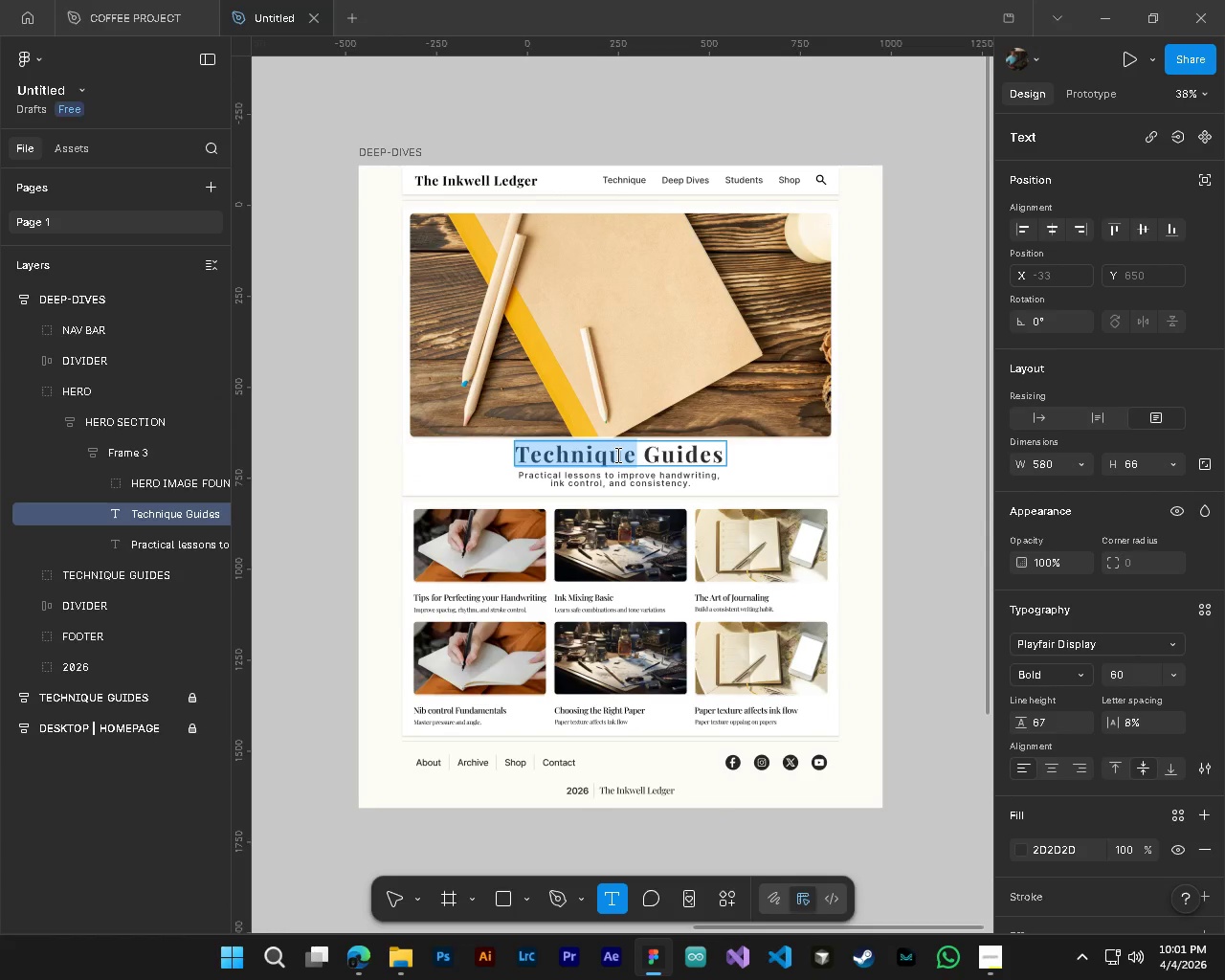 
key(Control+ControlLeft)
 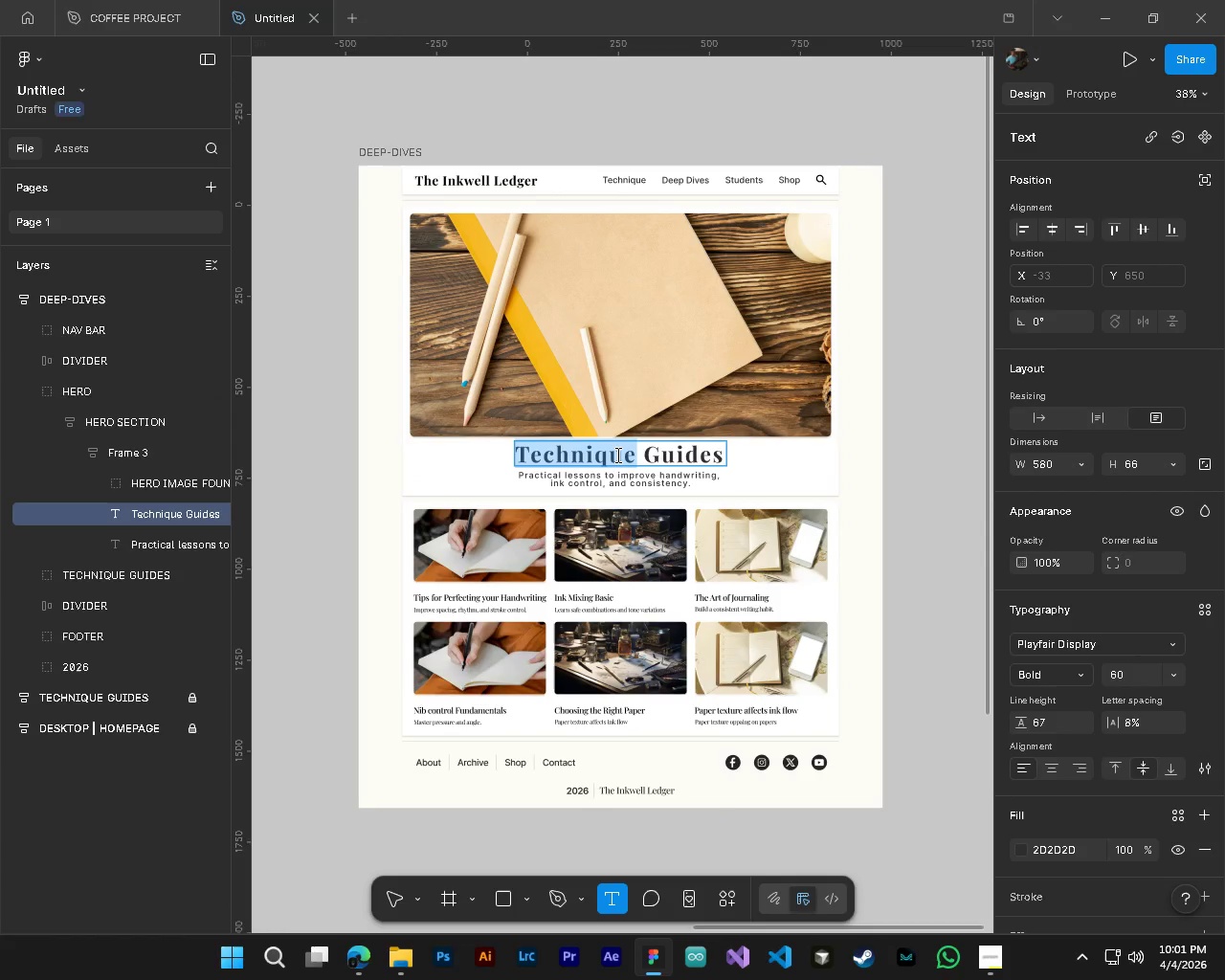 
key(Control+A)
 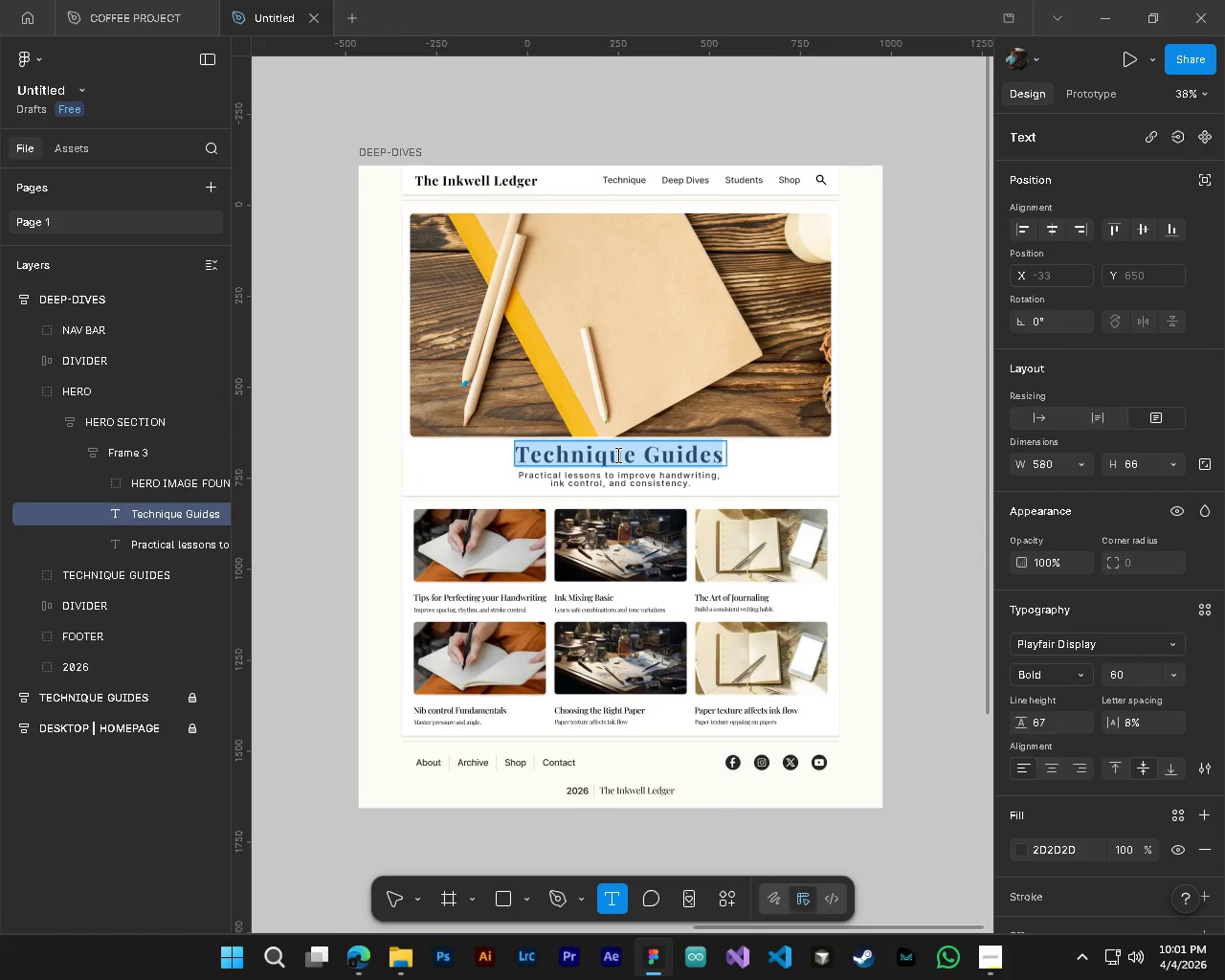 
key(CapsLock)
 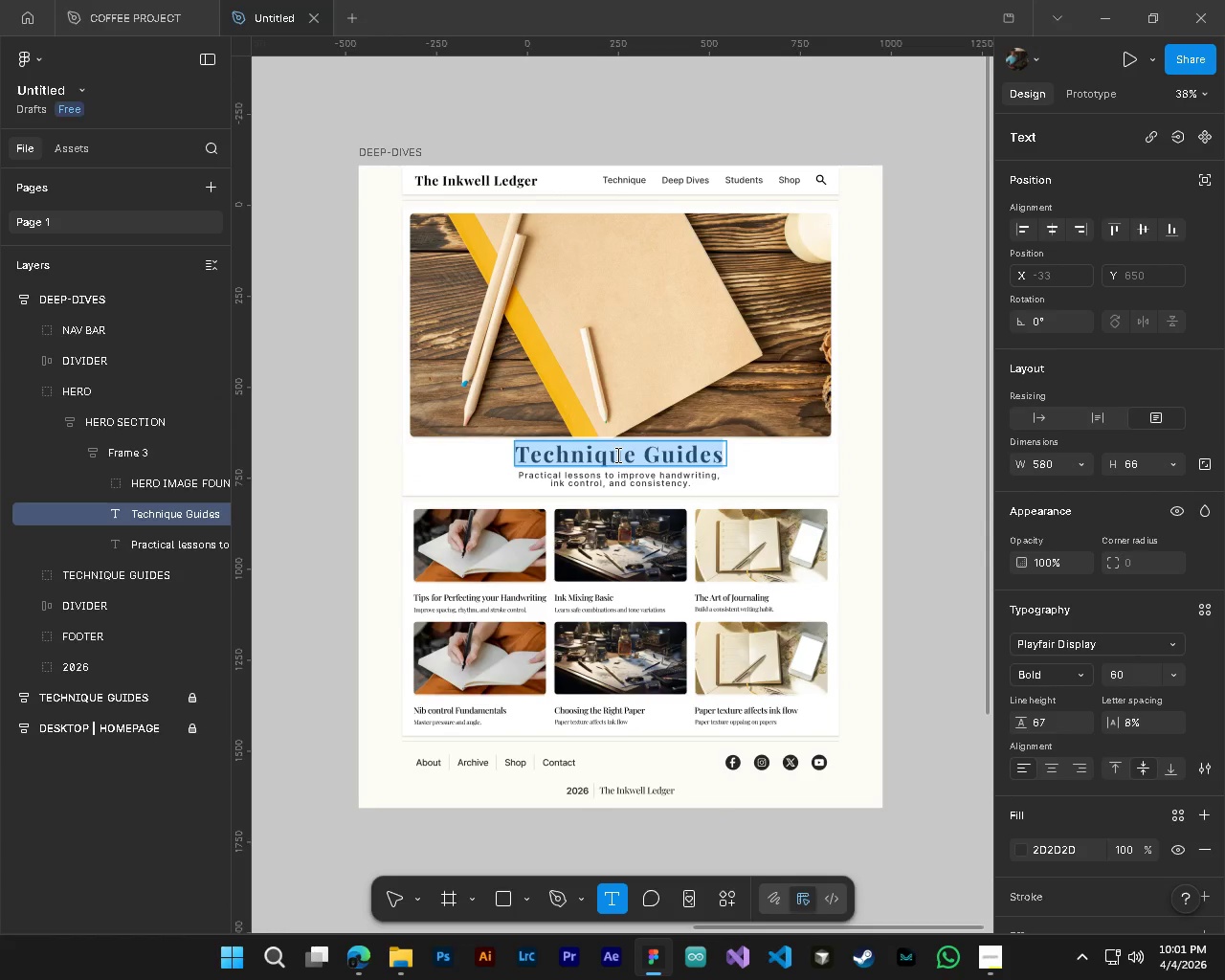 
wait(9.23)
 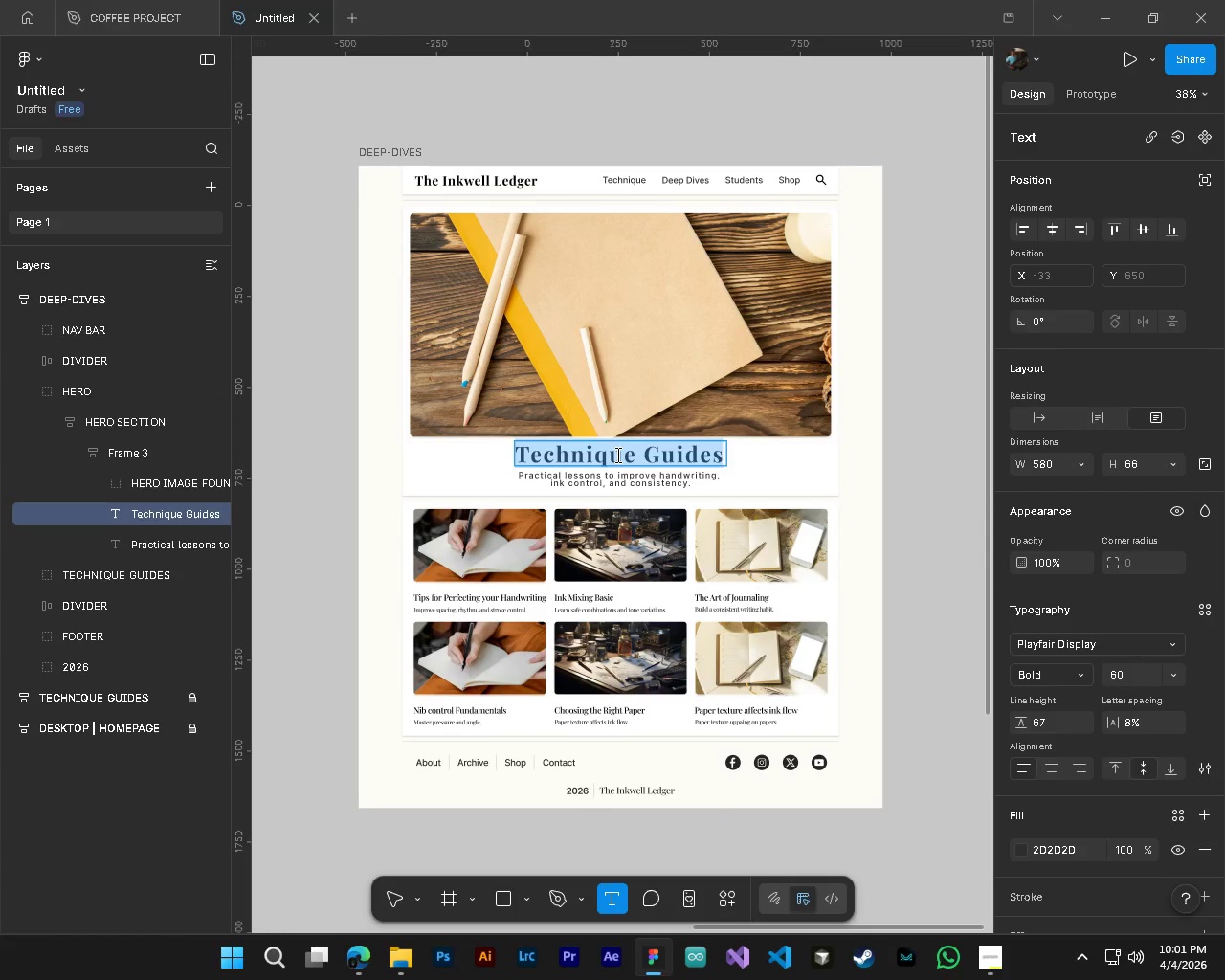 
type(p)
key(Backspace)
type(Product Deep-Dives)
 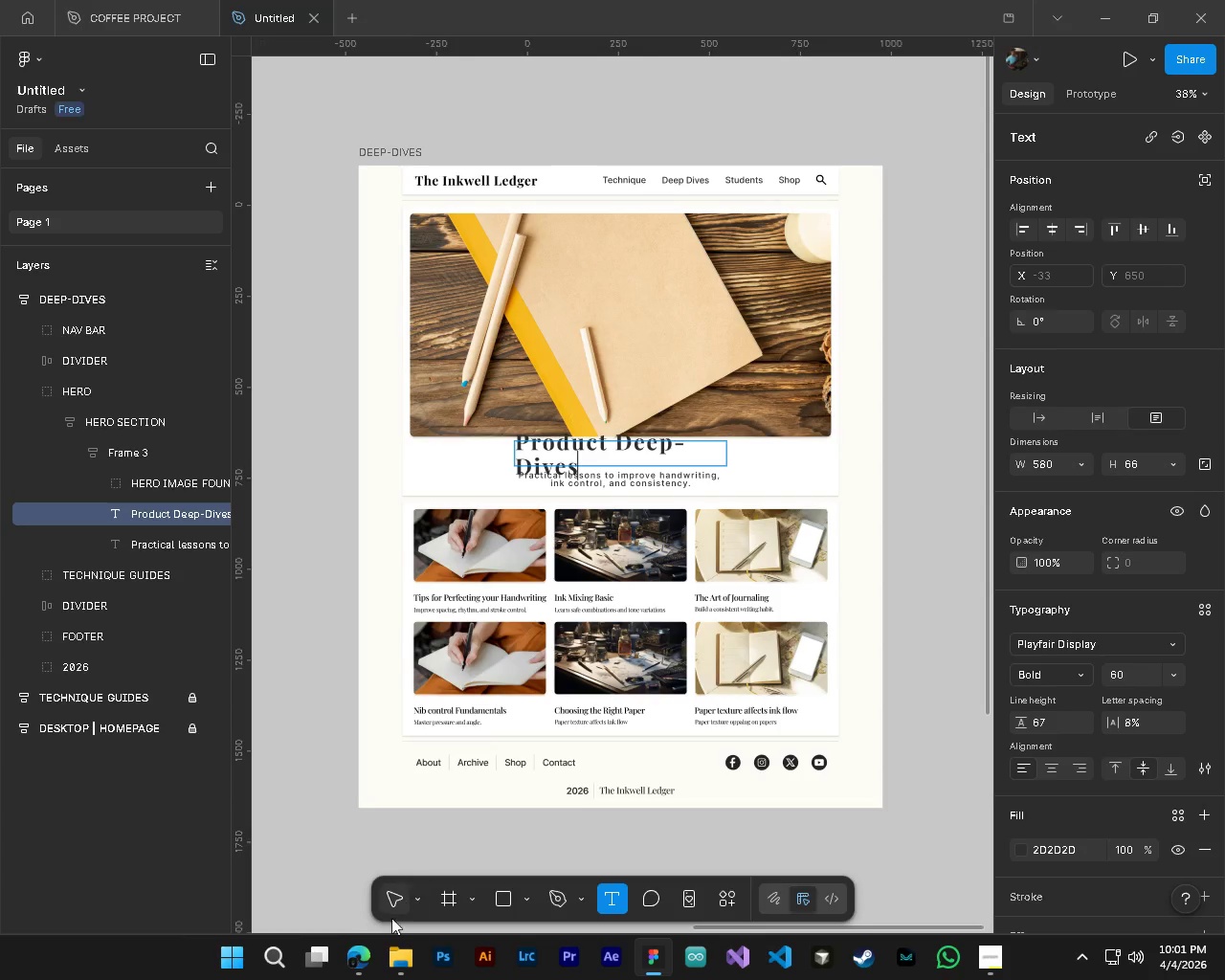 
left_click([386, 907])
 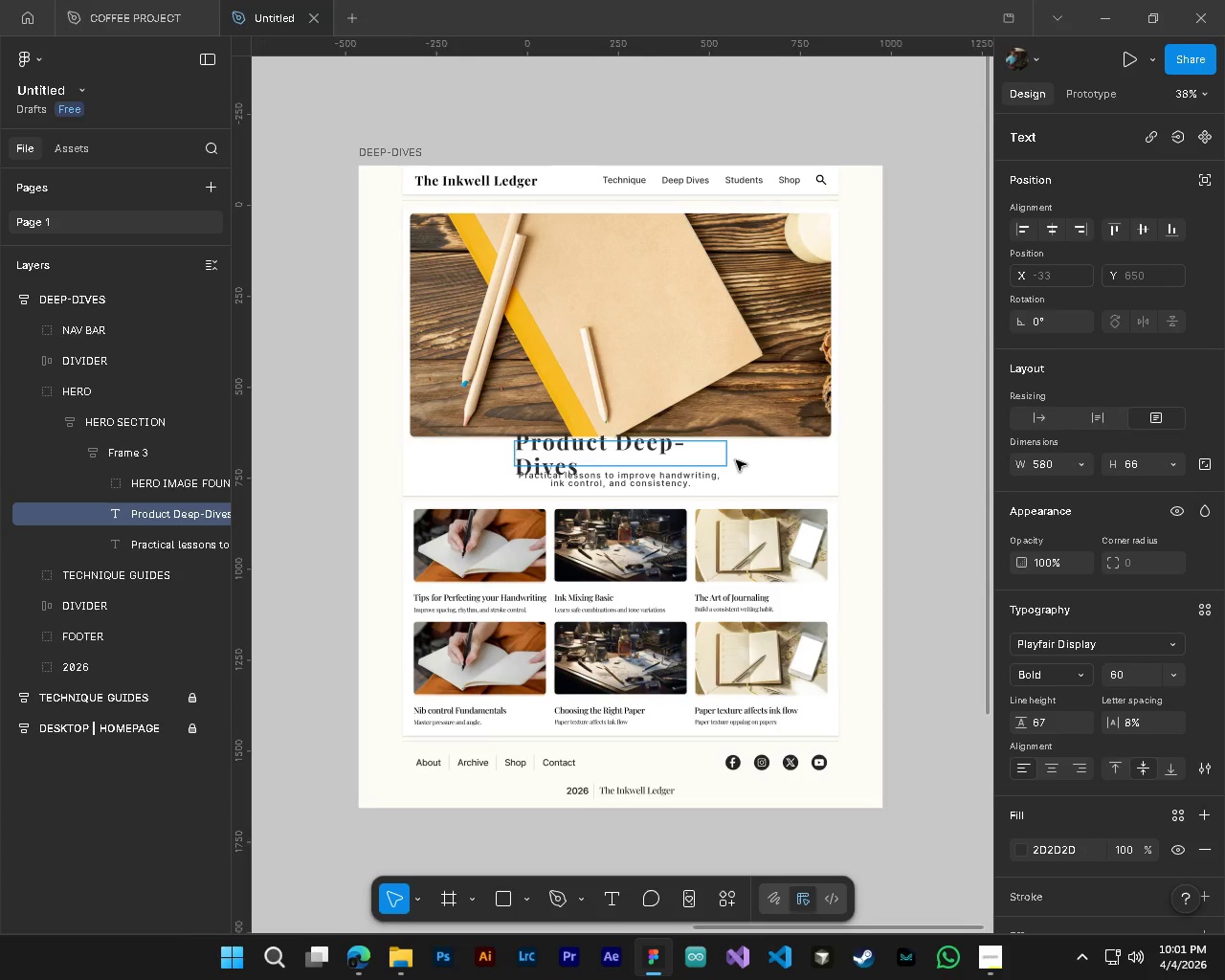 
left_click([736, 460])
 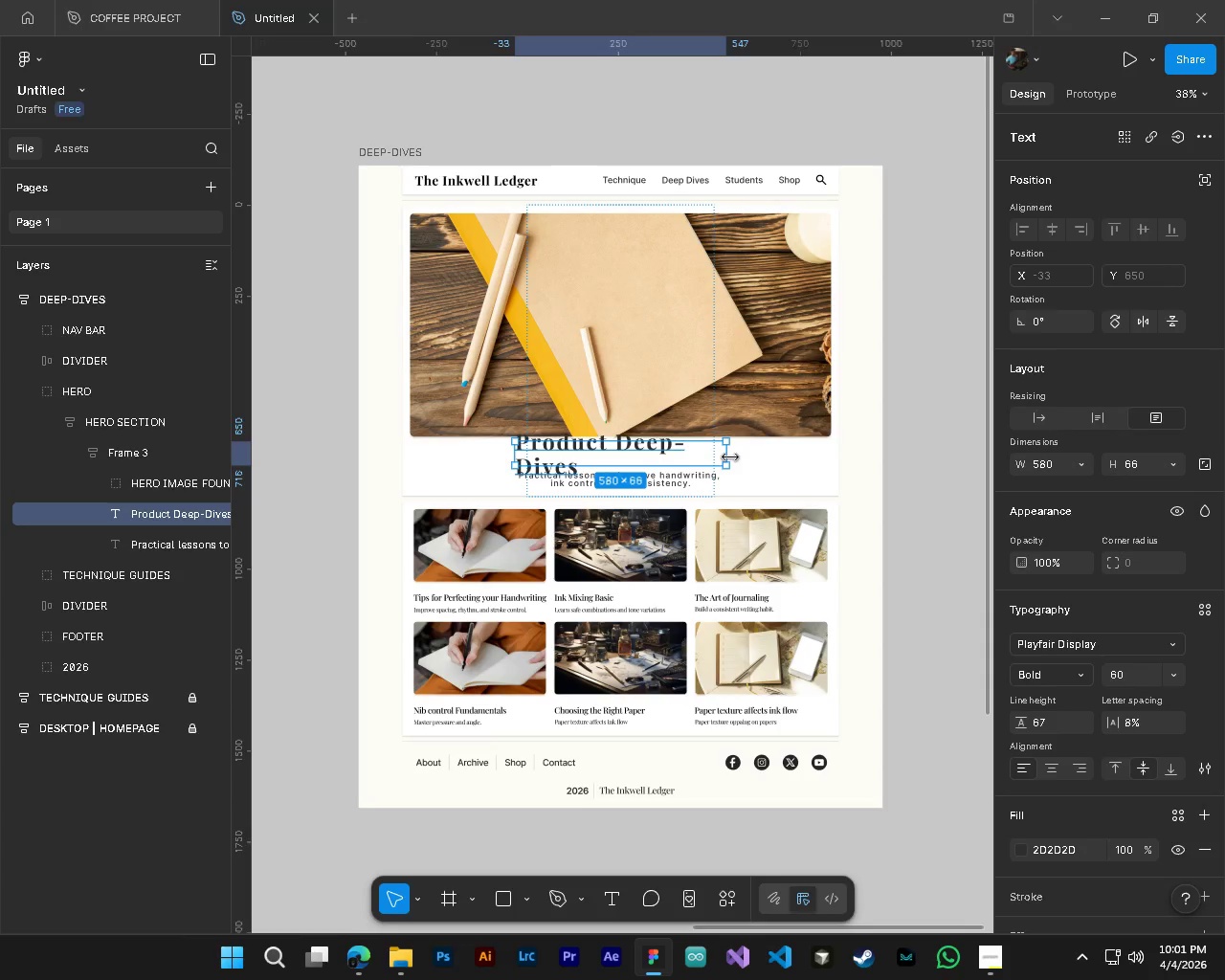 
left_click_drag(start_coordinate=[730, 457], to_coordinate=[739, 463])
 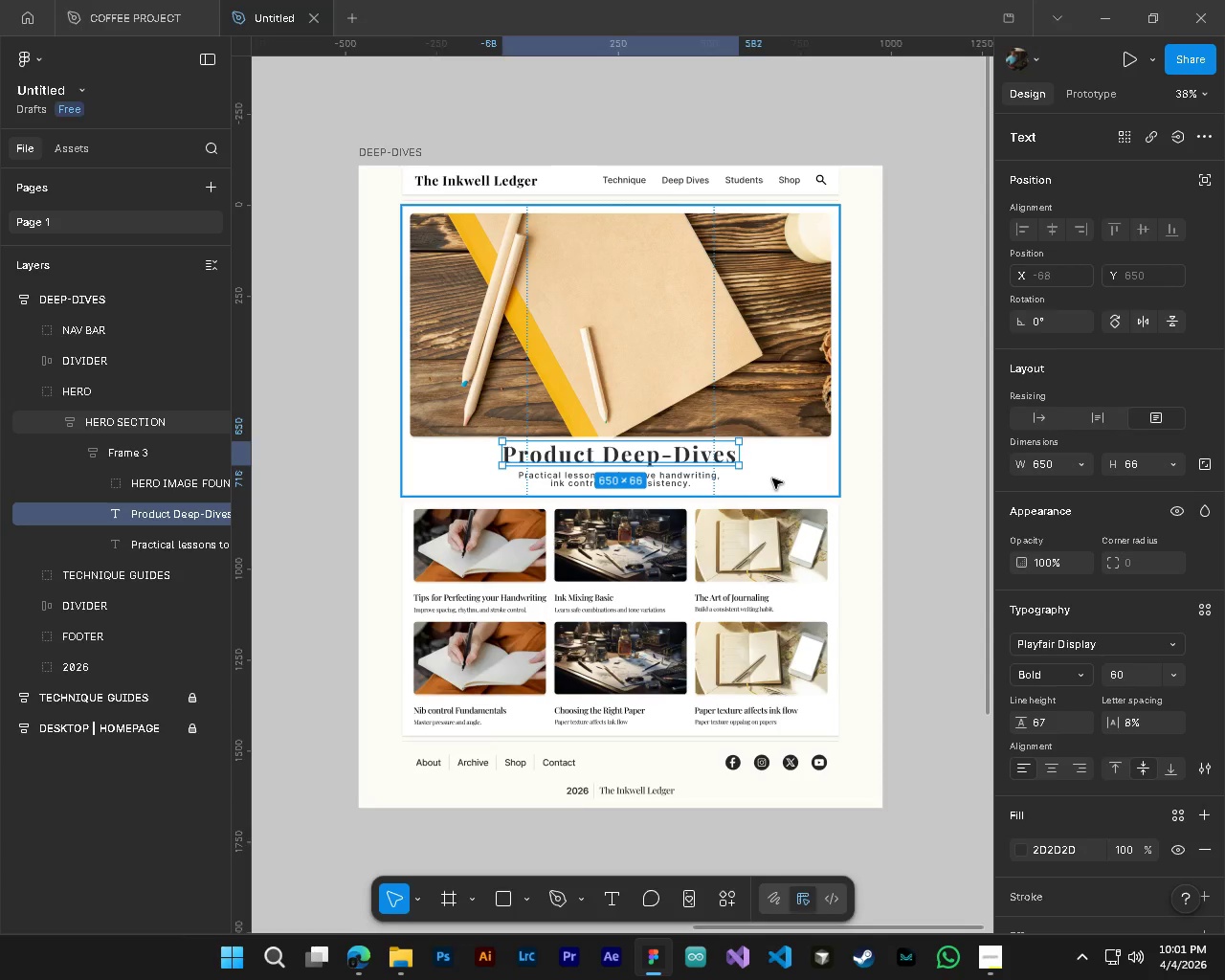 
left_click([772, 479])
 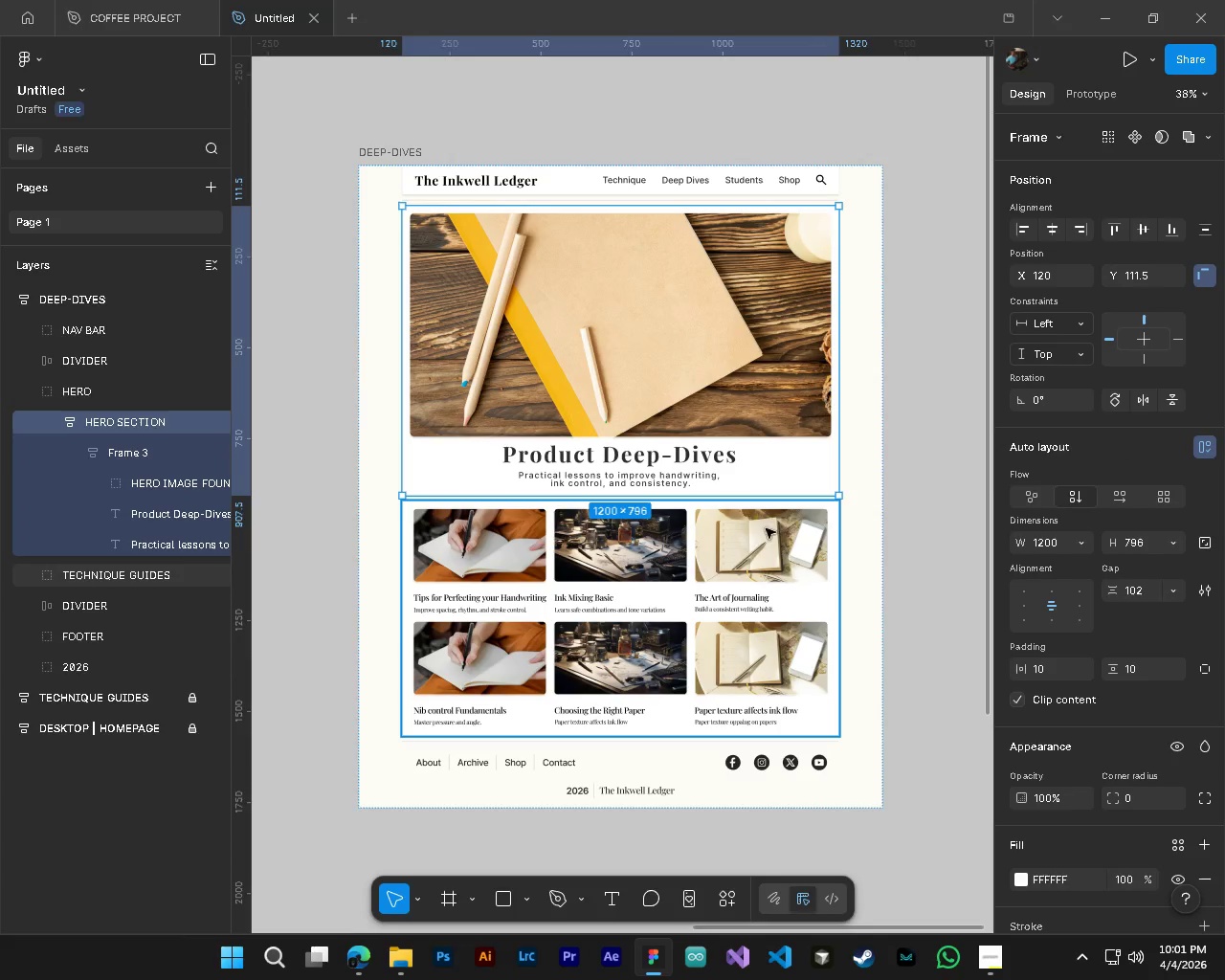 
hold_key(key=ControlLeft, duration=0.97)
hold_key(key=AltLeft, duration=0.91)
scroll: coordinate [604, 510], scroll_direction: up, amount: 2.0
 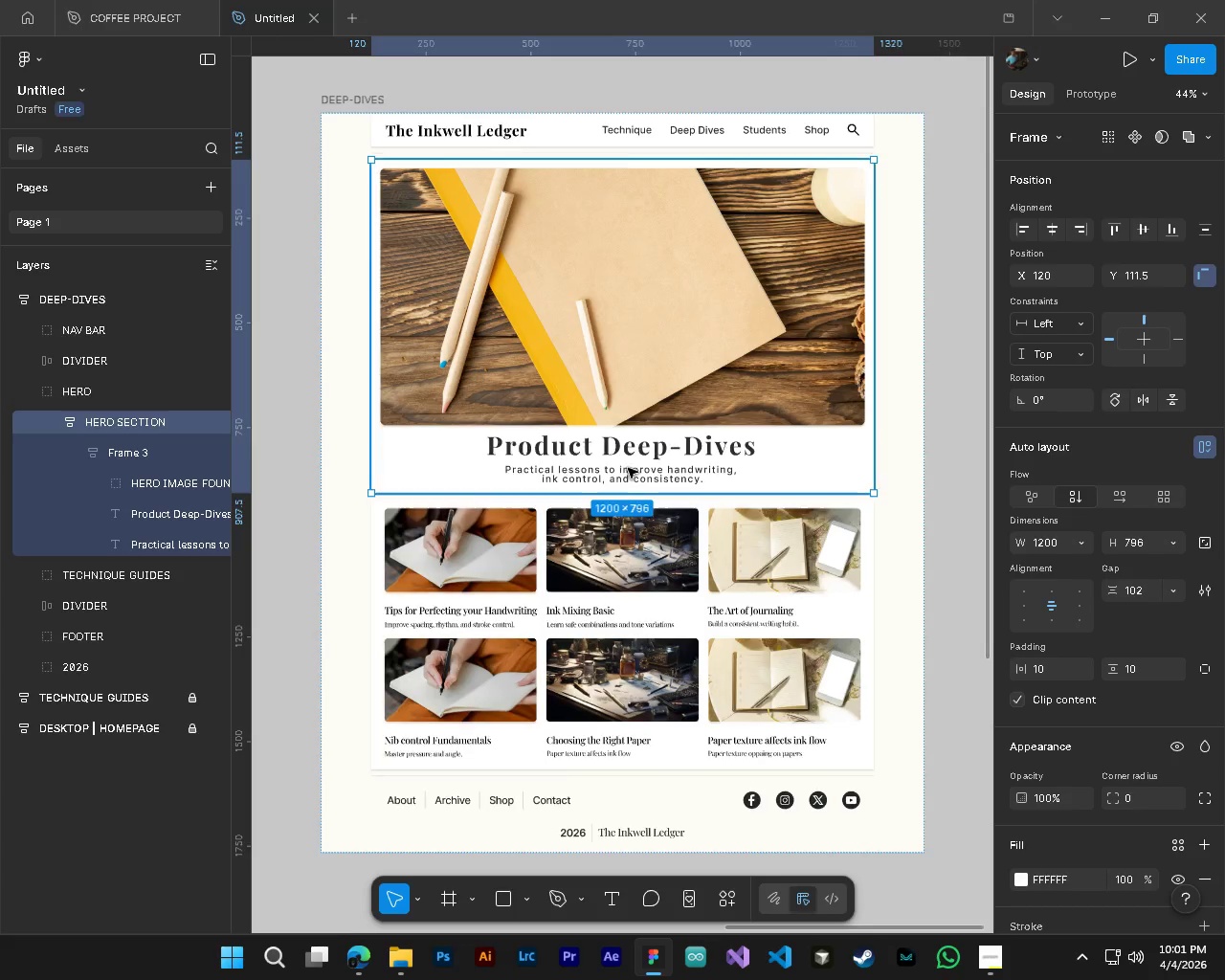 
key(T)
 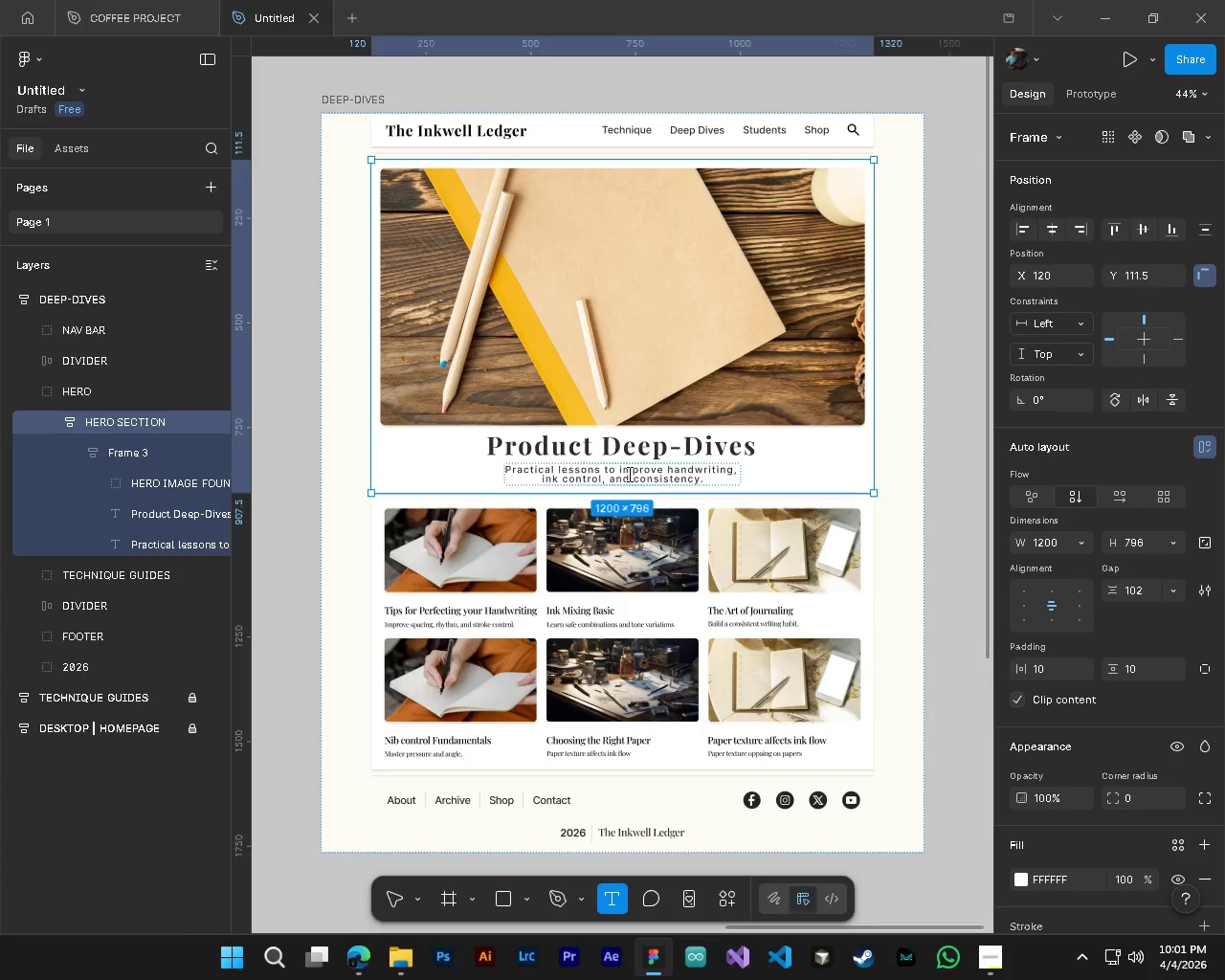 
left_click([628, 474])
 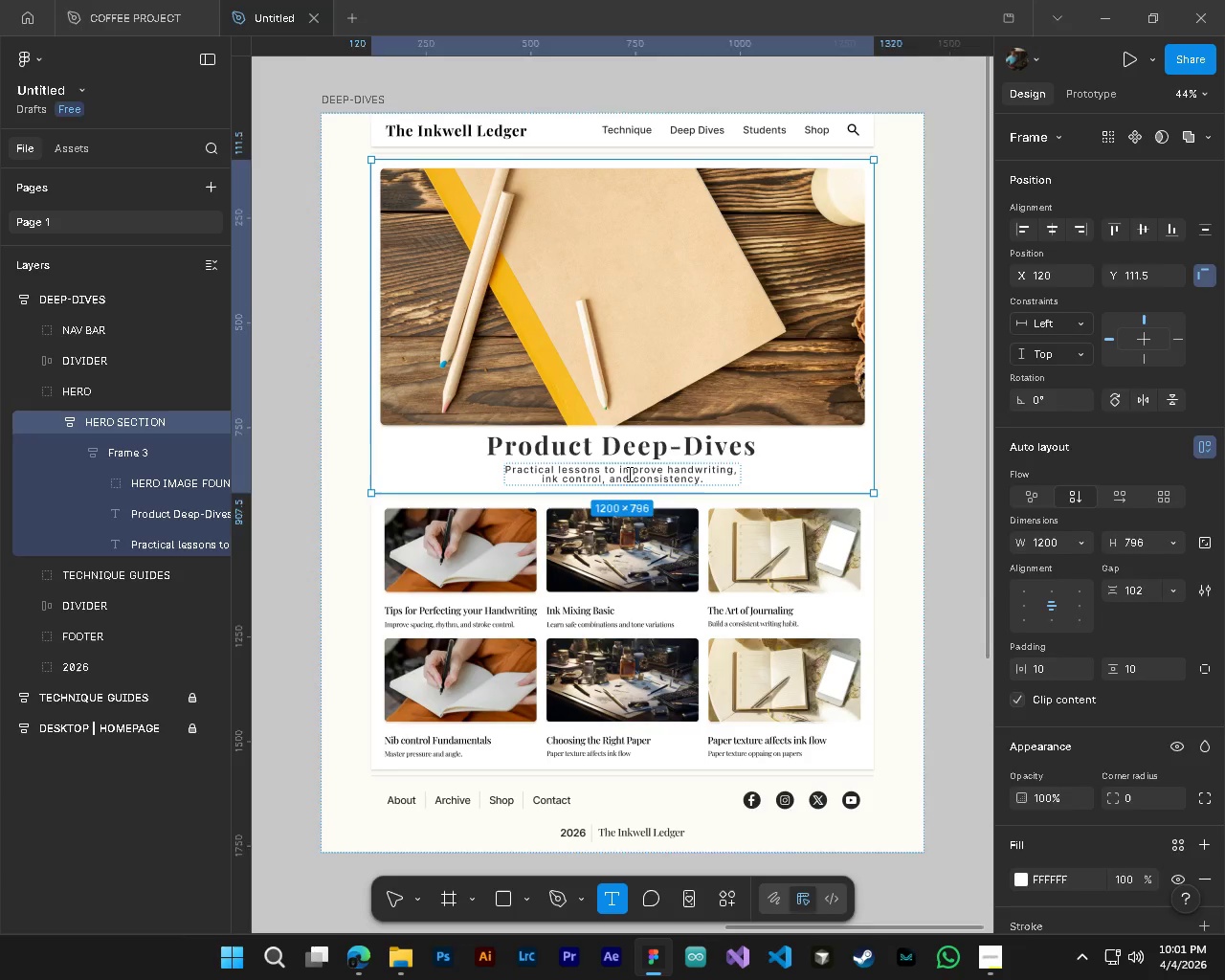 
key(Control+ControlLeft)
 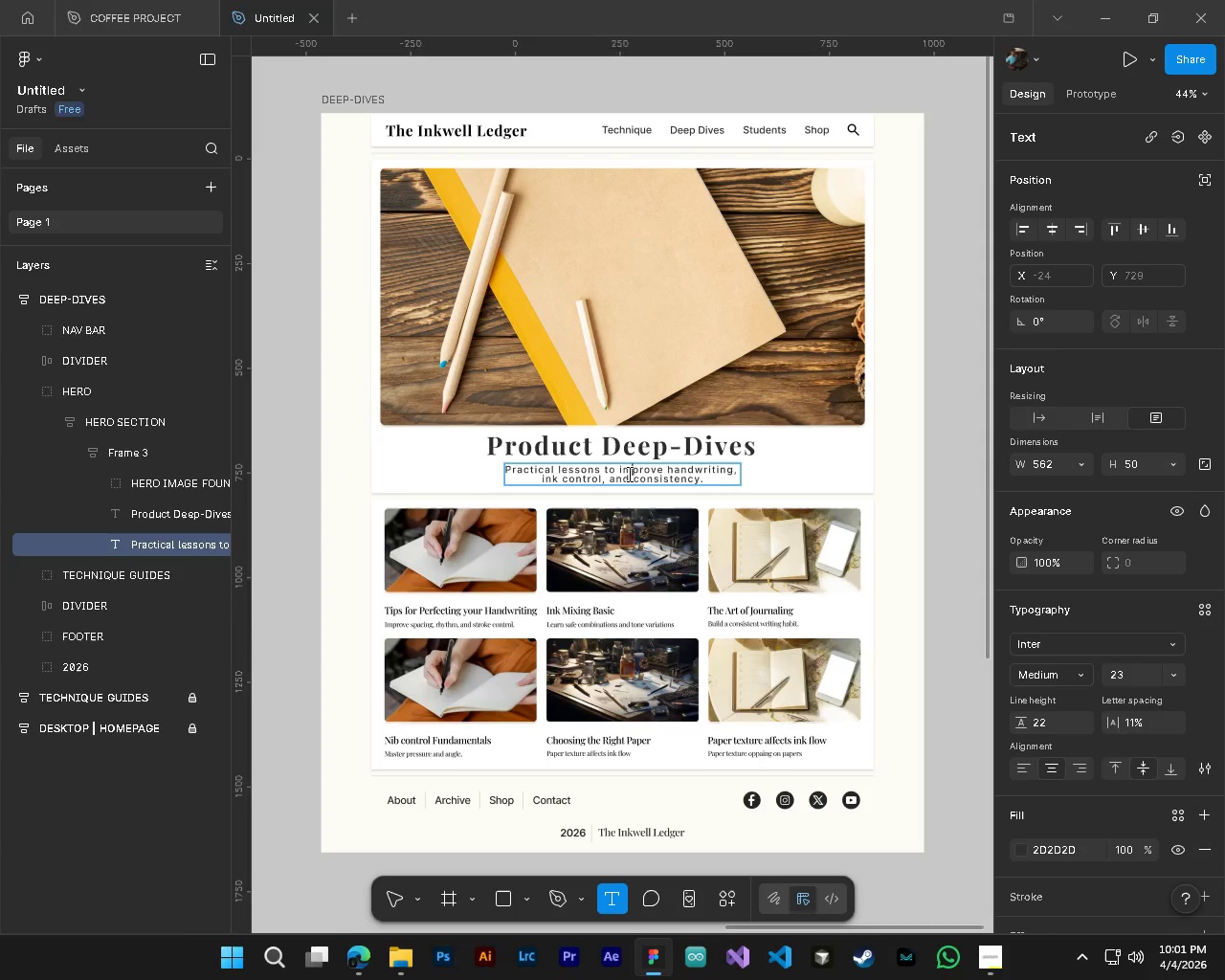 
key(Control+A)
 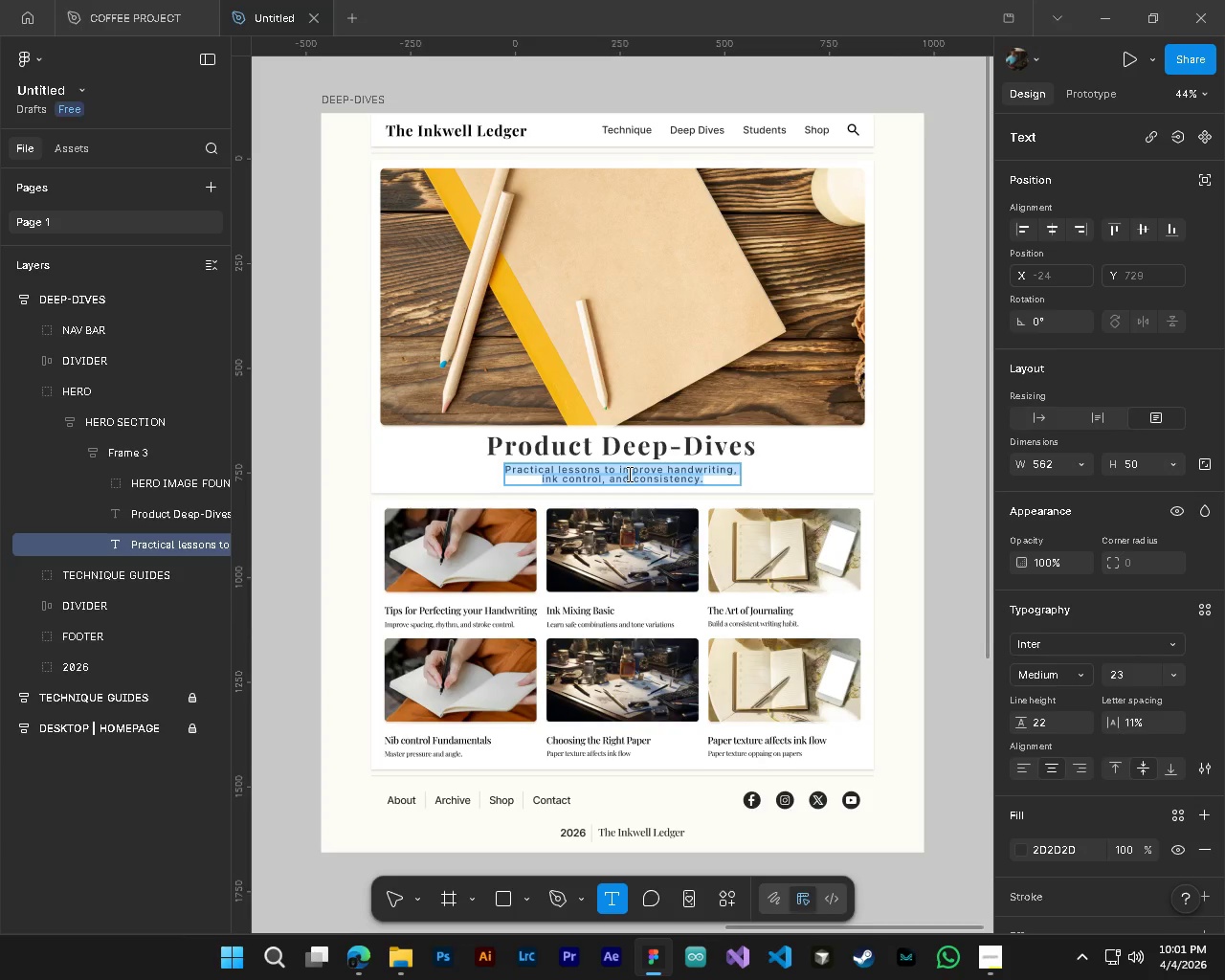 
wait(5.38)
 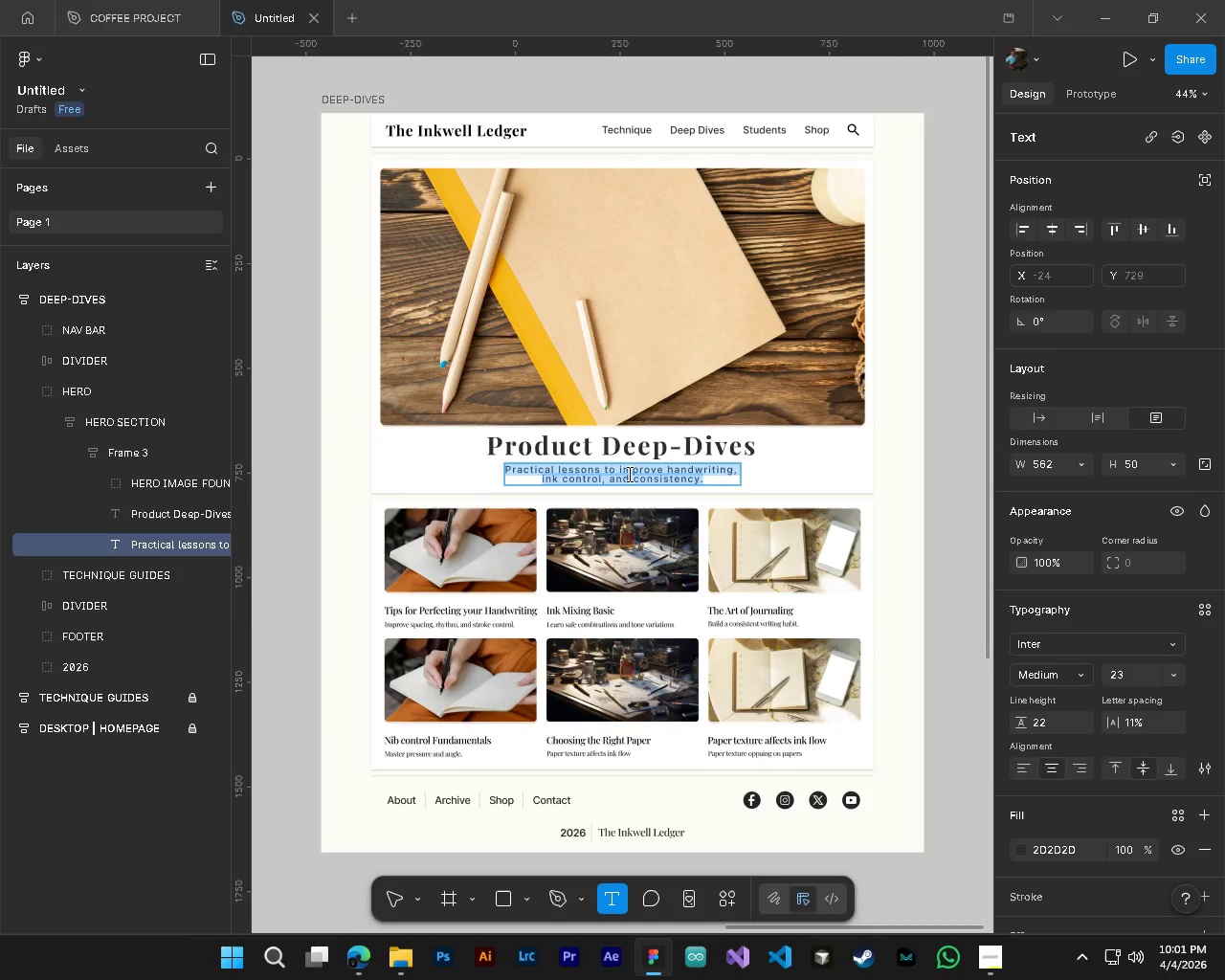 
type(A closer )
 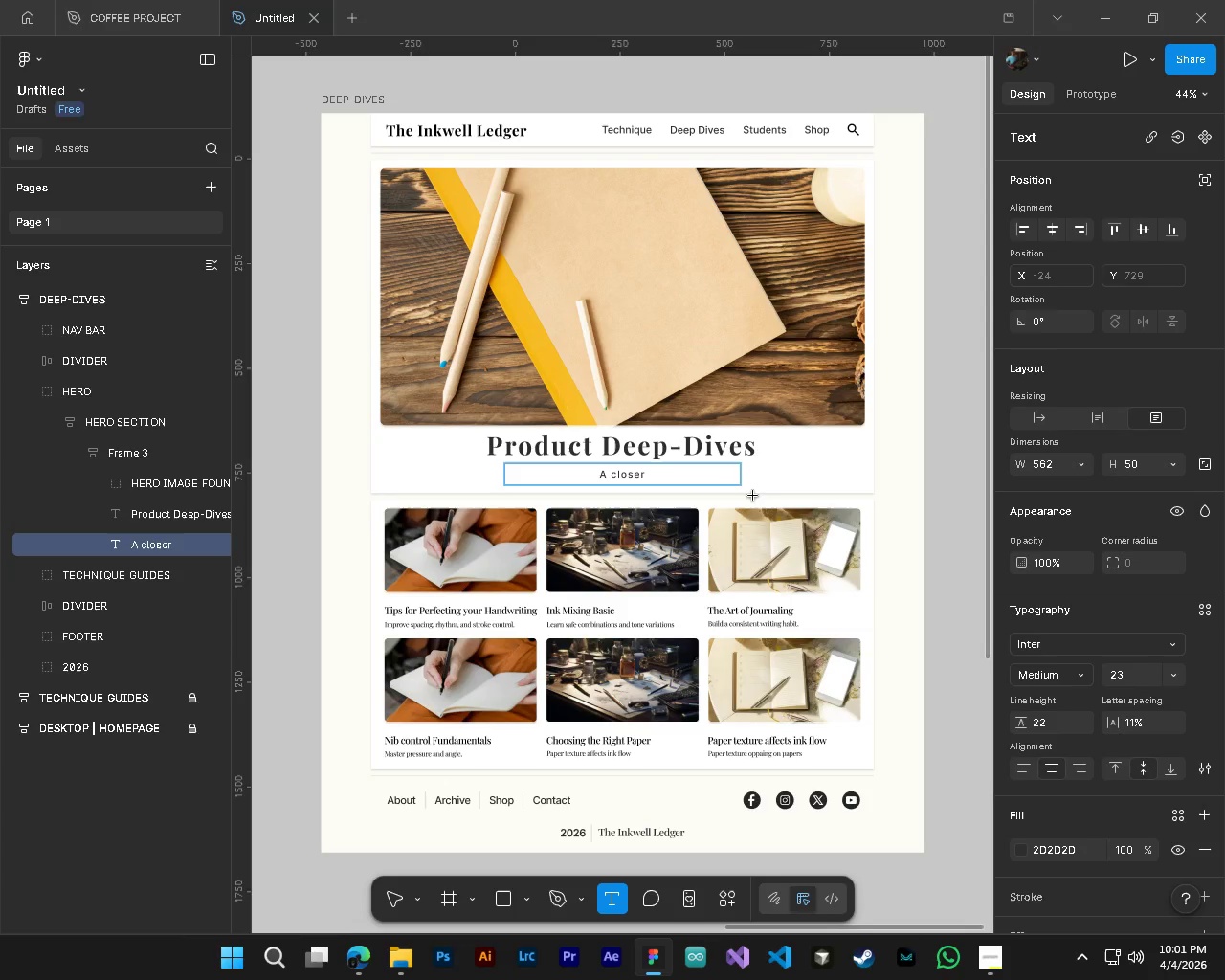 
type(look)
 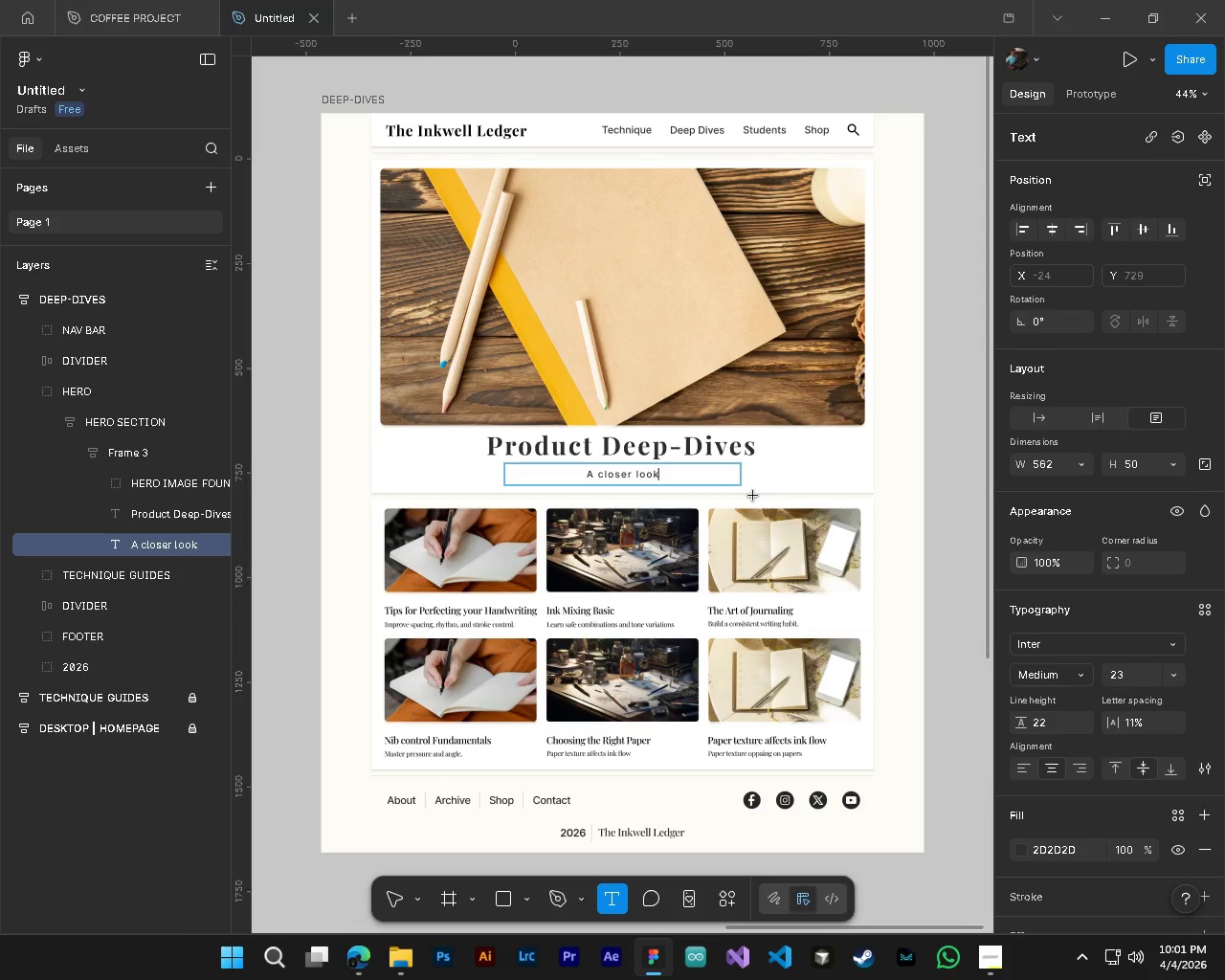 
type(a)
key(Backspace)
type( at flexxiv)
key(Backspace)
key(Backspace)
key(Backspace)
type(ibility)
 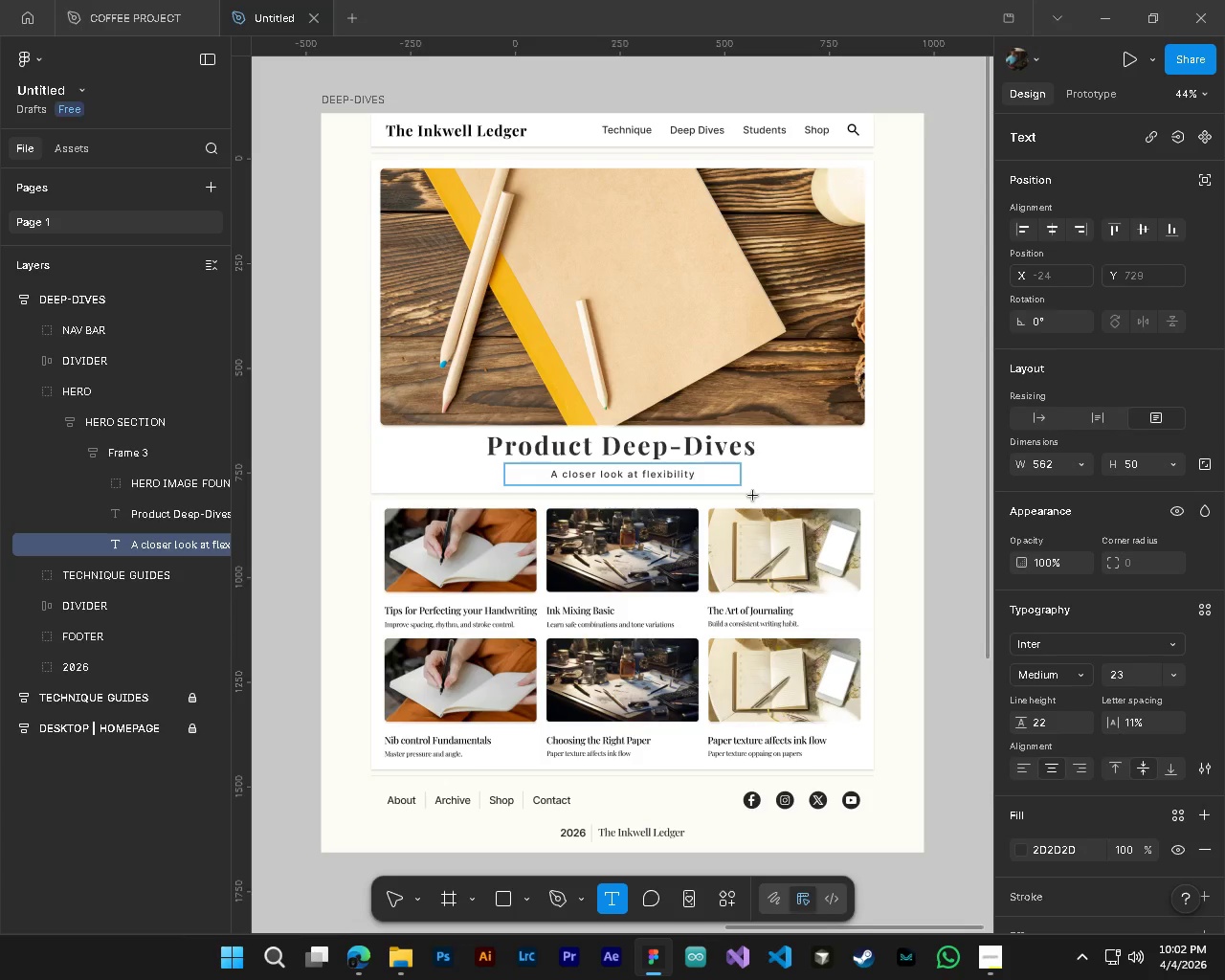 
hold_key(key=AltLeft, duration=0.61)
 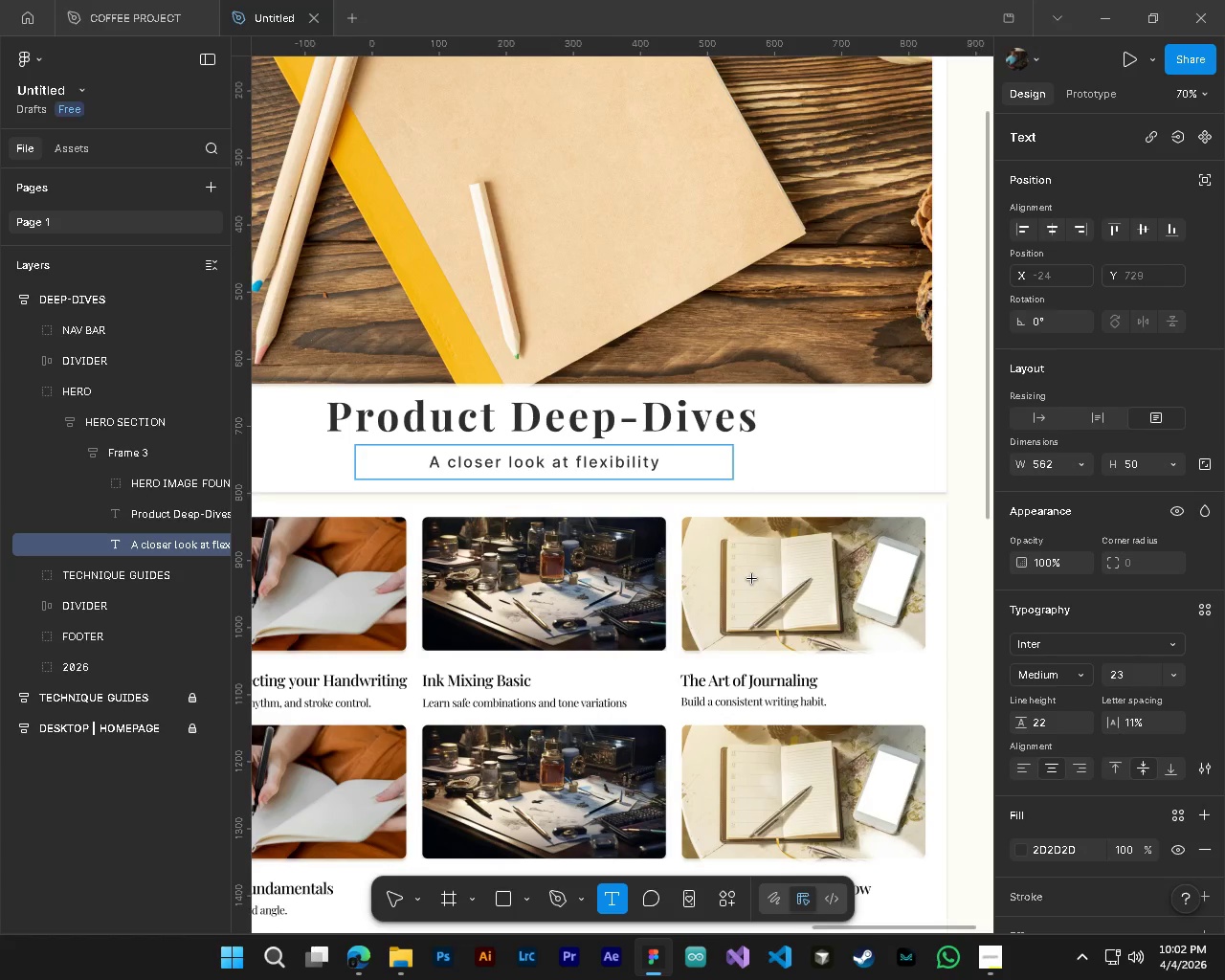 
hold_key(key=ControlLeft, duration=0.67)
 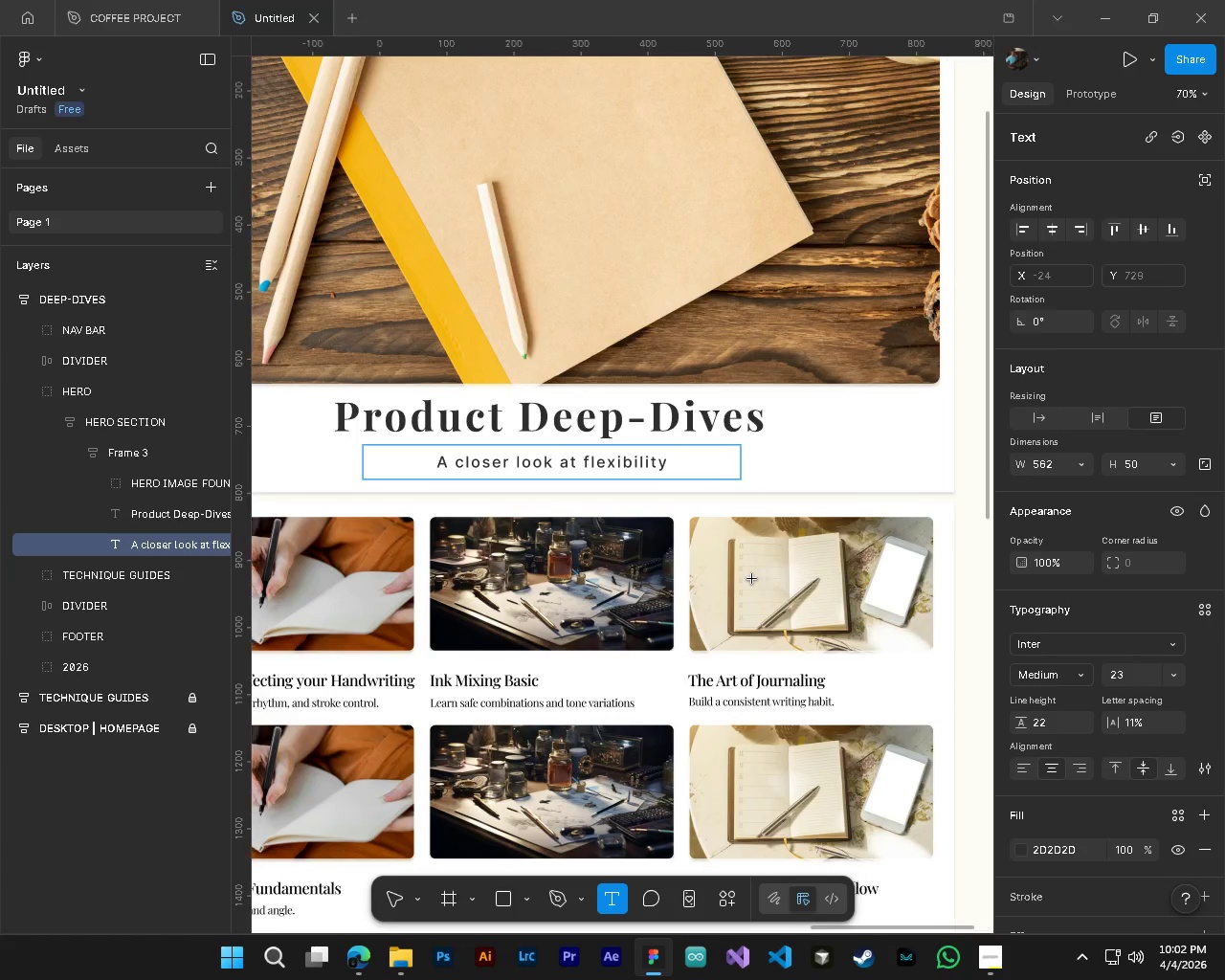 
hold_key(key=AltLeft, duration=1.48)
 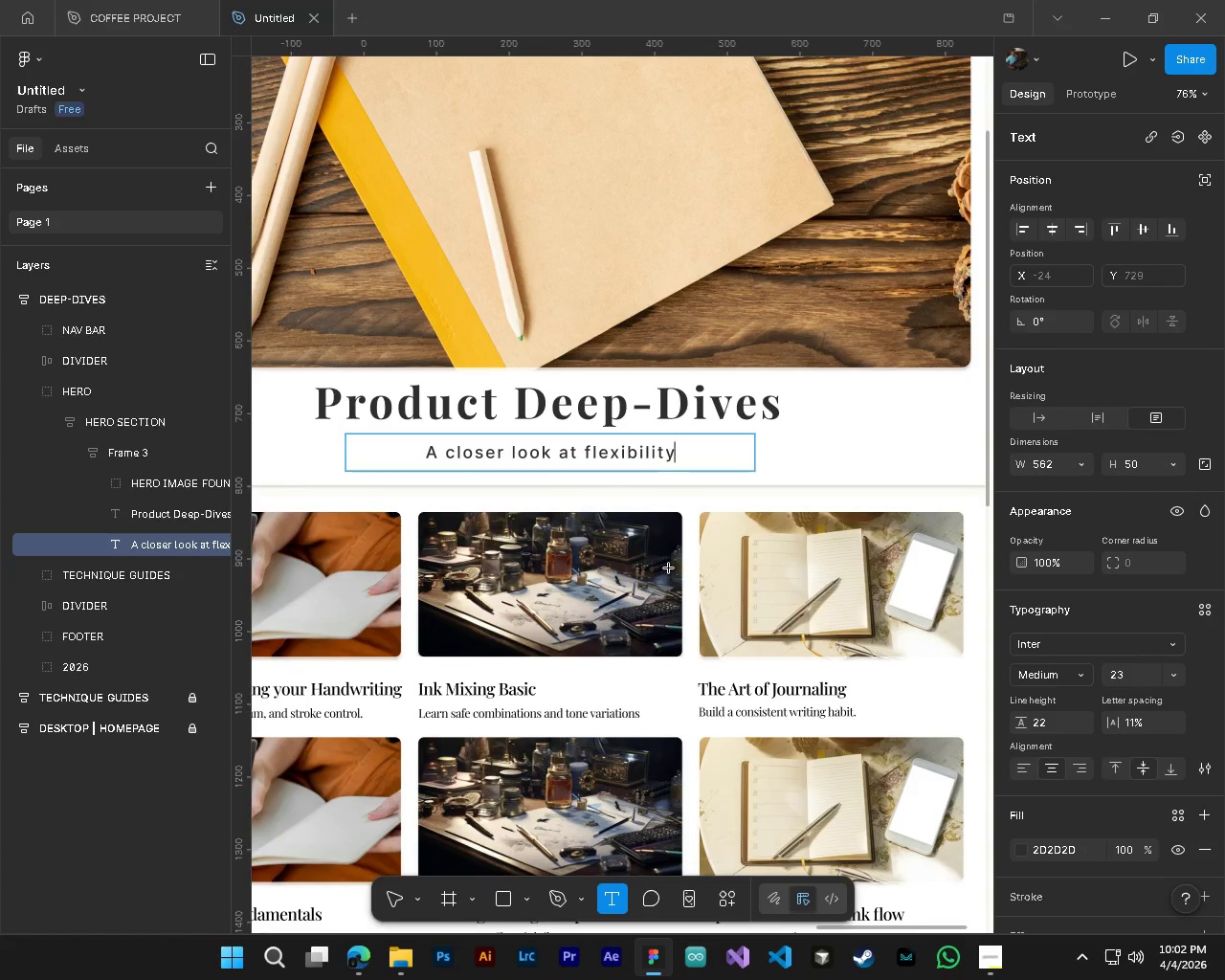 
scroll: coordinate [753, 496], scroll_direction: up, amount: 4.0
 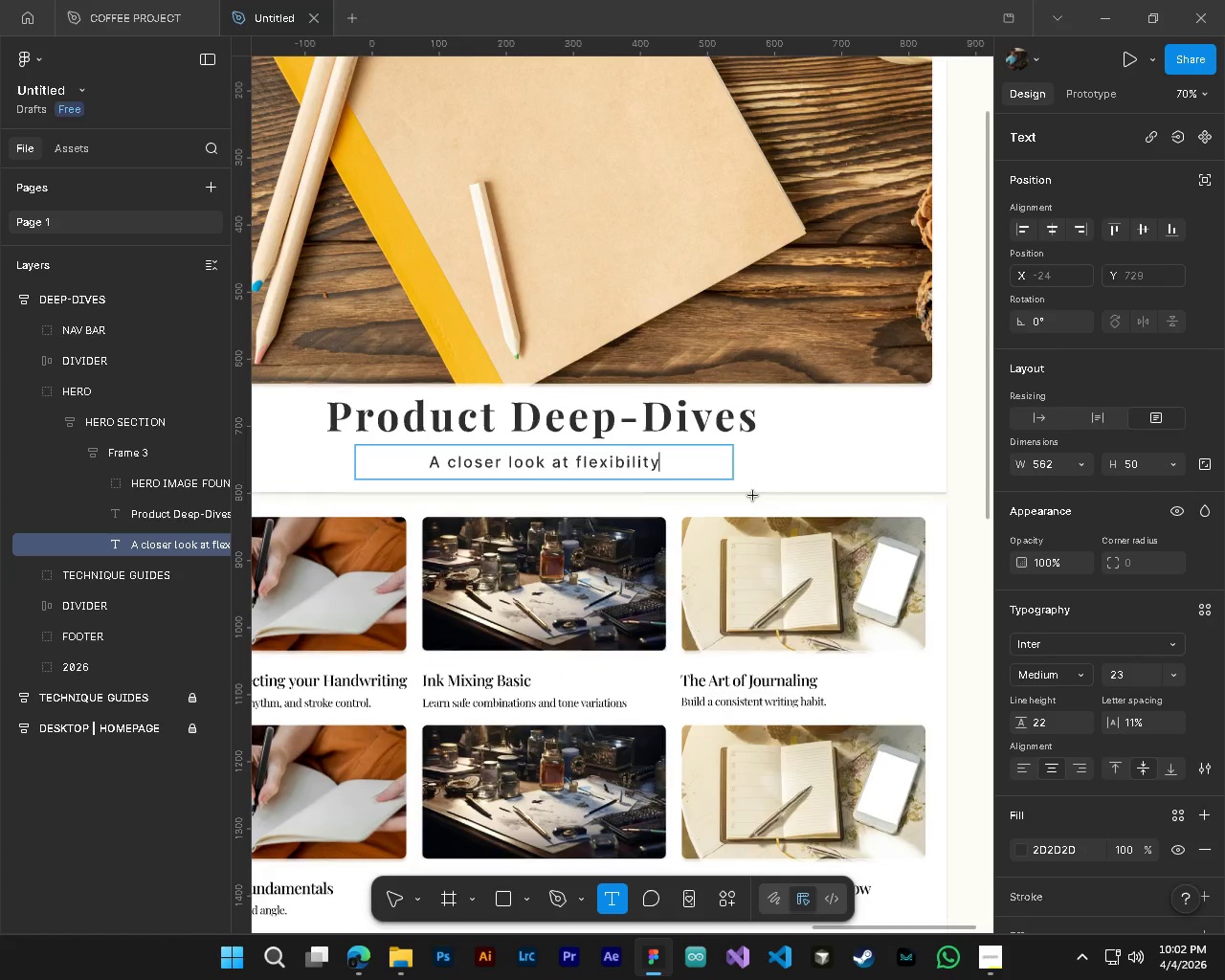 
hold_key(key=ShiftLeft, duration=0.41)
 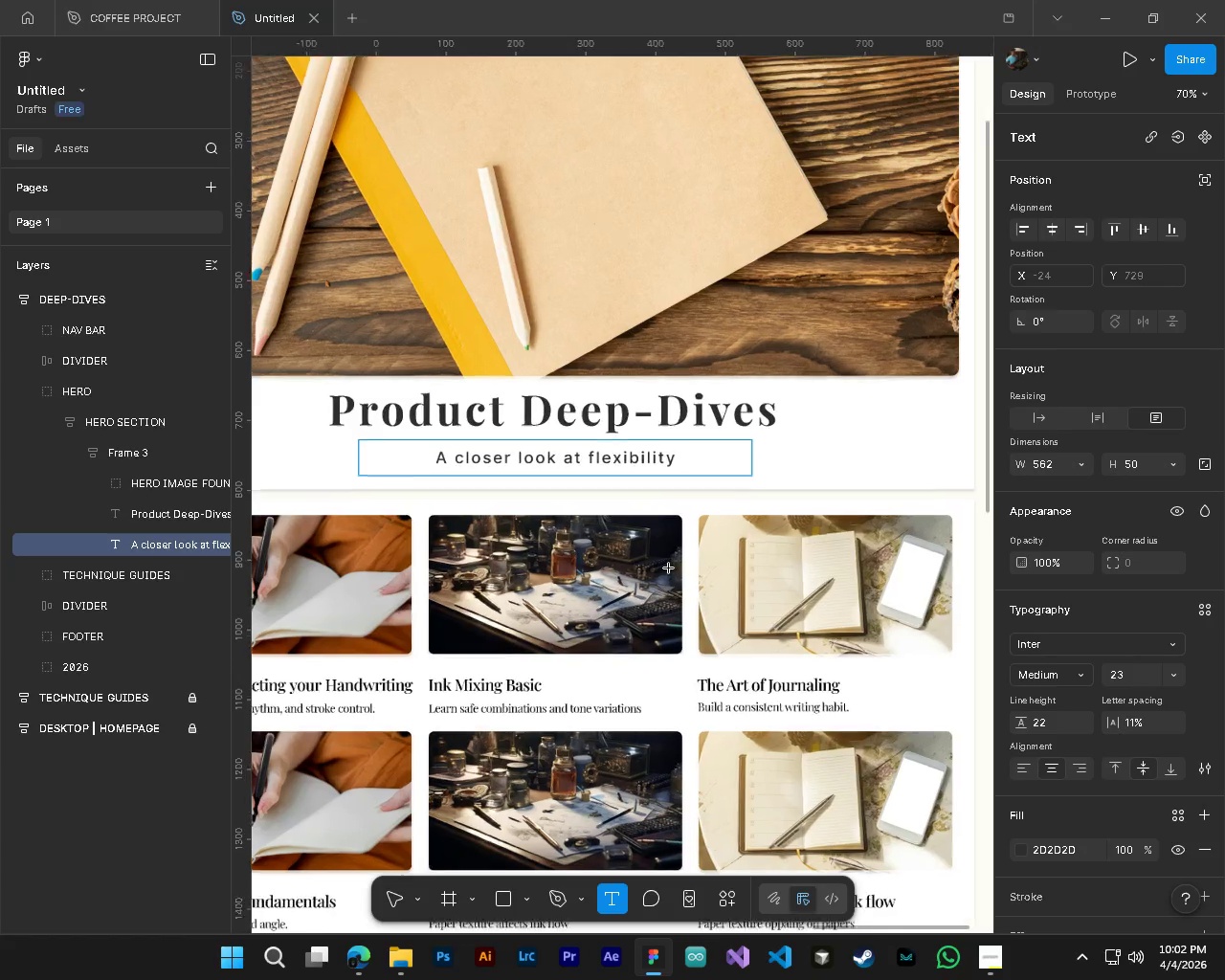 
hold_key(key=ControlLeft, duration=0.56)
 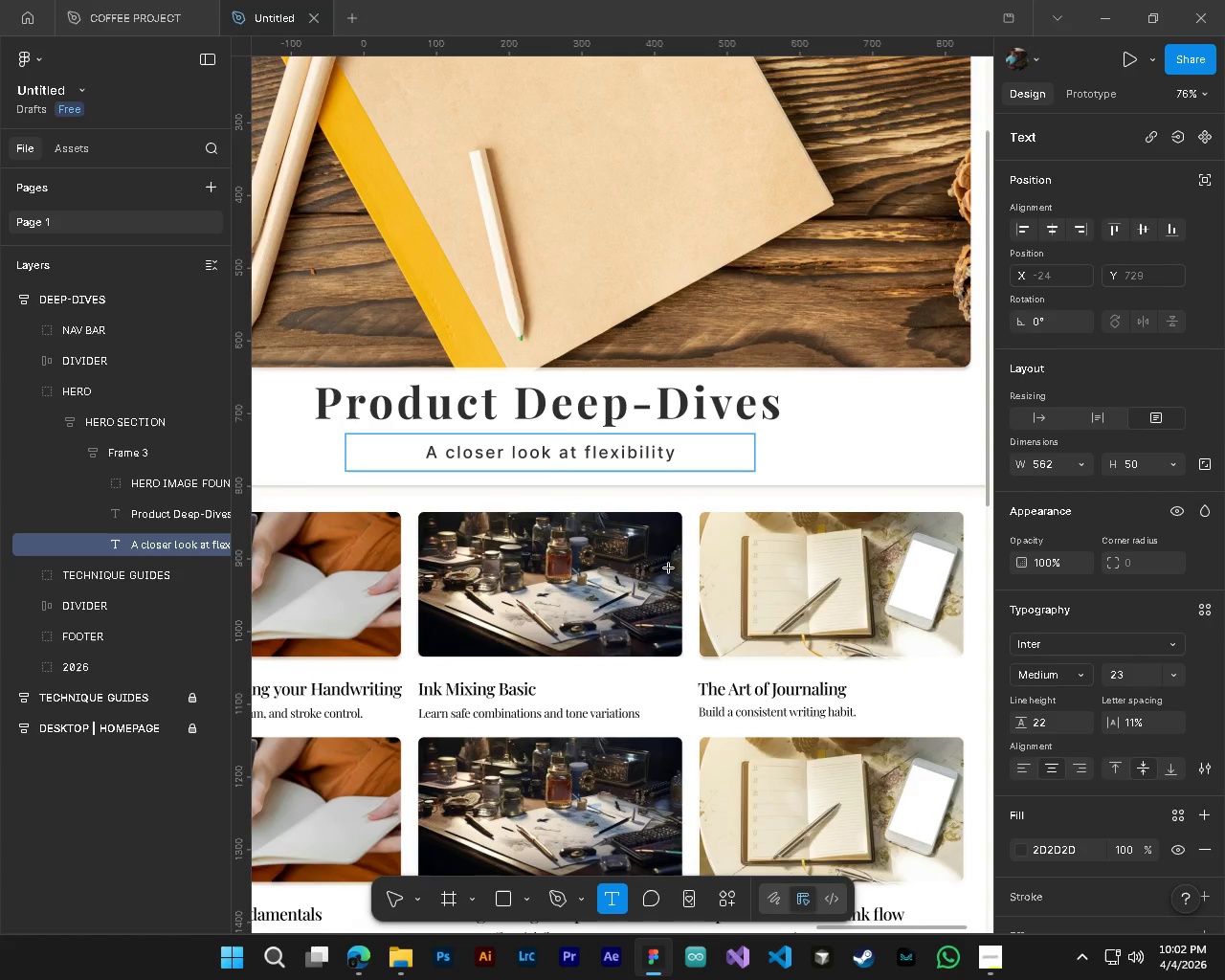 
scroll: coordinate [669, 568], scroll_direction: up, amount: 4.0
 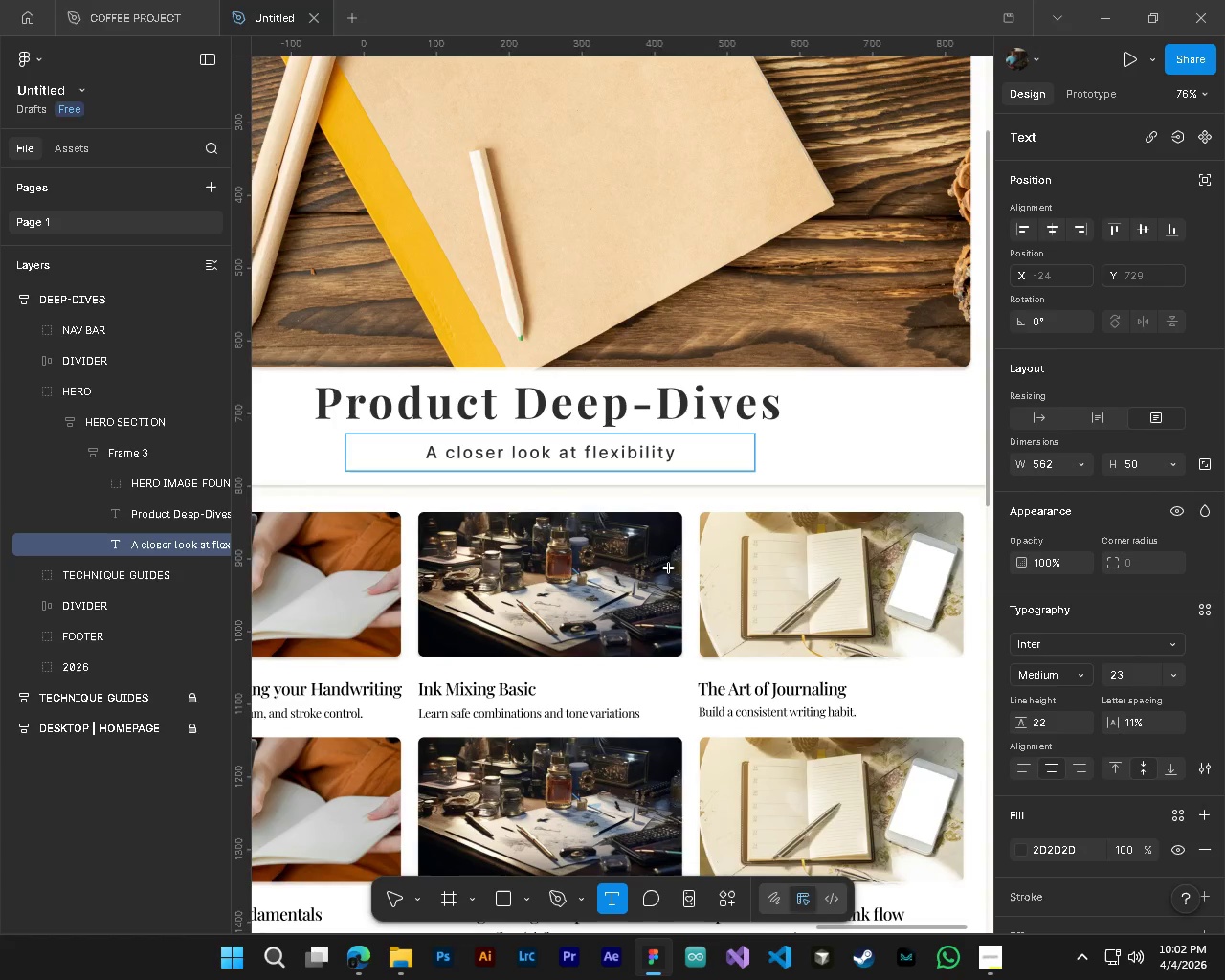 
type(, smoth )
key(Backspace)
key(Backspace)
key(Backspace)
type(othness)
 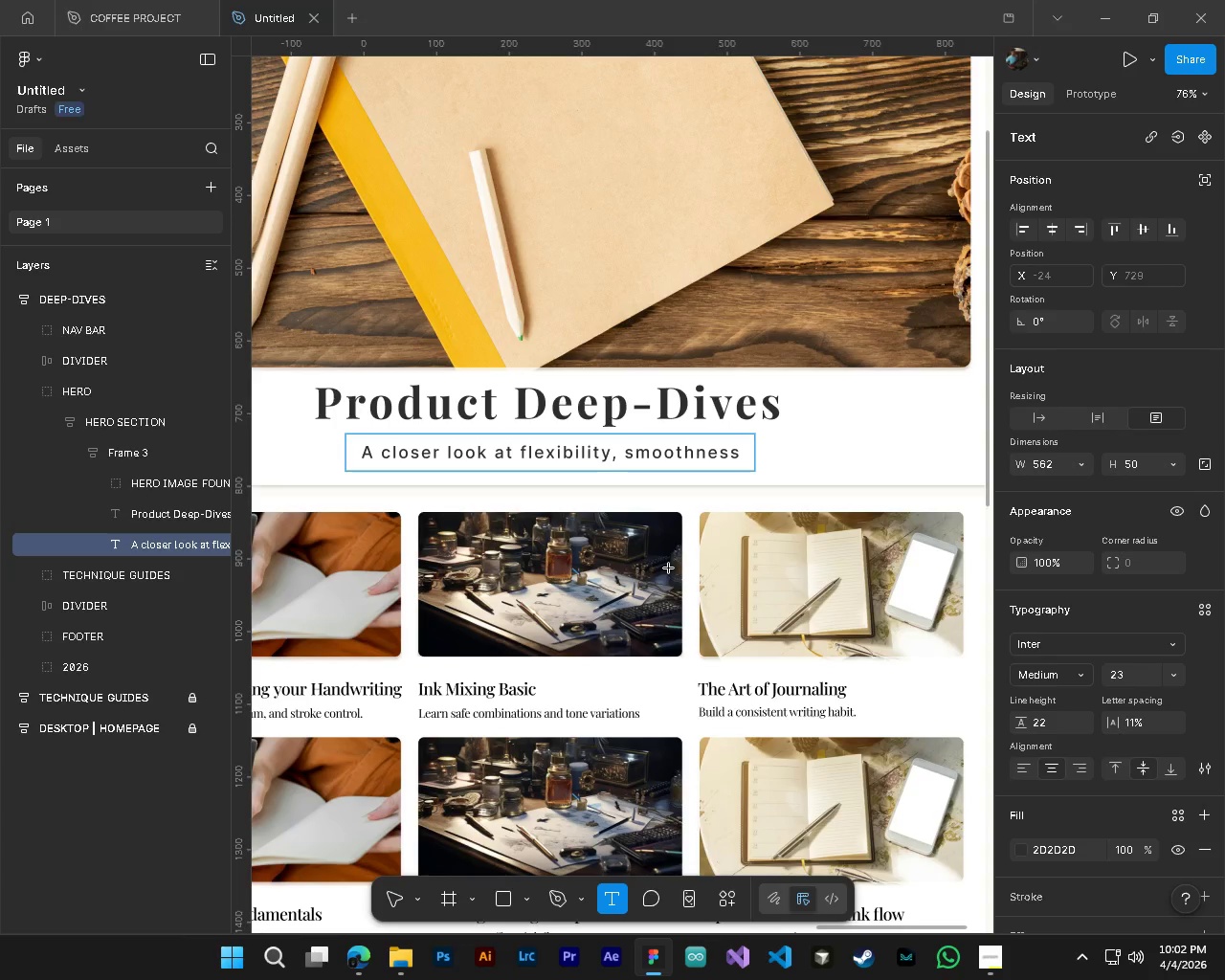 
type(, and how nib material affects writing poe)
key(Backspace)
key(Backspace)
type(erformance)
 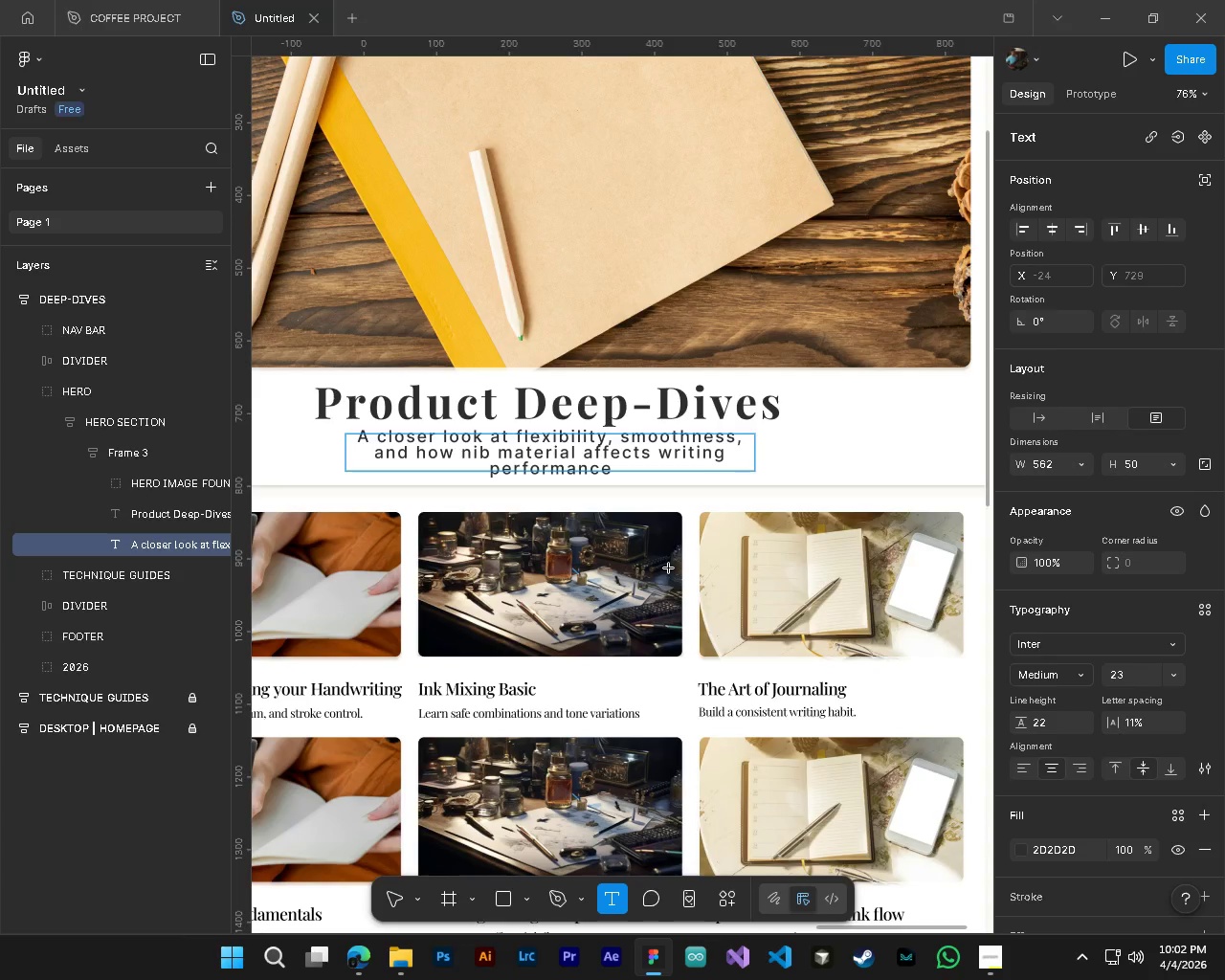 
wait(5.22)
 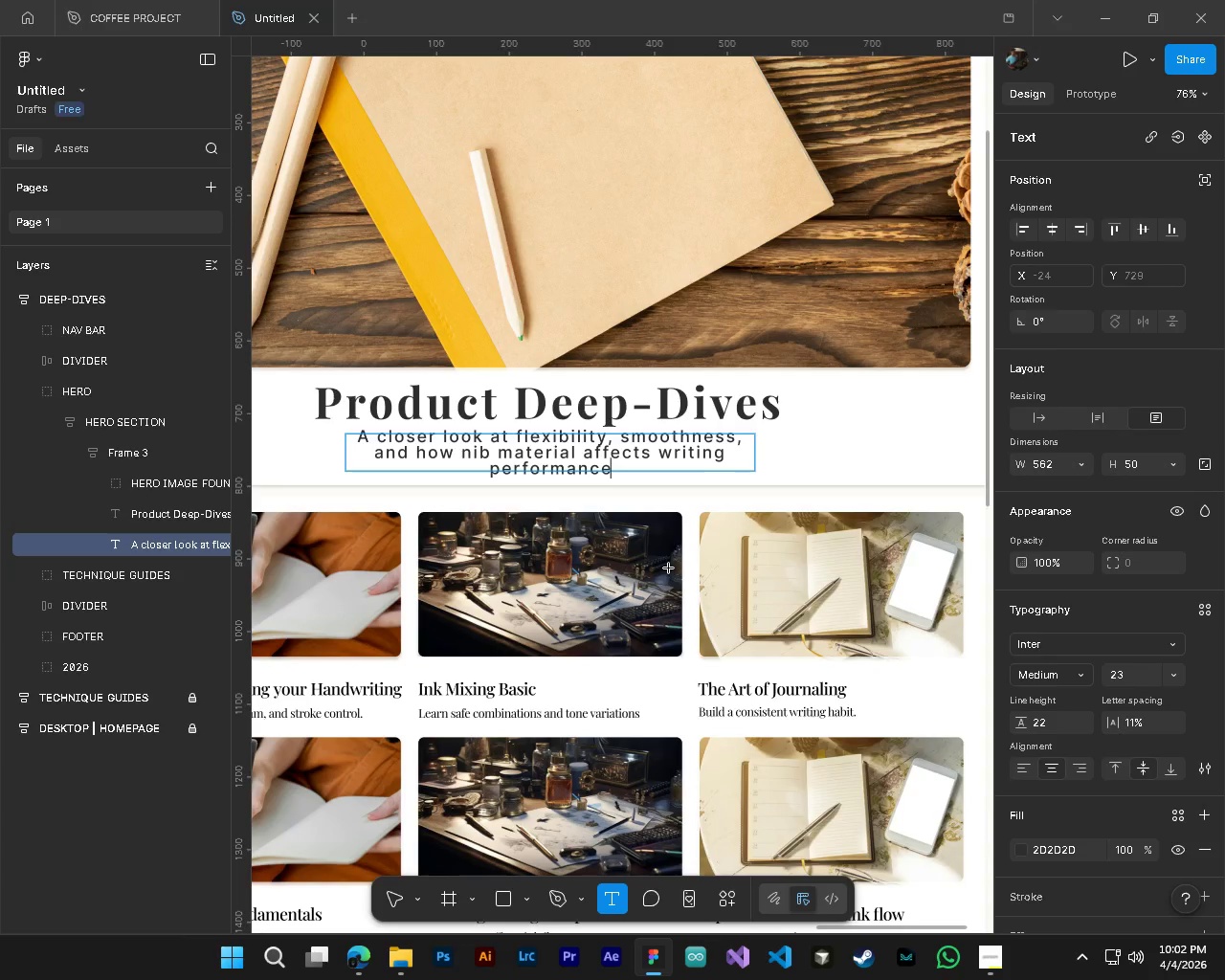 
key(Period)
 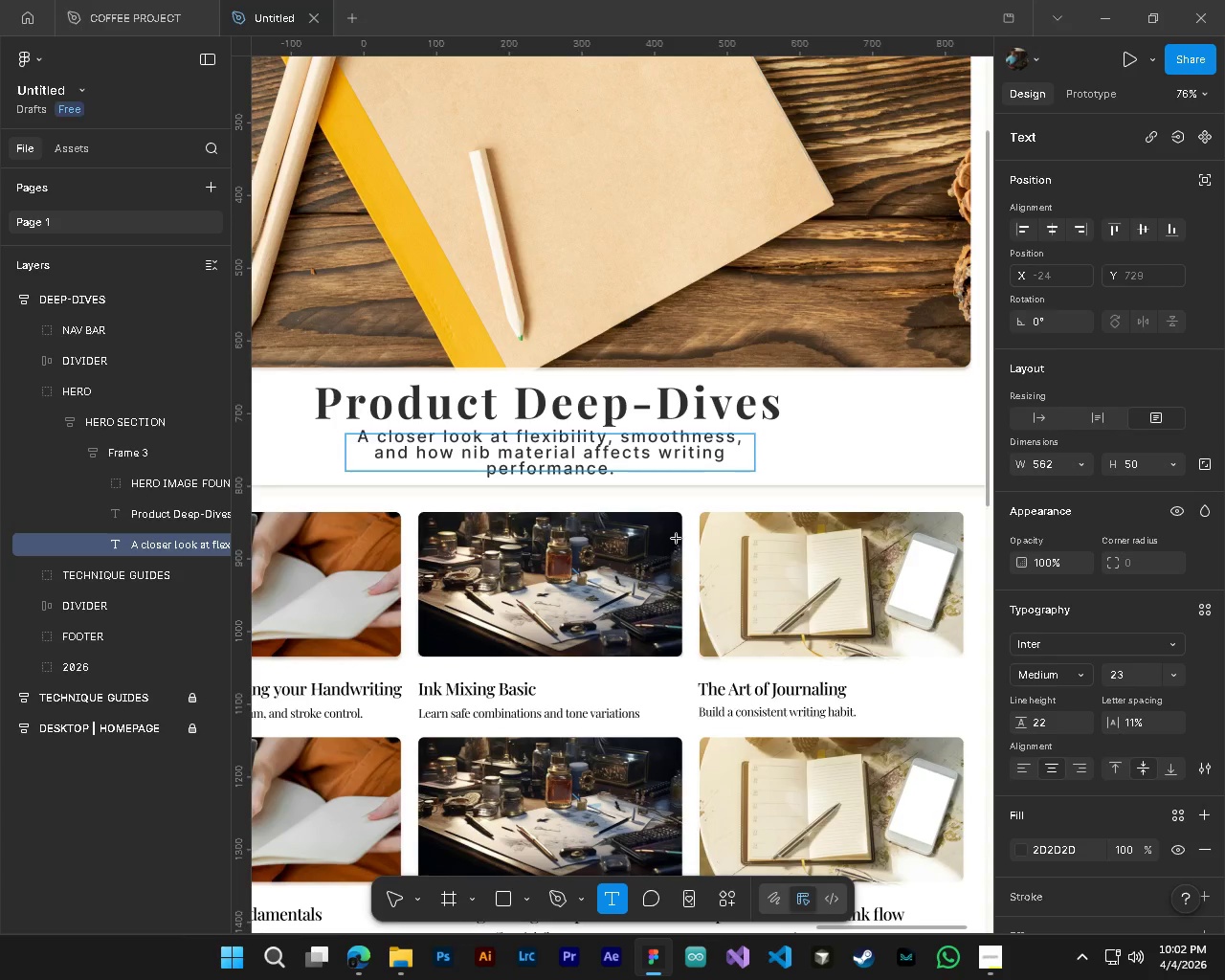 
hold_key(key=AltLeft, duration=1.22)
 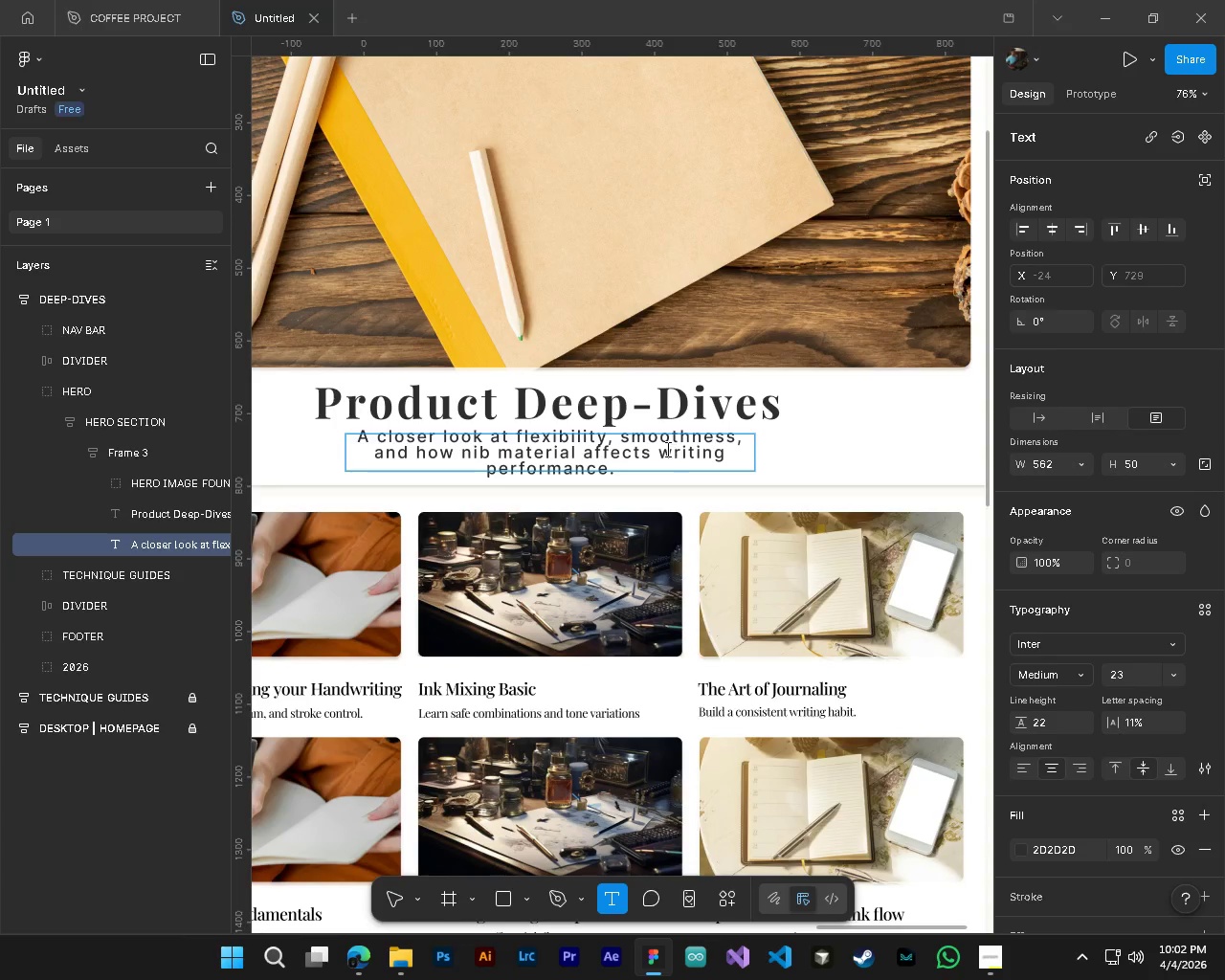 
hold_key(key=ControlLeft, duration=1.2)
 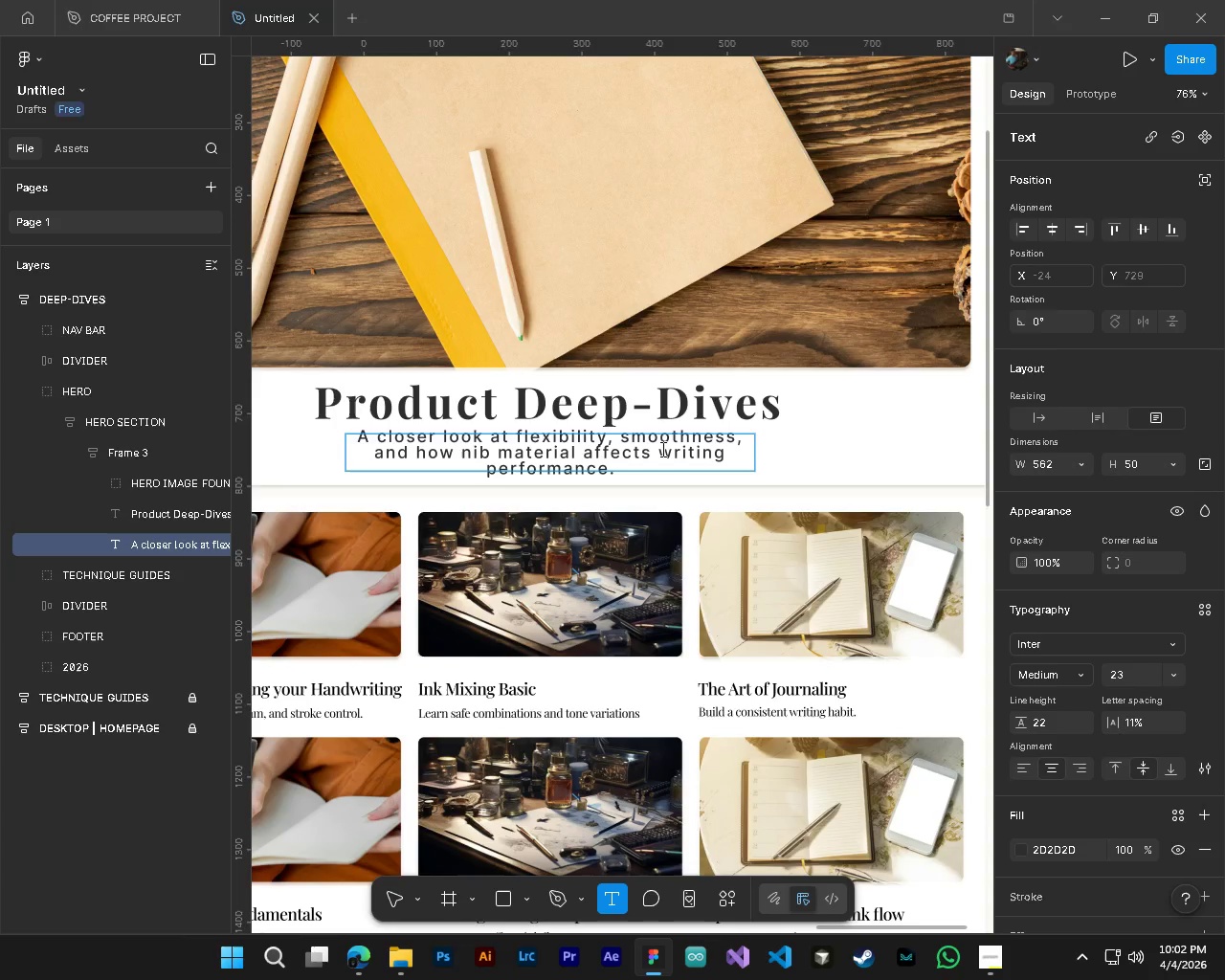 
left_click([661, 449])
 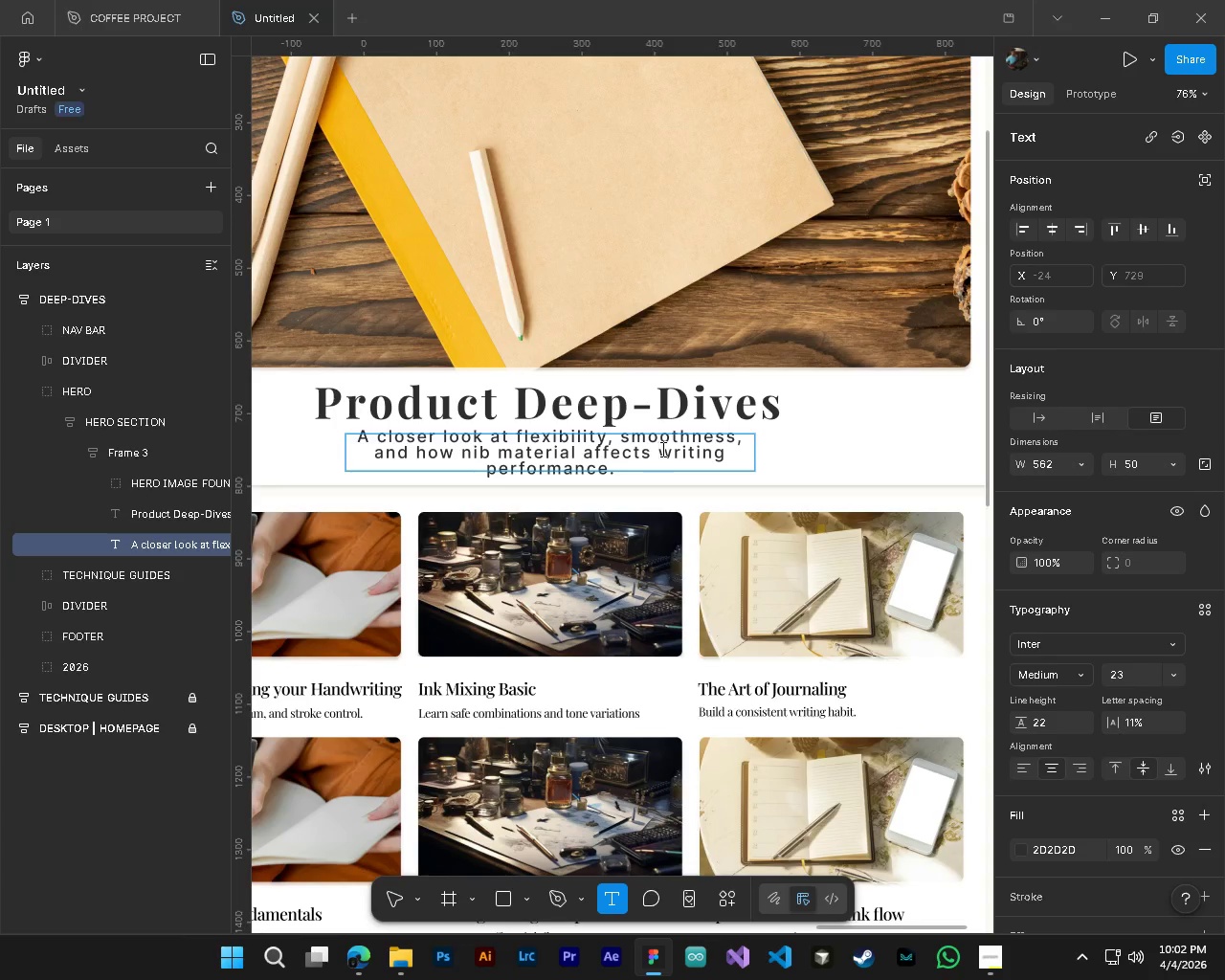 
key(Enter)
 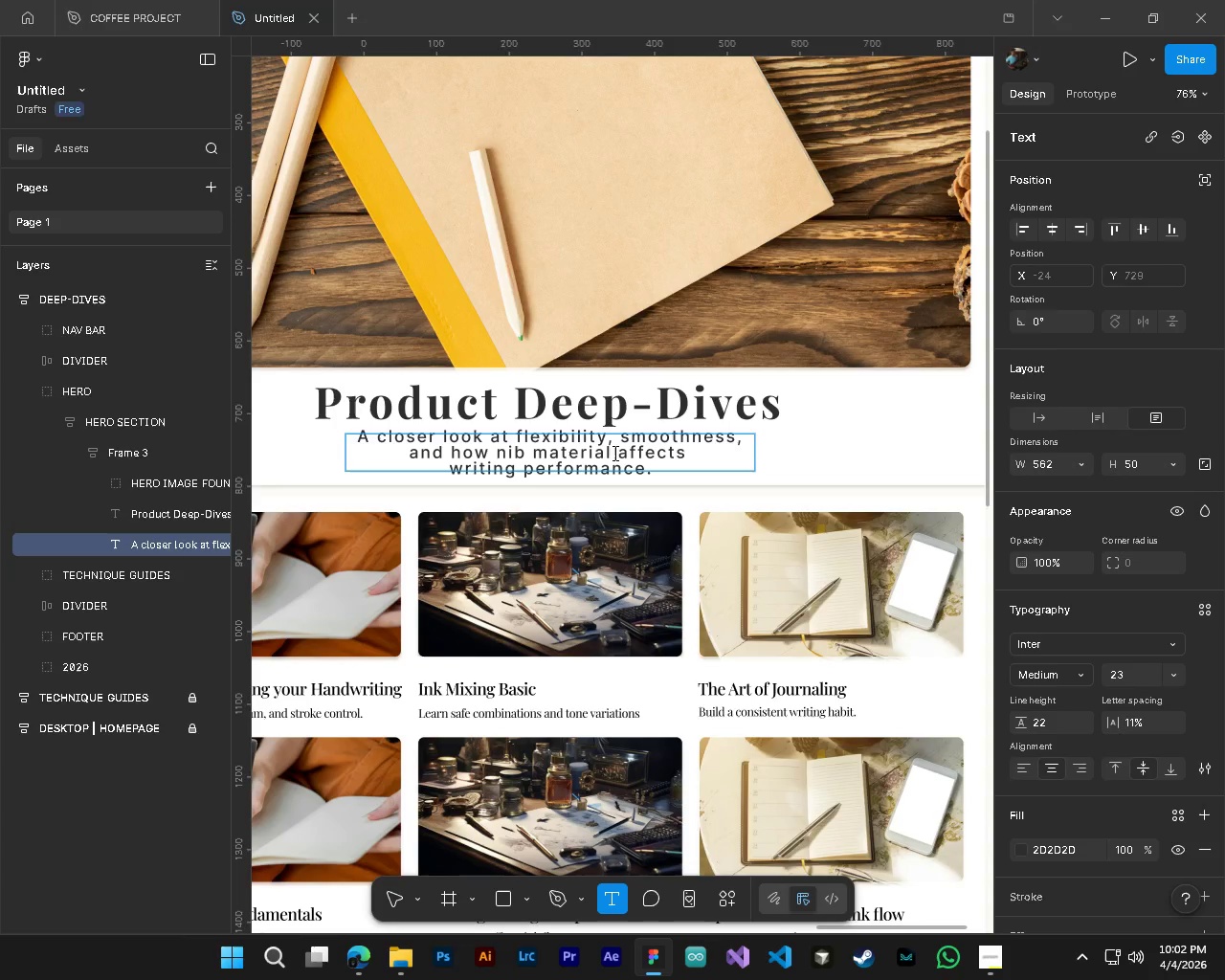 
left_click([613, 453])
 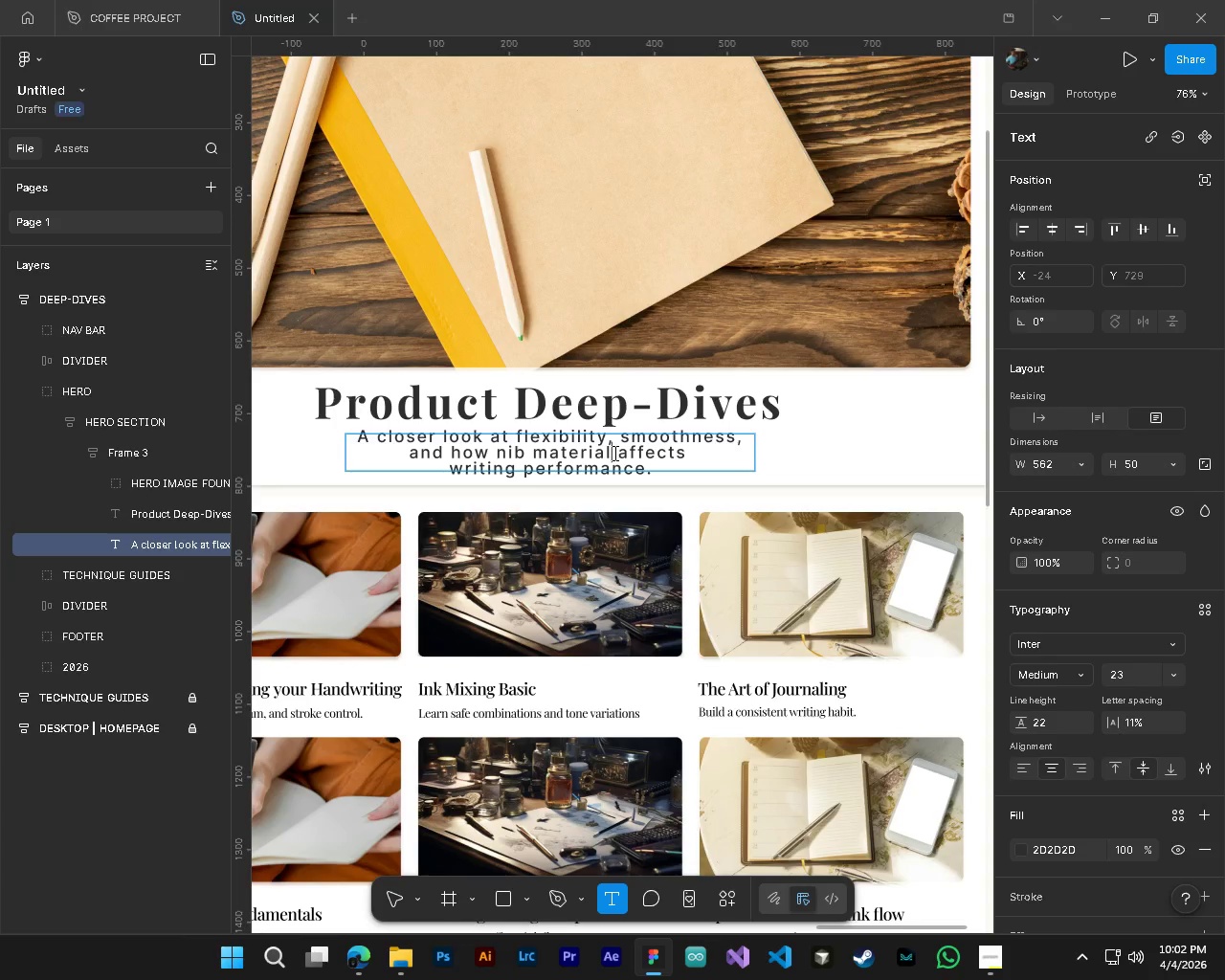 
key(ArrowRight)
 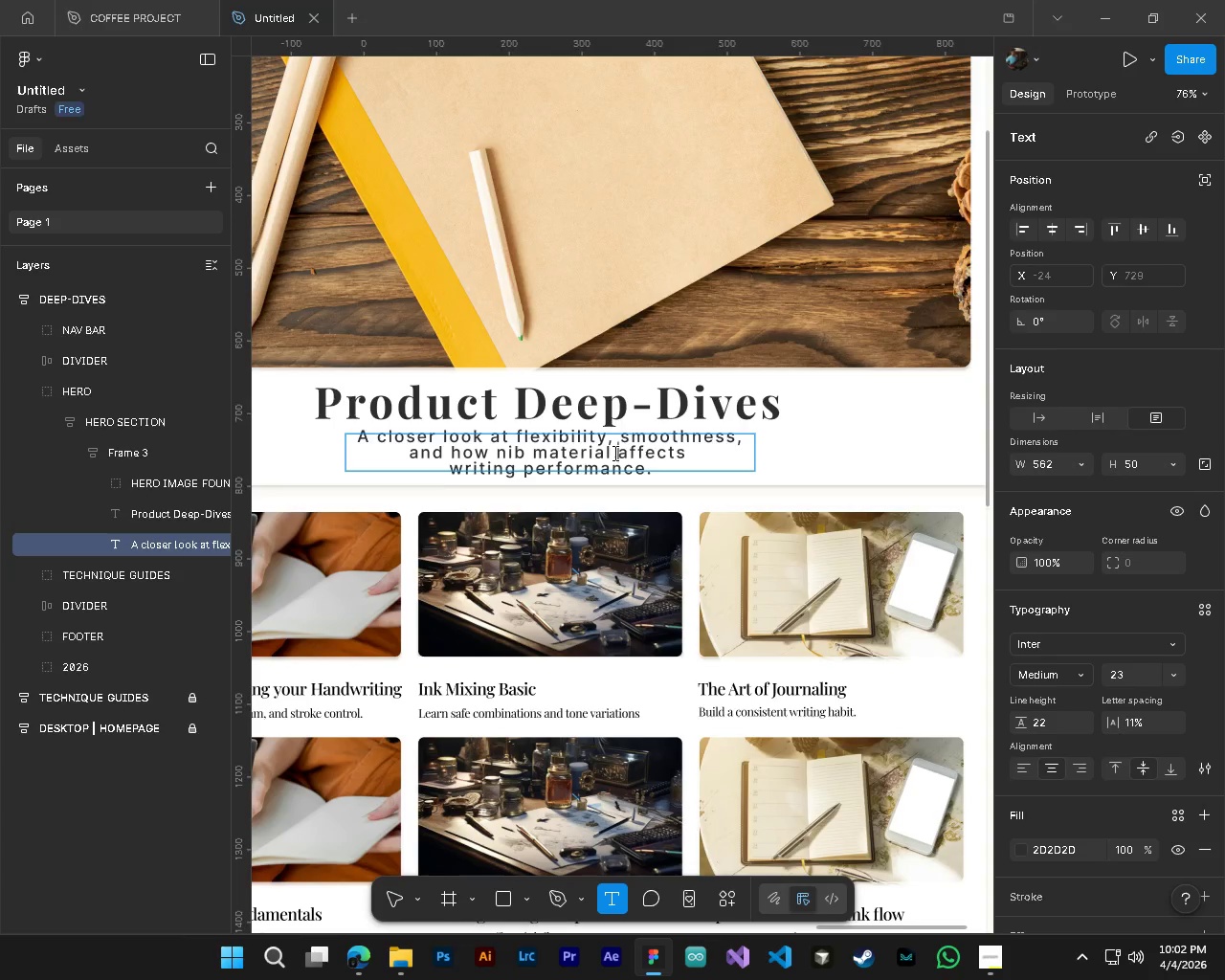 
key(Enter)
 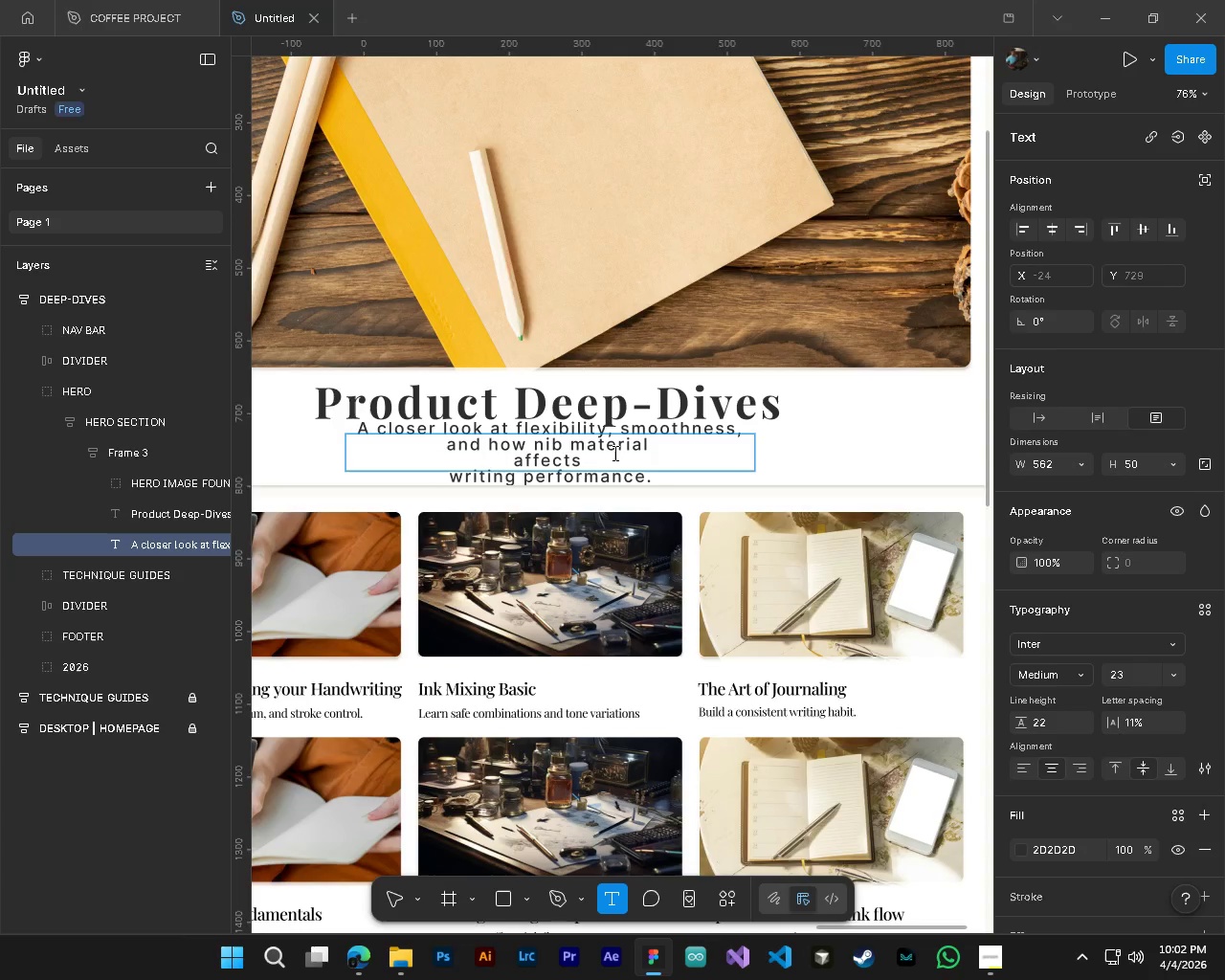 
key(Control+ControlLeft)
 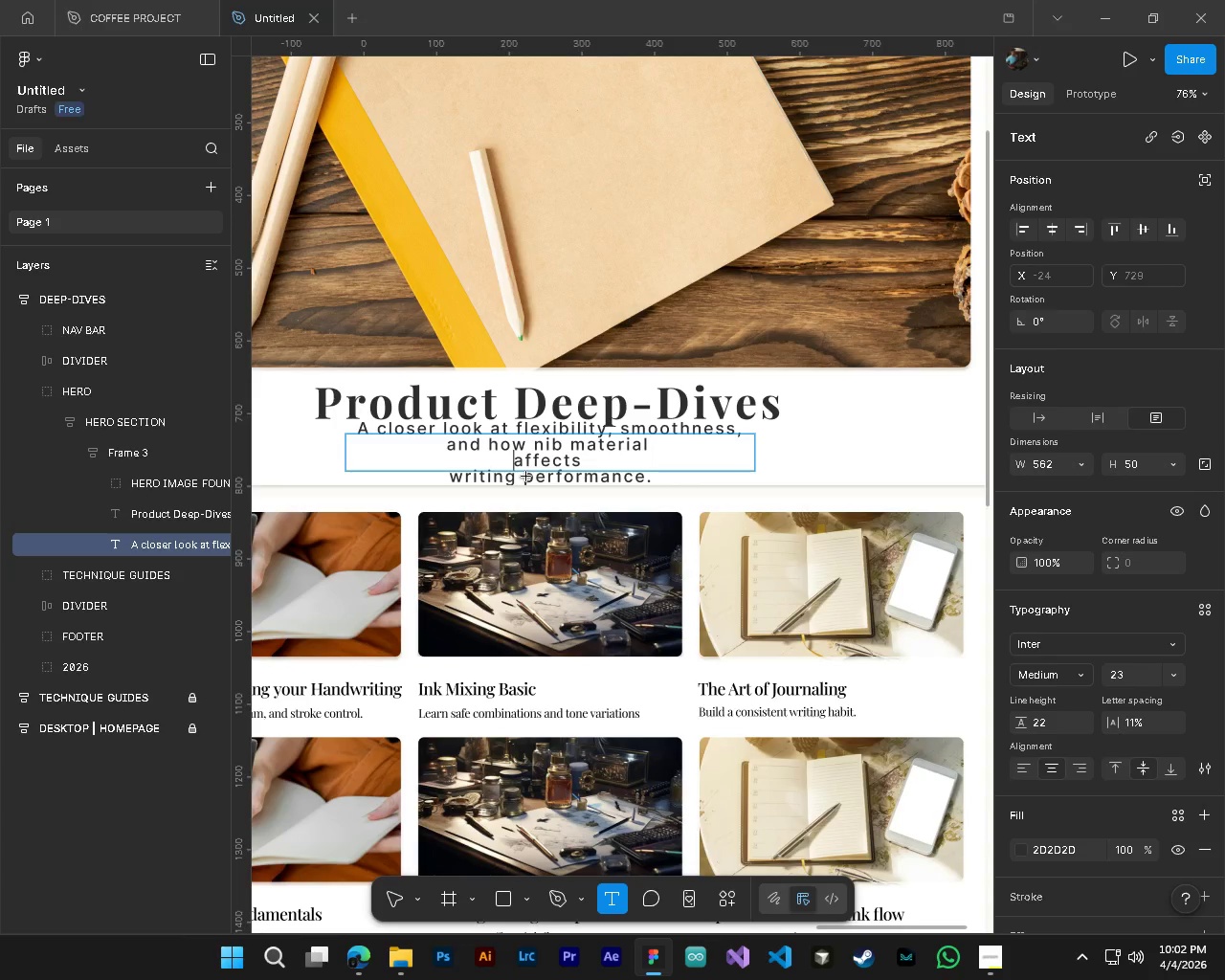 
key(ArrowDown)
 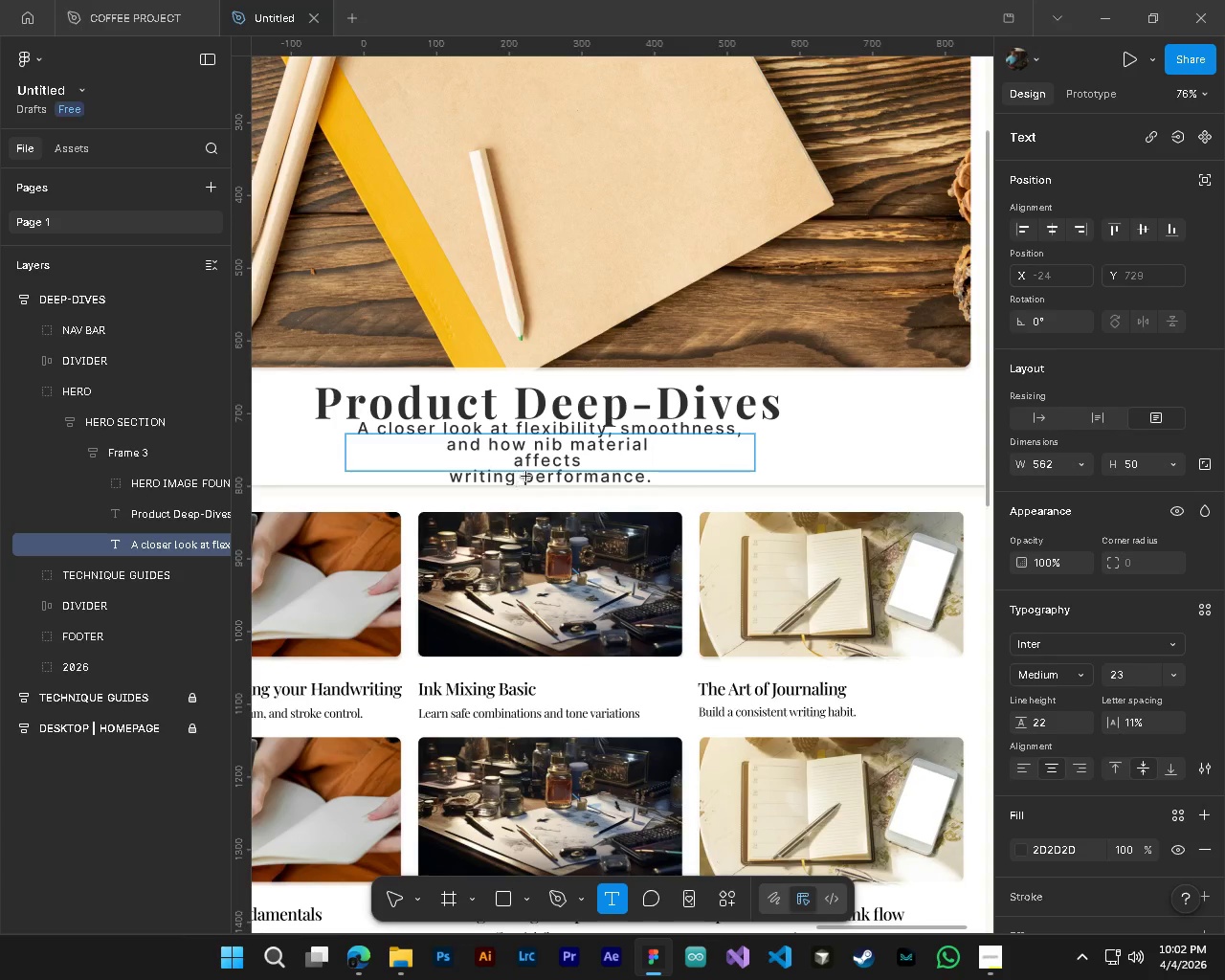 
key(ArrowLeft)
 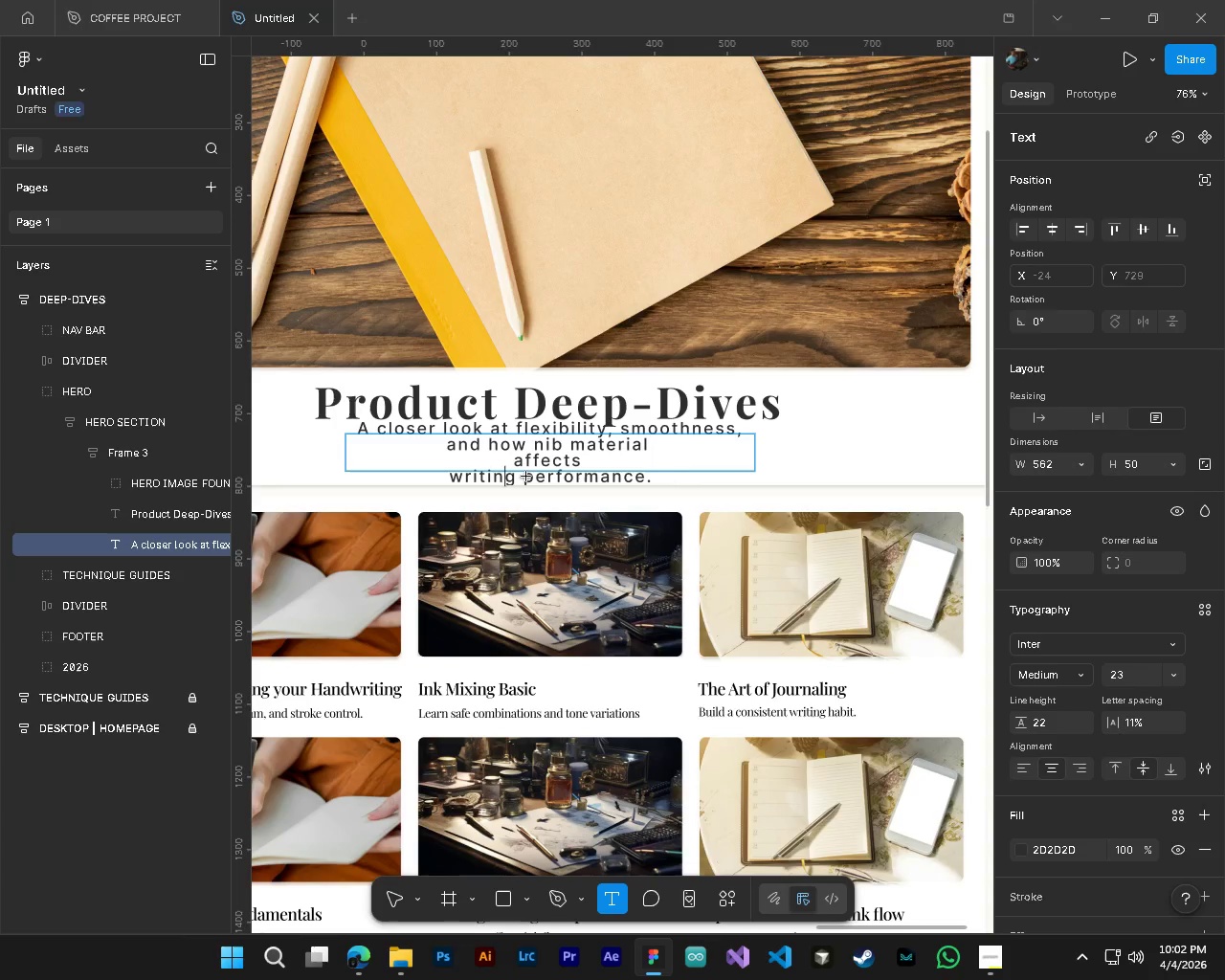 
key(ArrowLeft)
 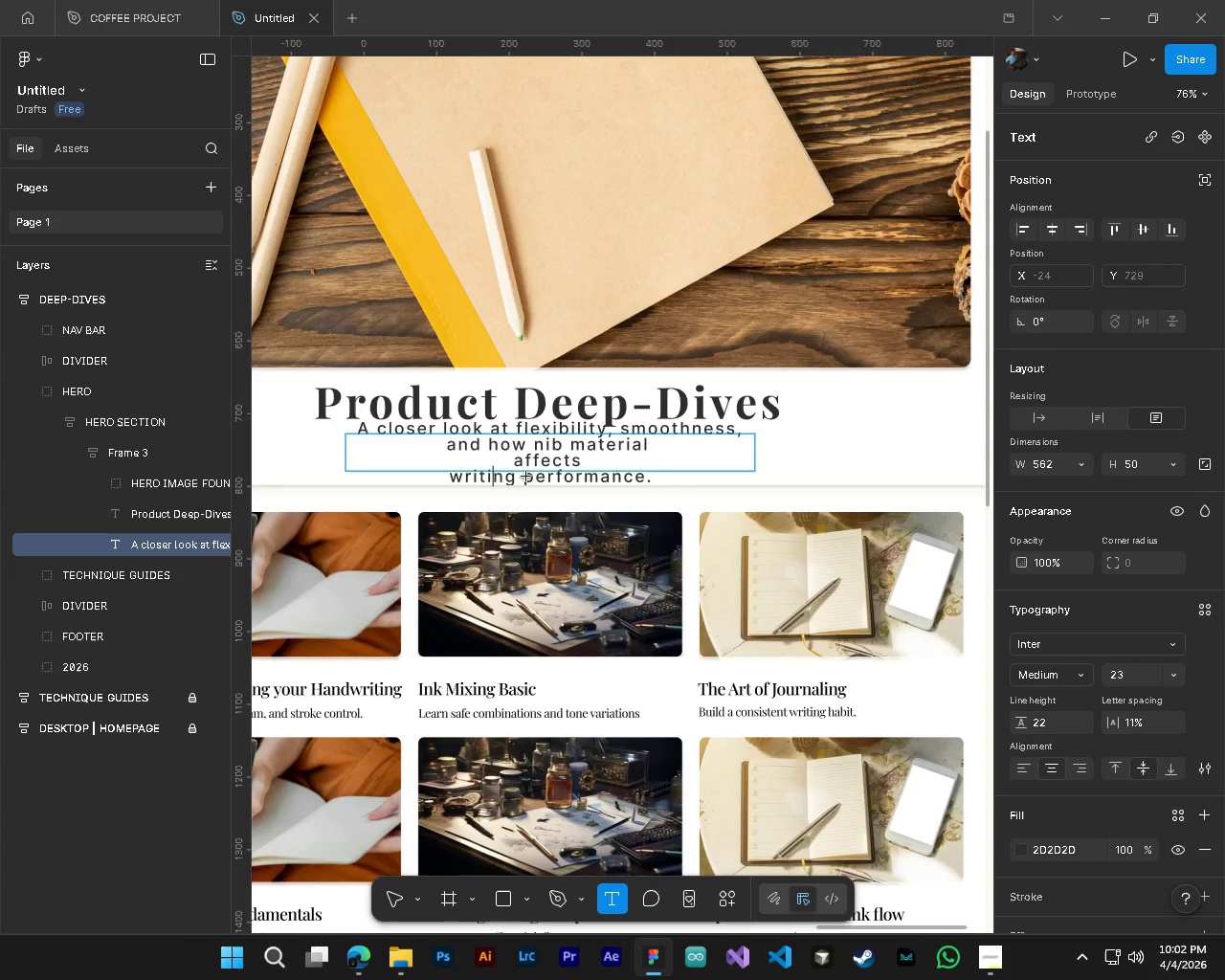 
key(ArrowLeft)
 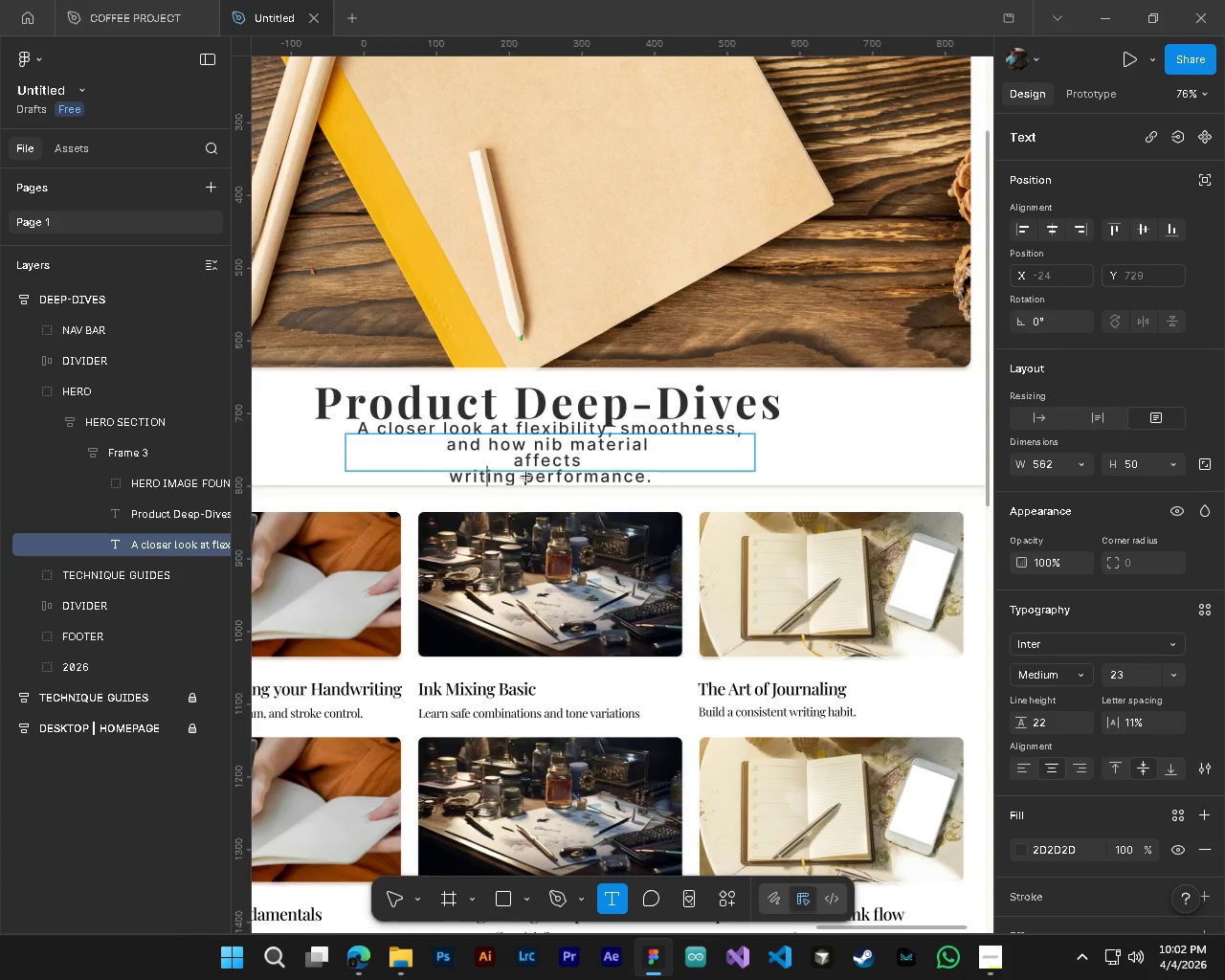 
key(ArrowLeft)
 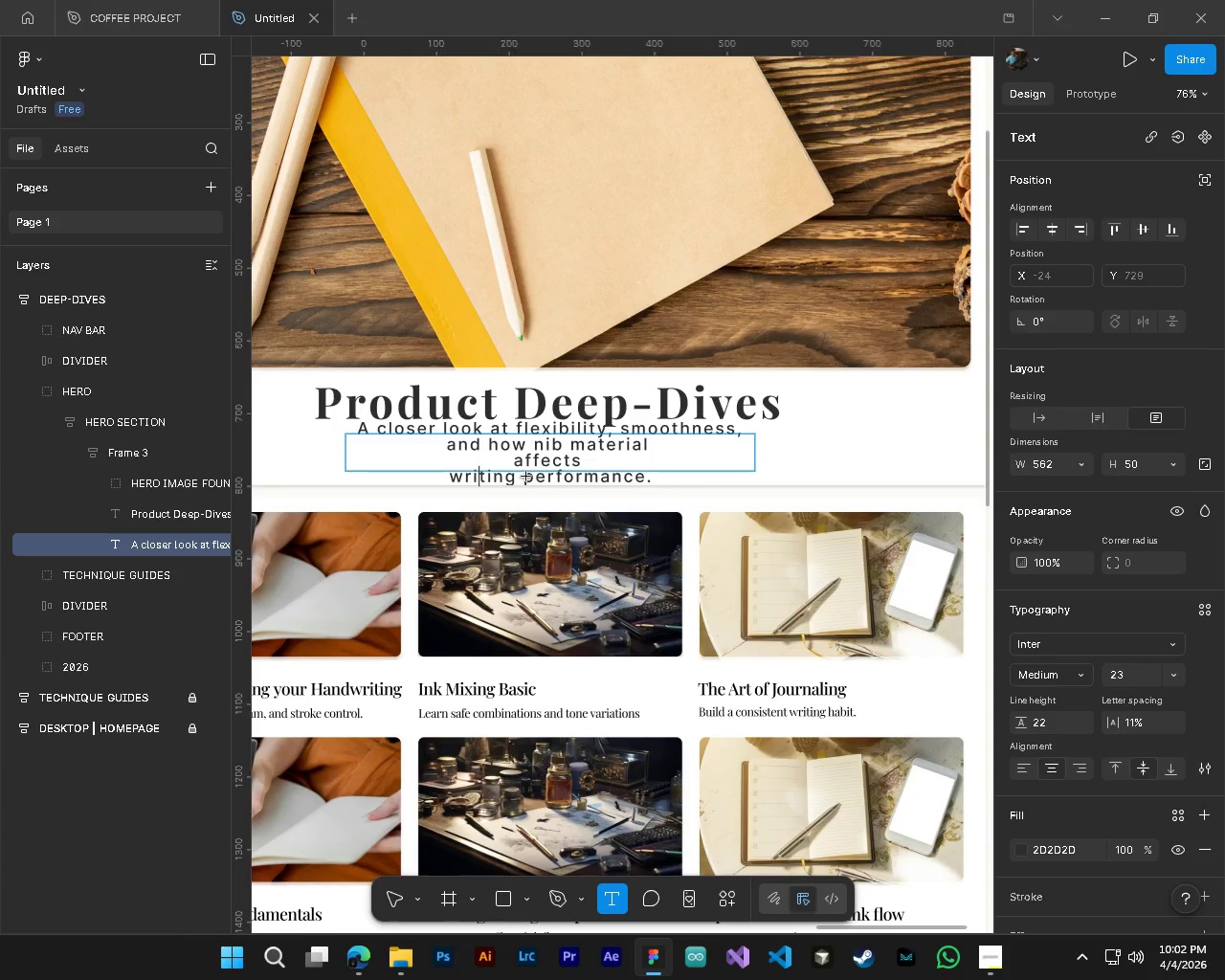 
key(ArrowLeft)
 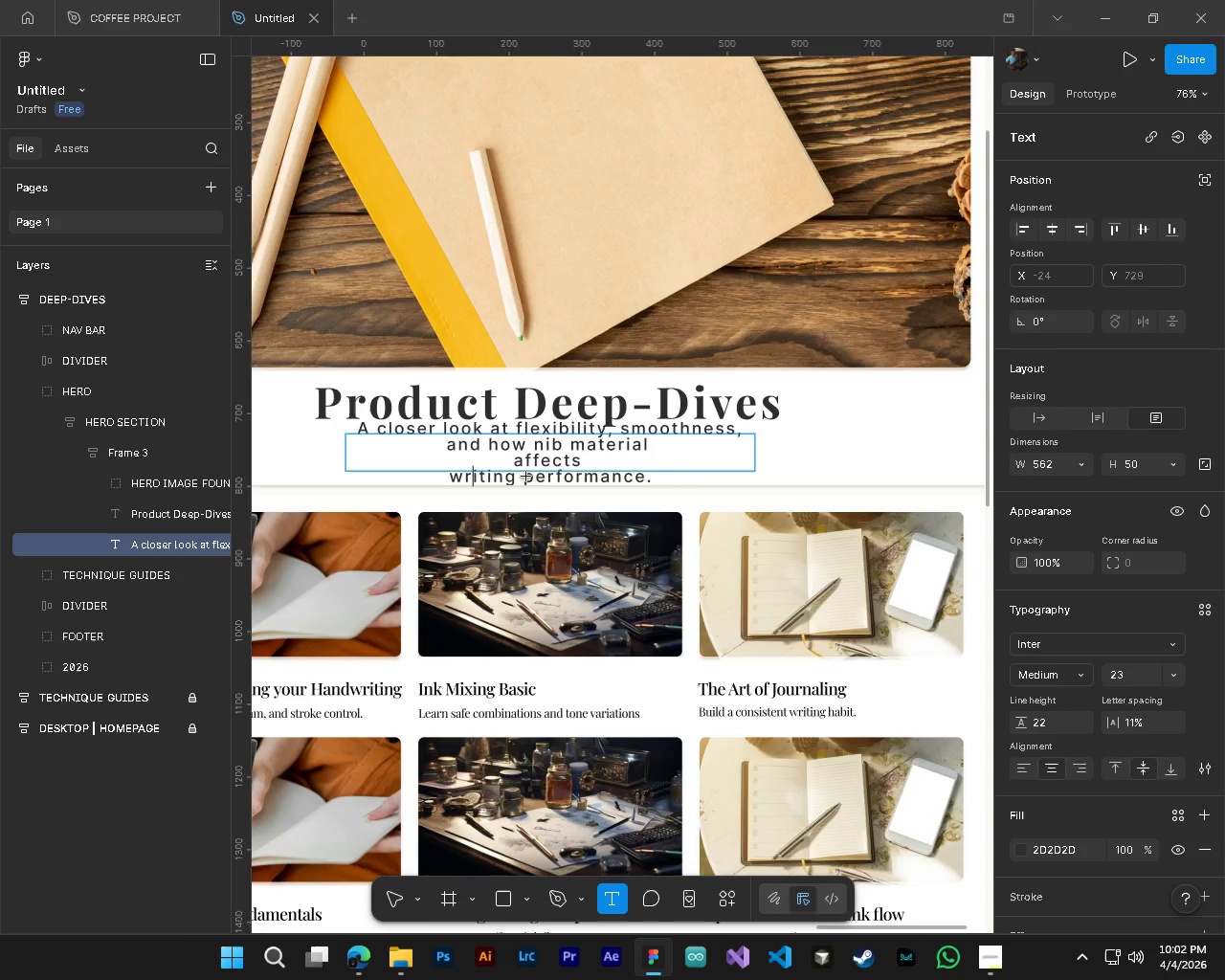 
key(ArrowLeft)
 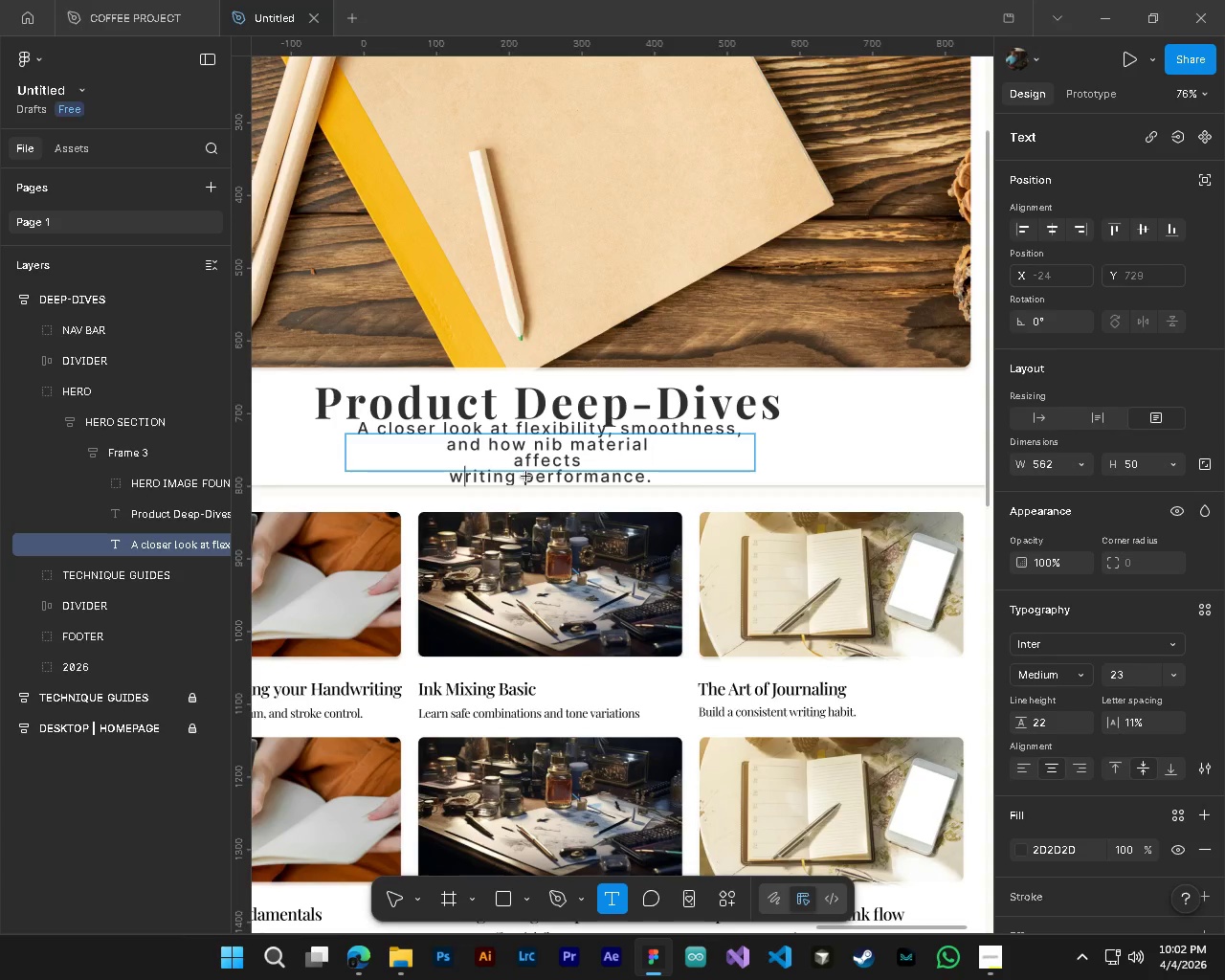 
key(ArrowLeft)
 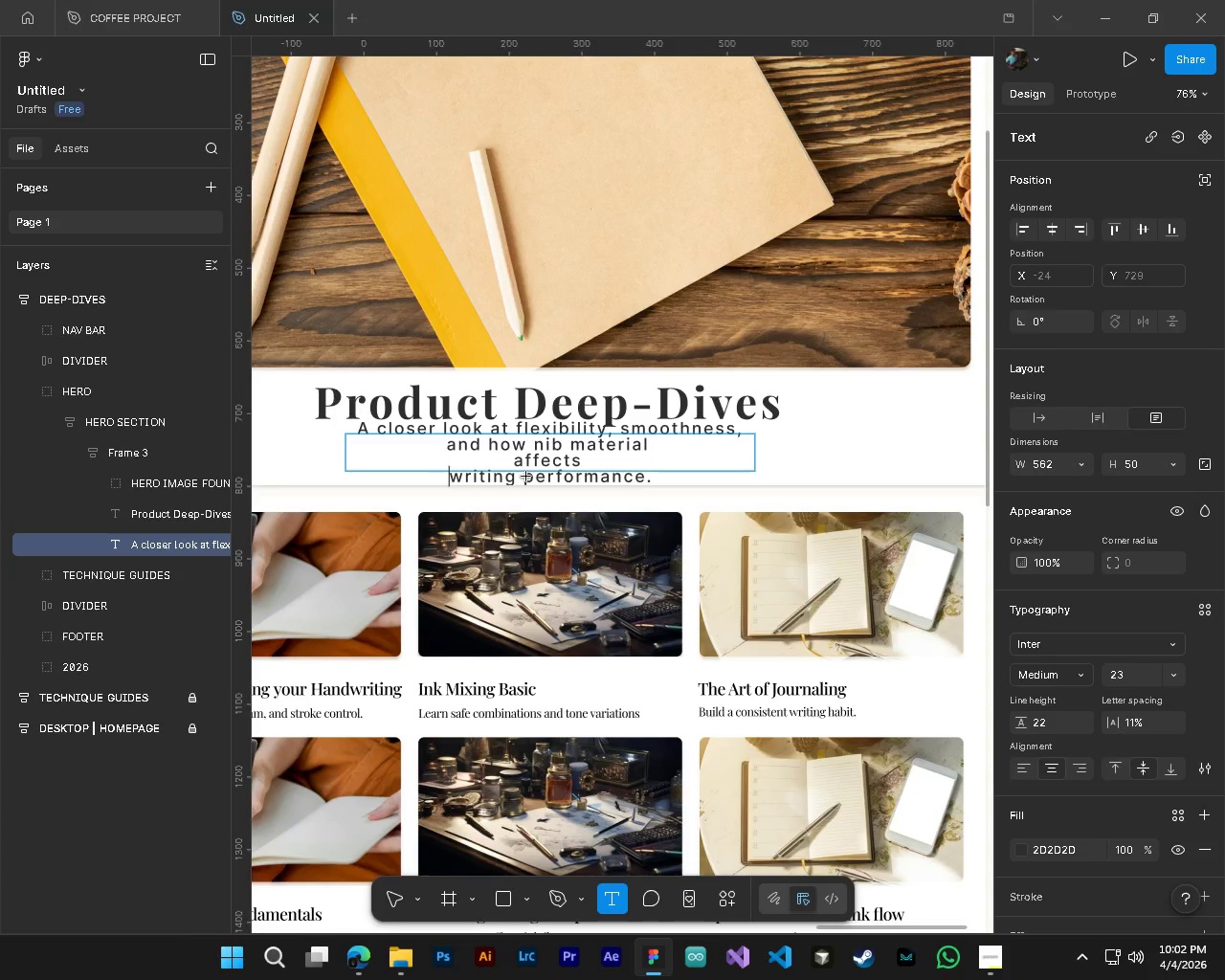 
key(Backspace)
 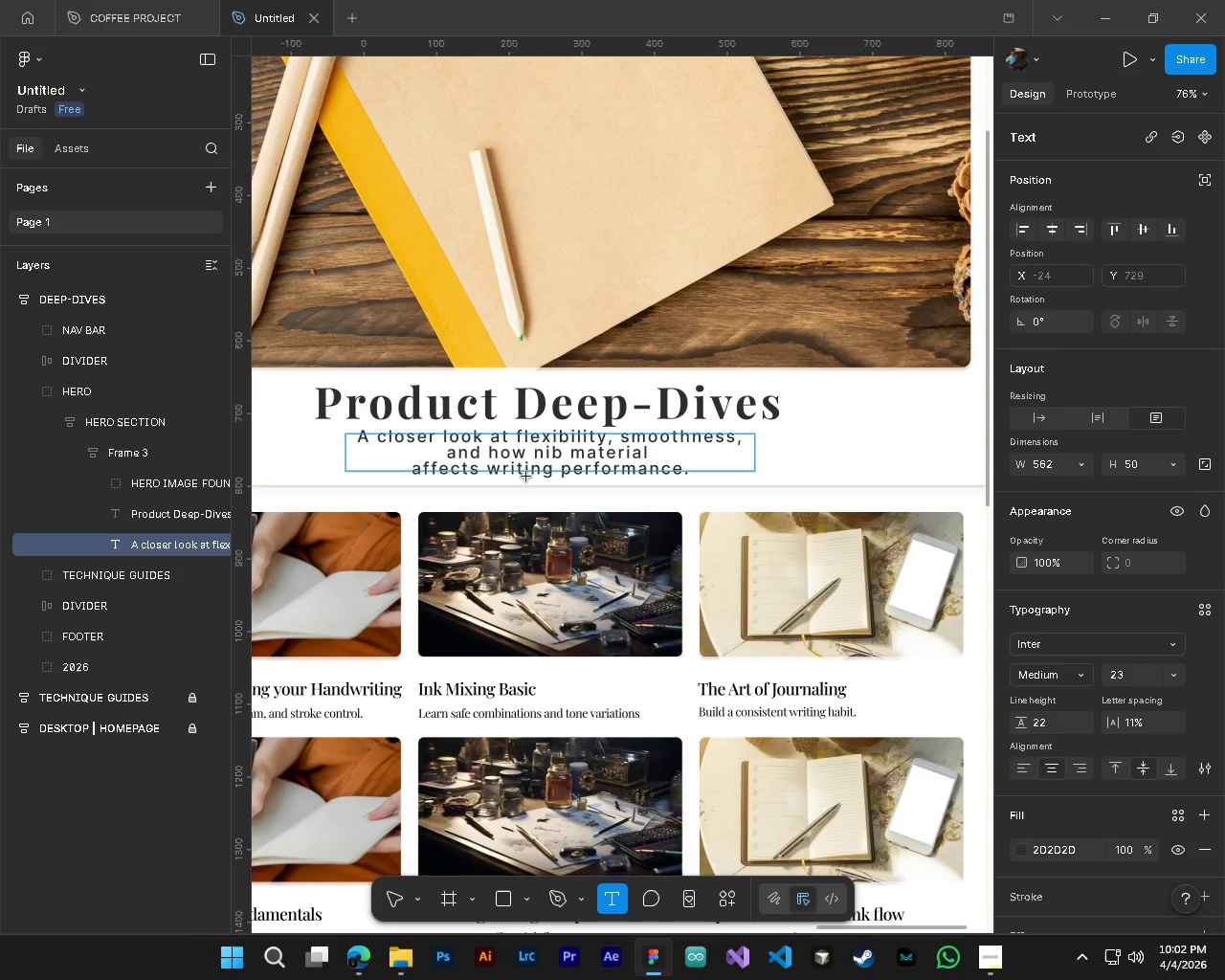 
key(Control+Z)
 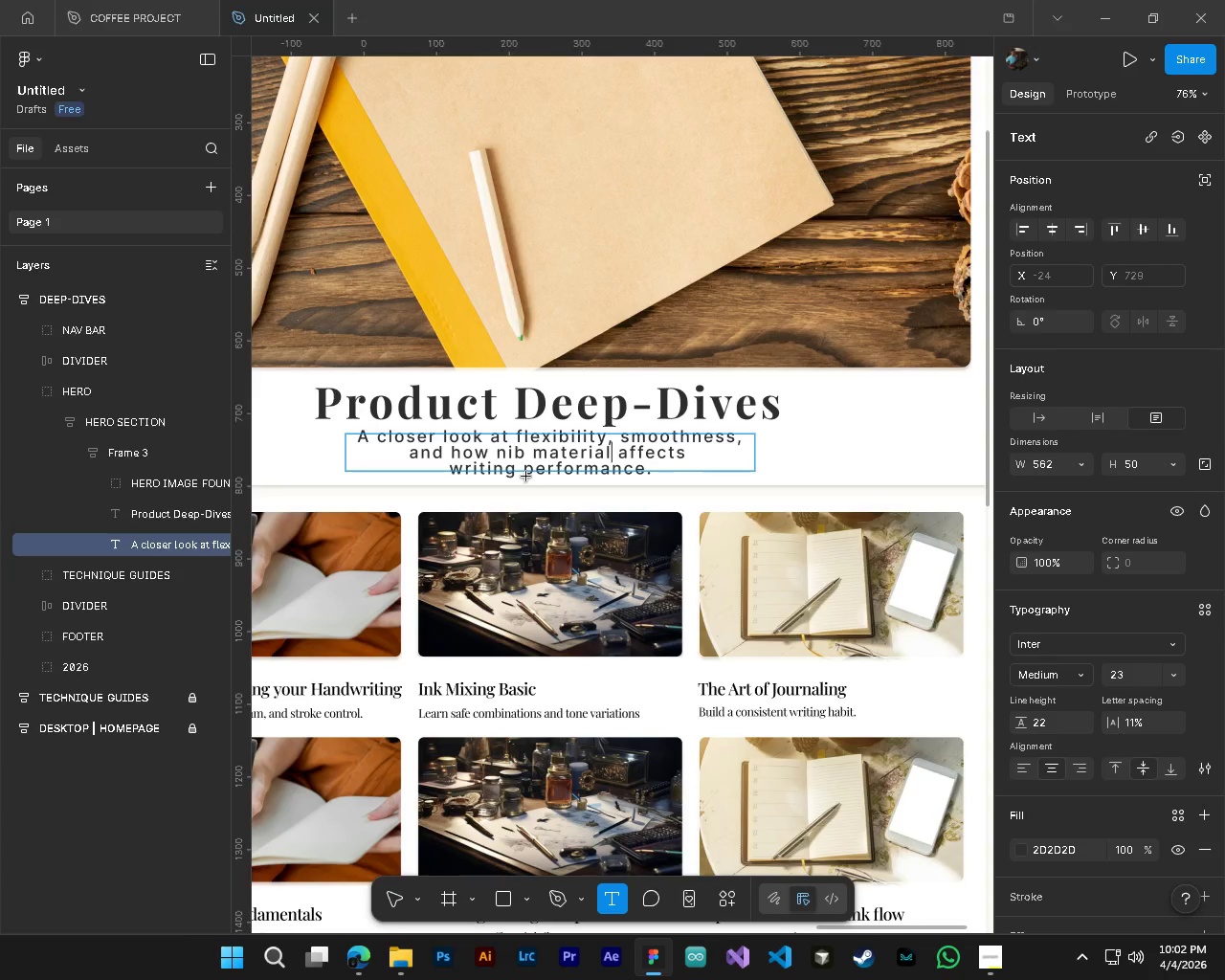 
key(Control+Z)
 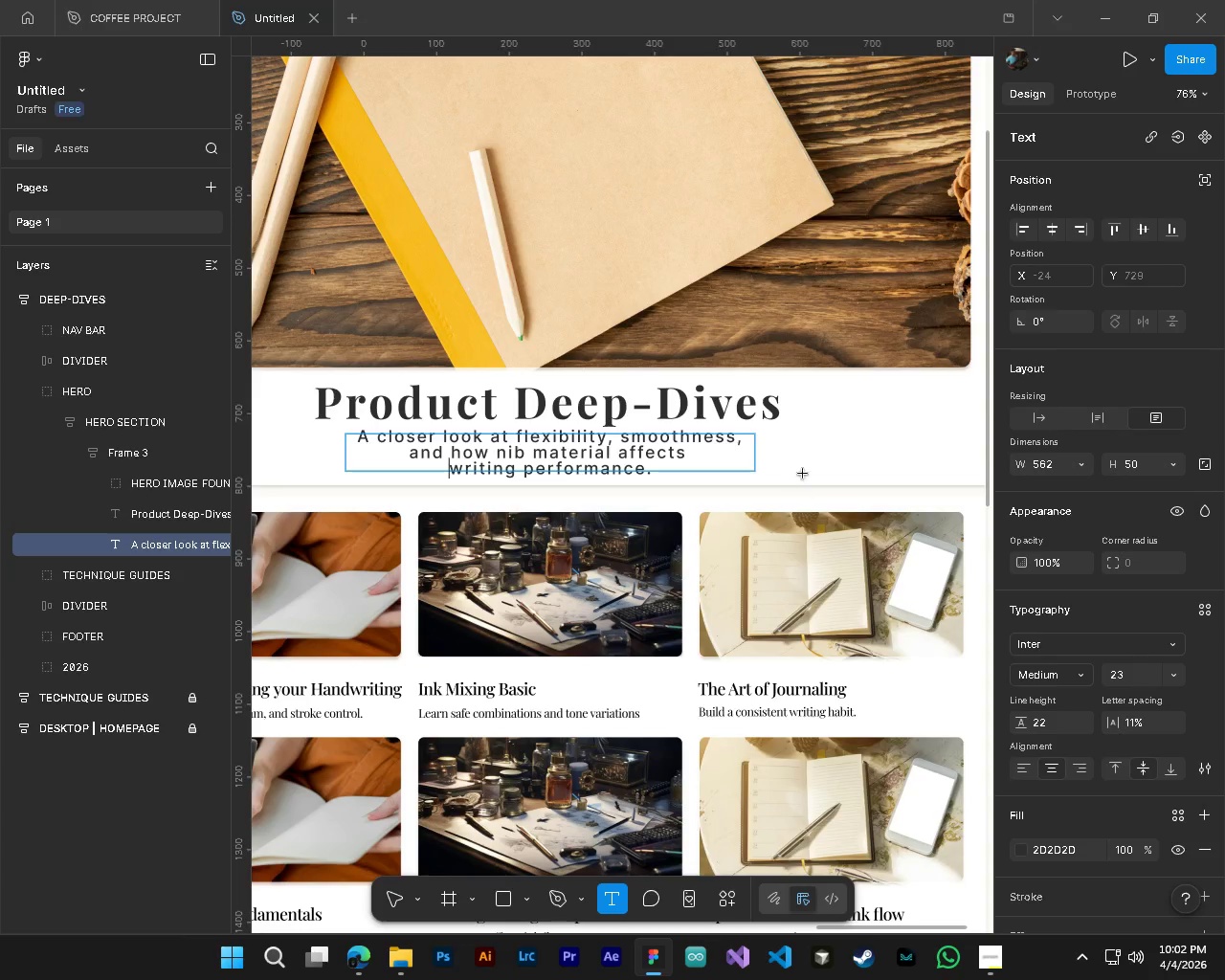 
key(Control+Z)
 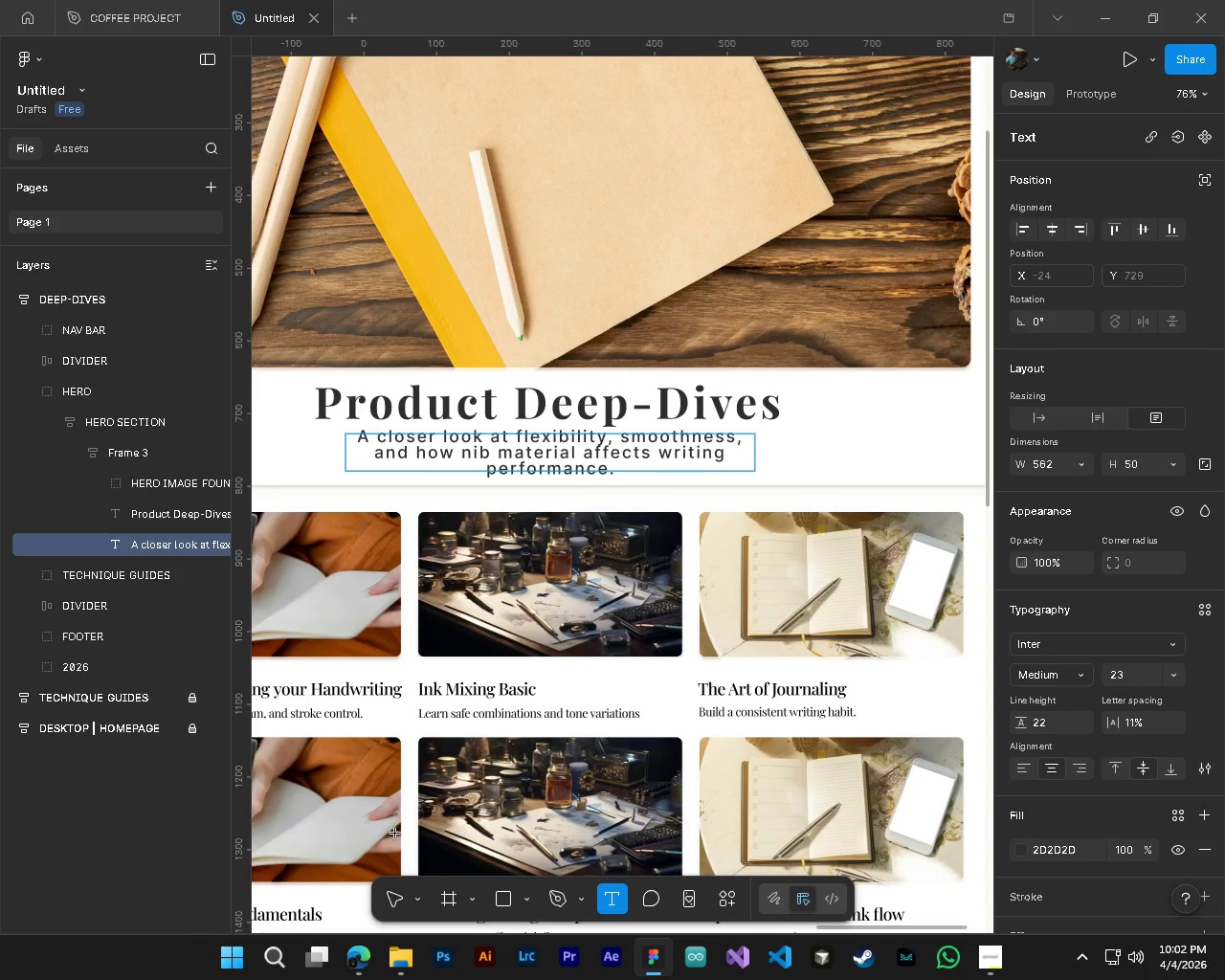 
left_click([396, 898])
 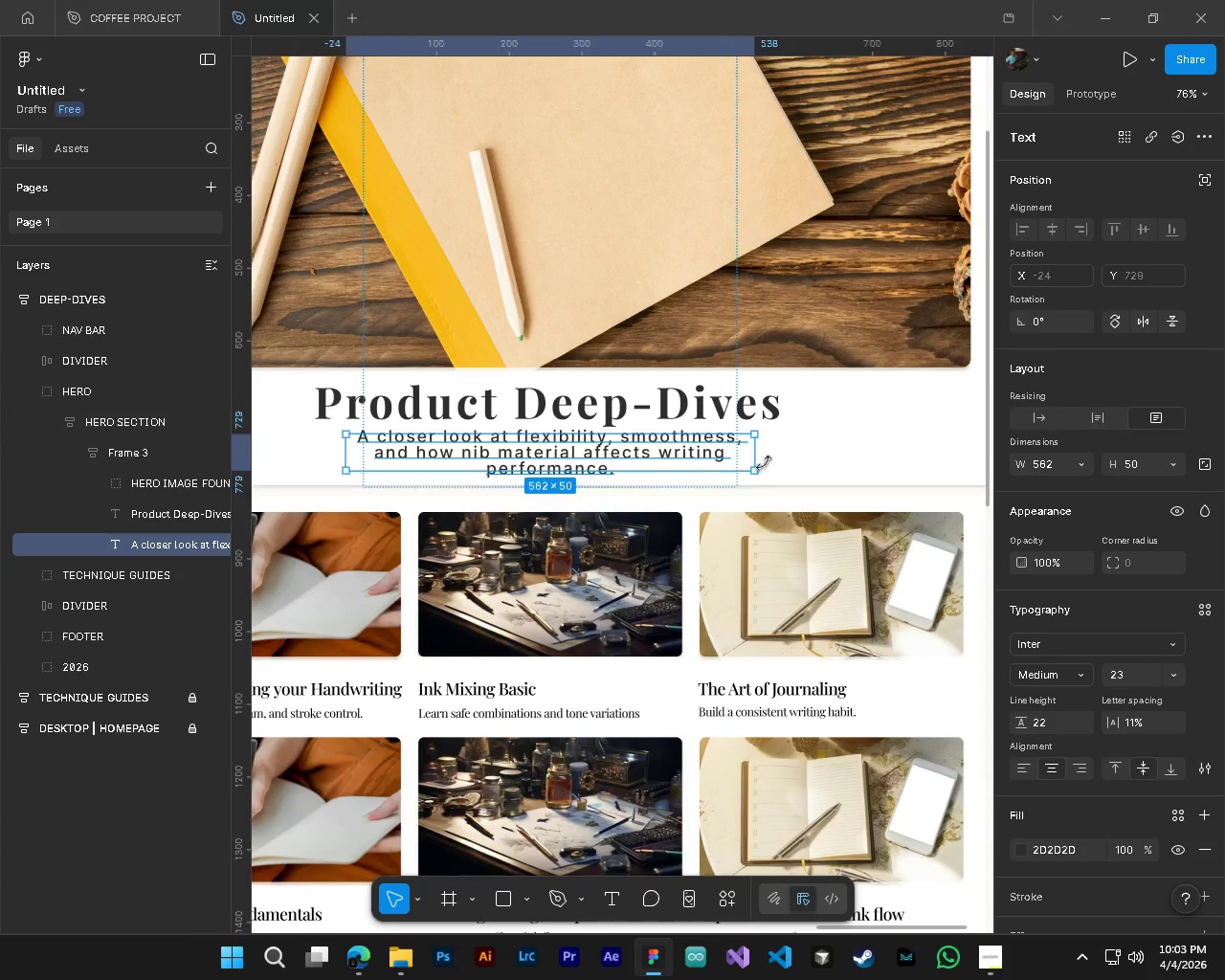 
wait(5.95)
 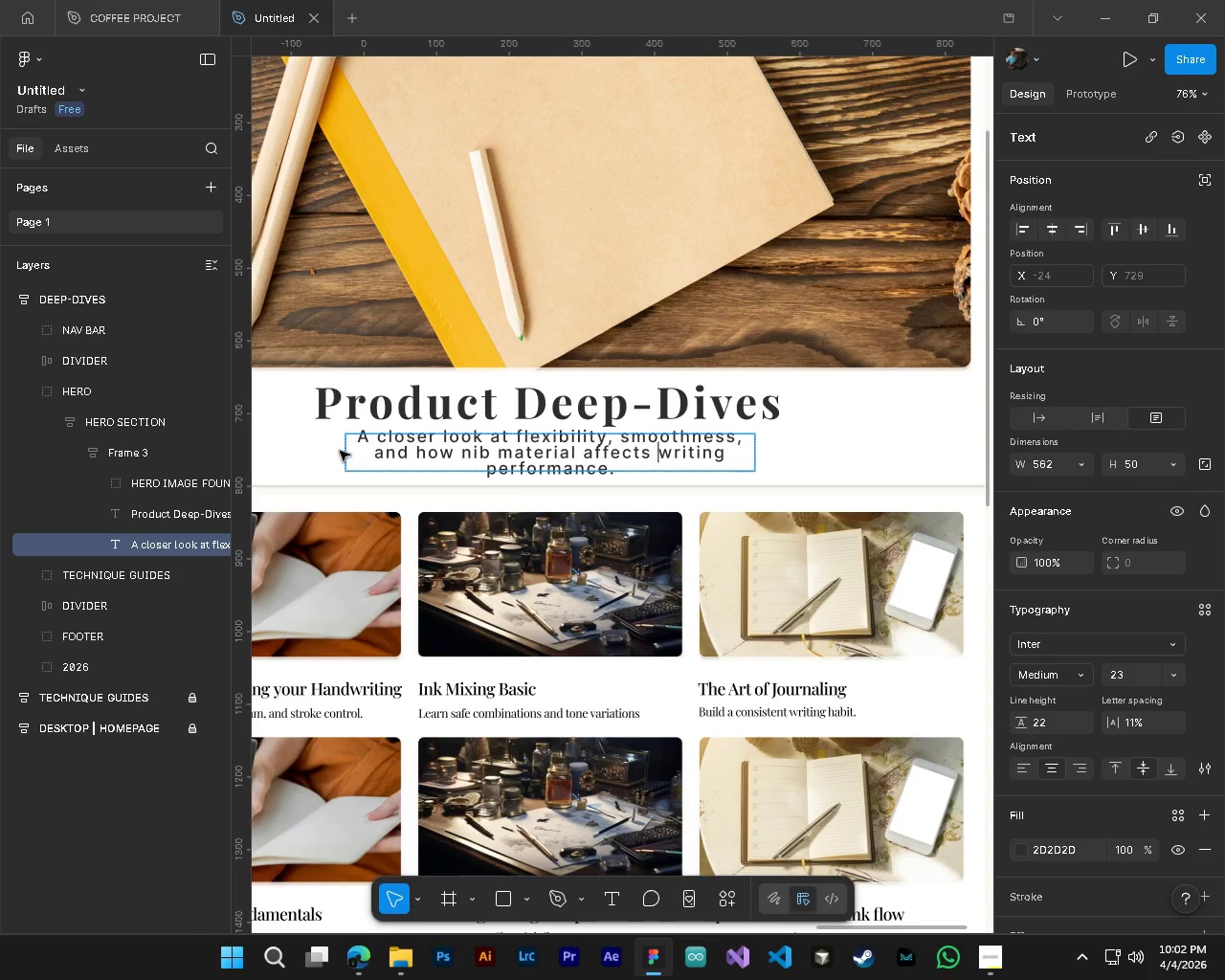 
left_click_drag(start_coordinate=[348, 453], to_coordinate=[320, 446])
 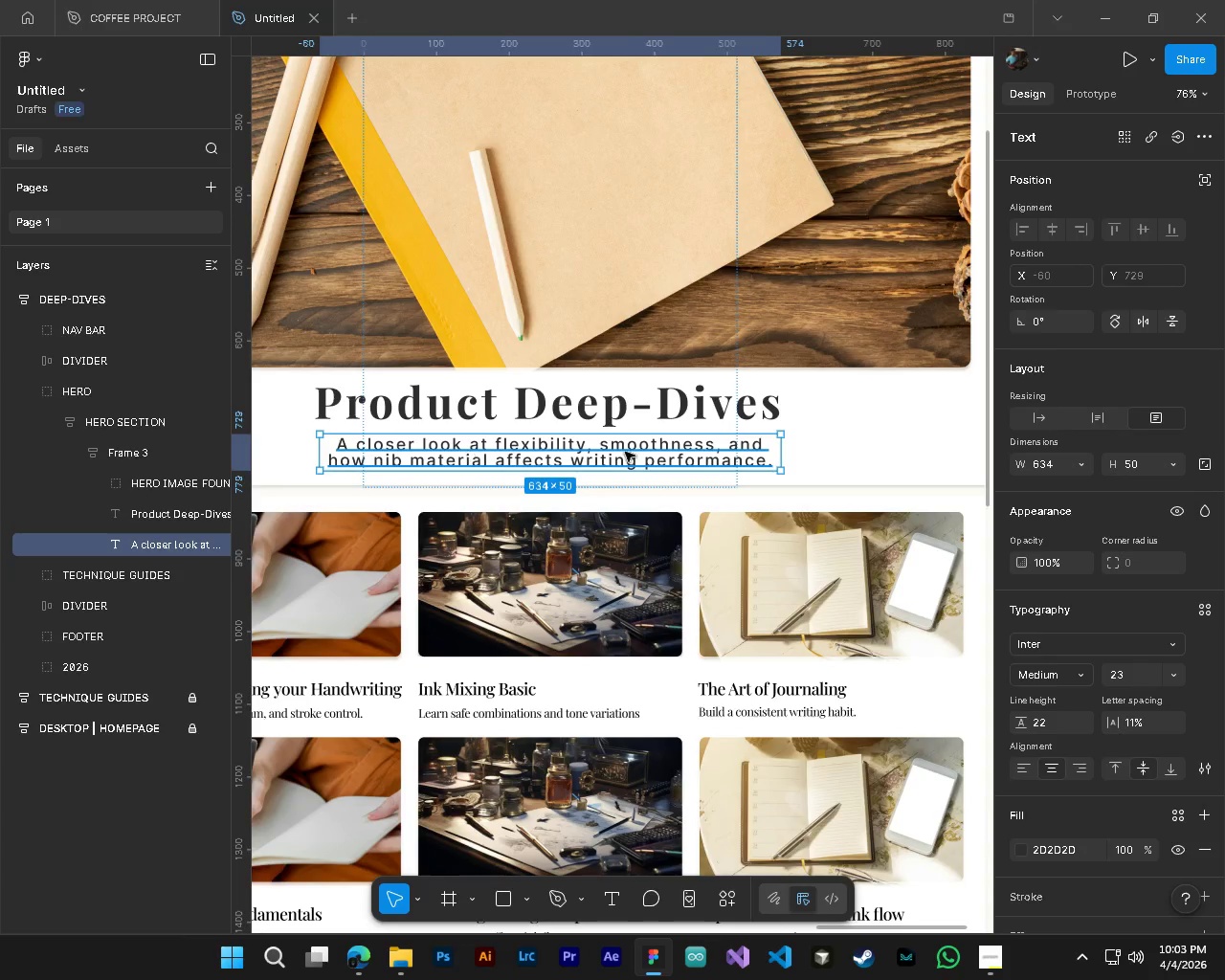 
left_click([846, 453])
 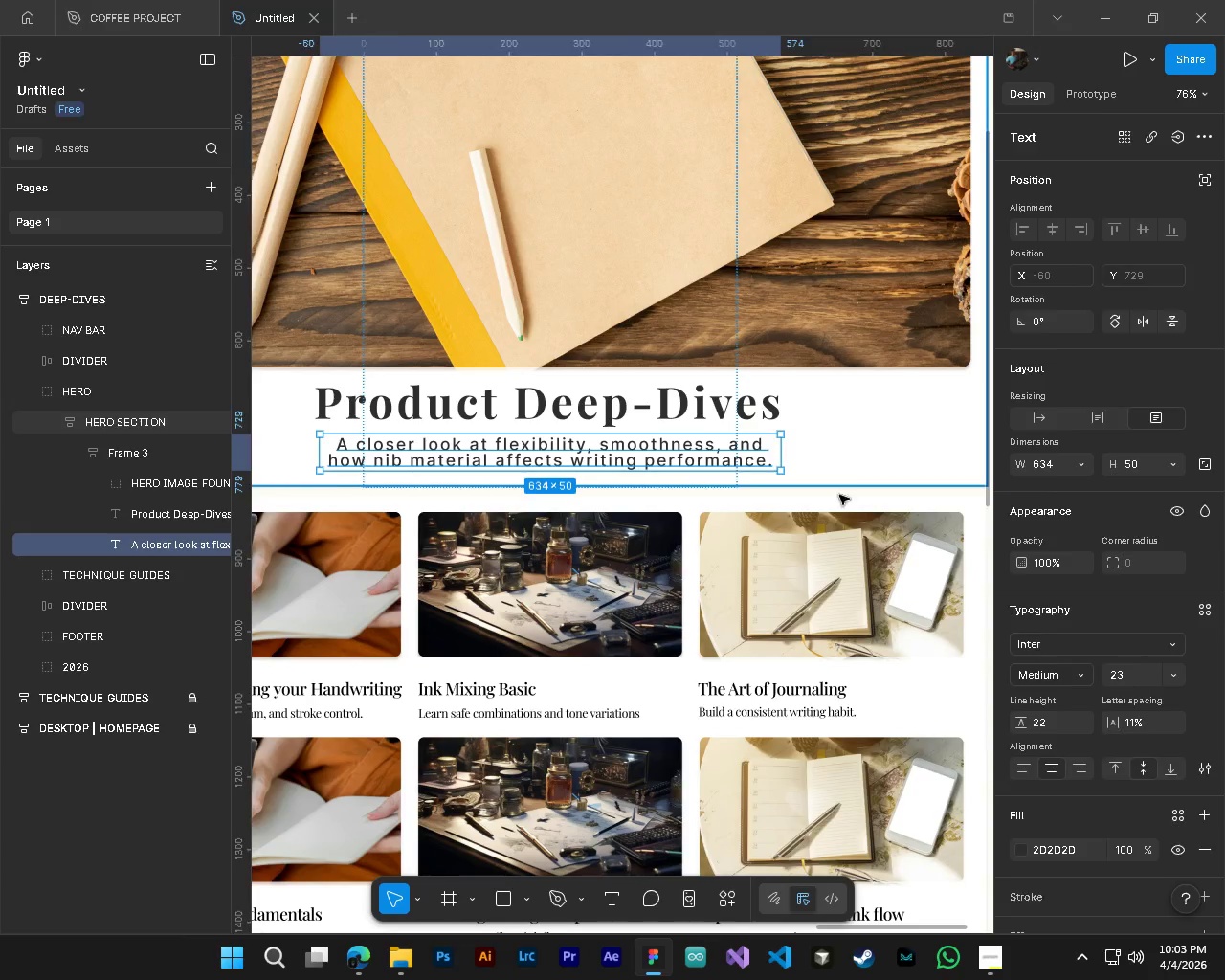 
hold_key(key=AltLeft, duration=0.48)
hold_key(key=ControlLeft, duration=0.48)
scroll: coordinate [832, 557], scroll_direction: down, amount: 5.0
 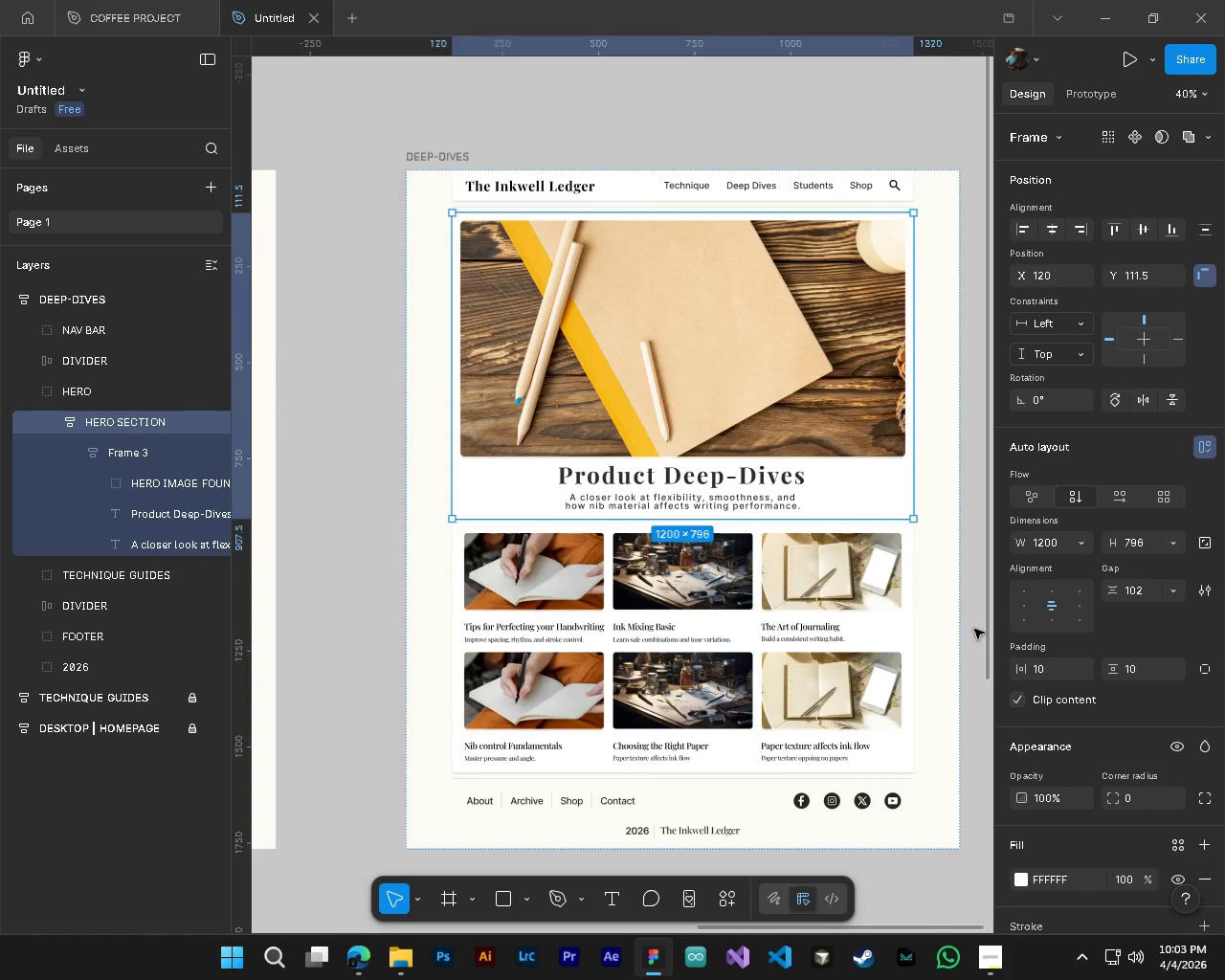 
key(Alt+Shift+ShiftLeft)
 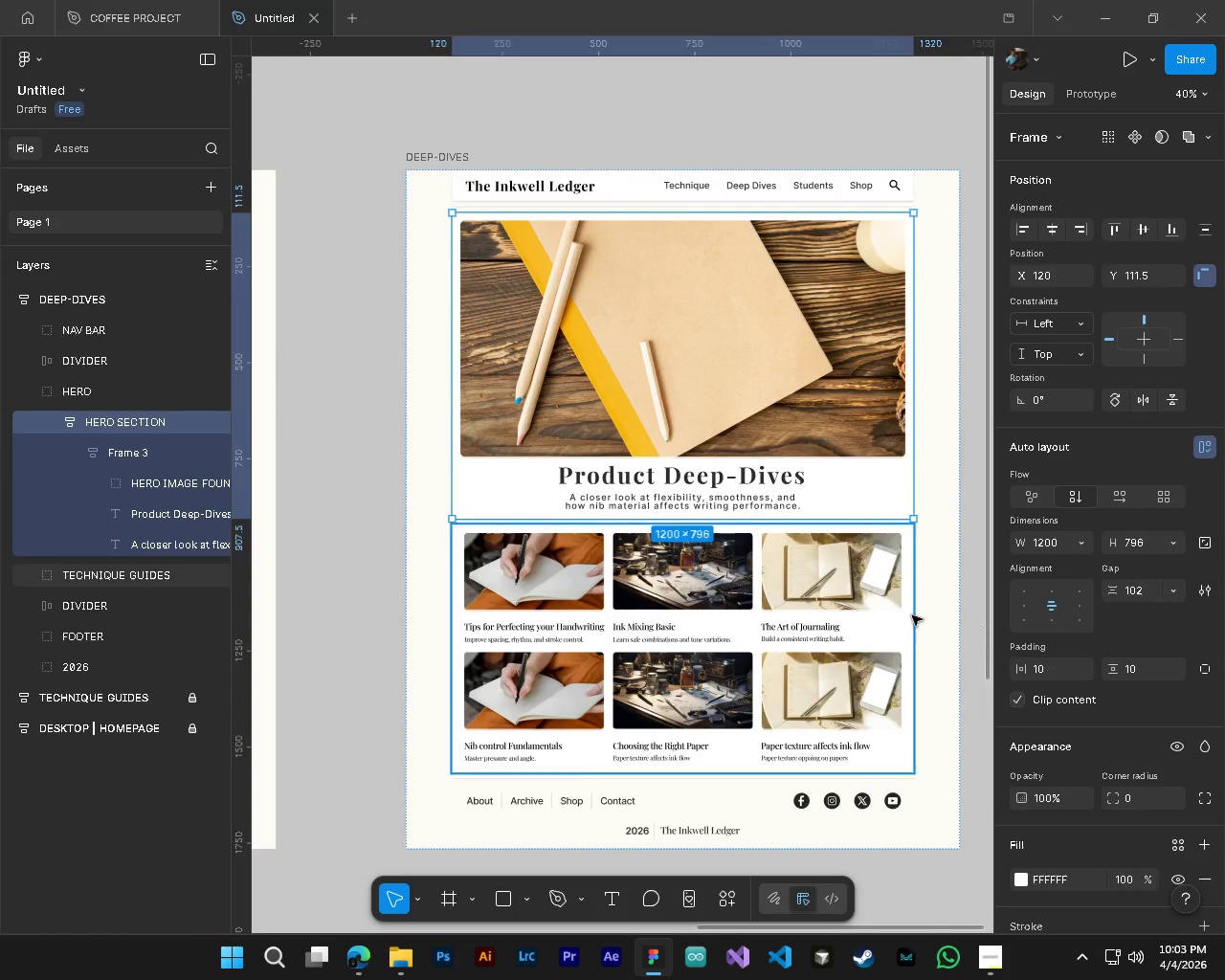 
scroll: coordinate [911, 615], scroll_direction: down, amount: 2.0
 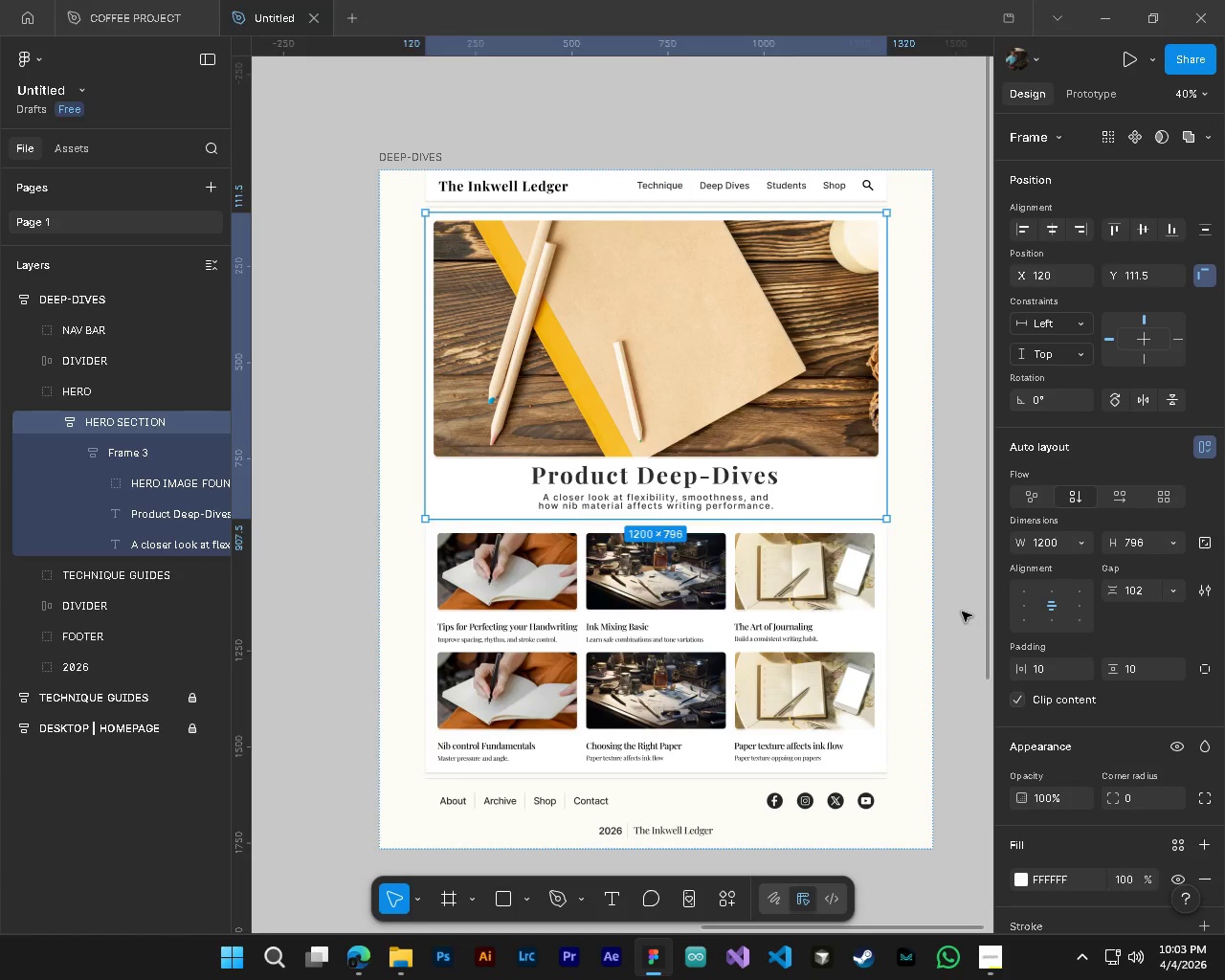 
left_click([962, 612])
 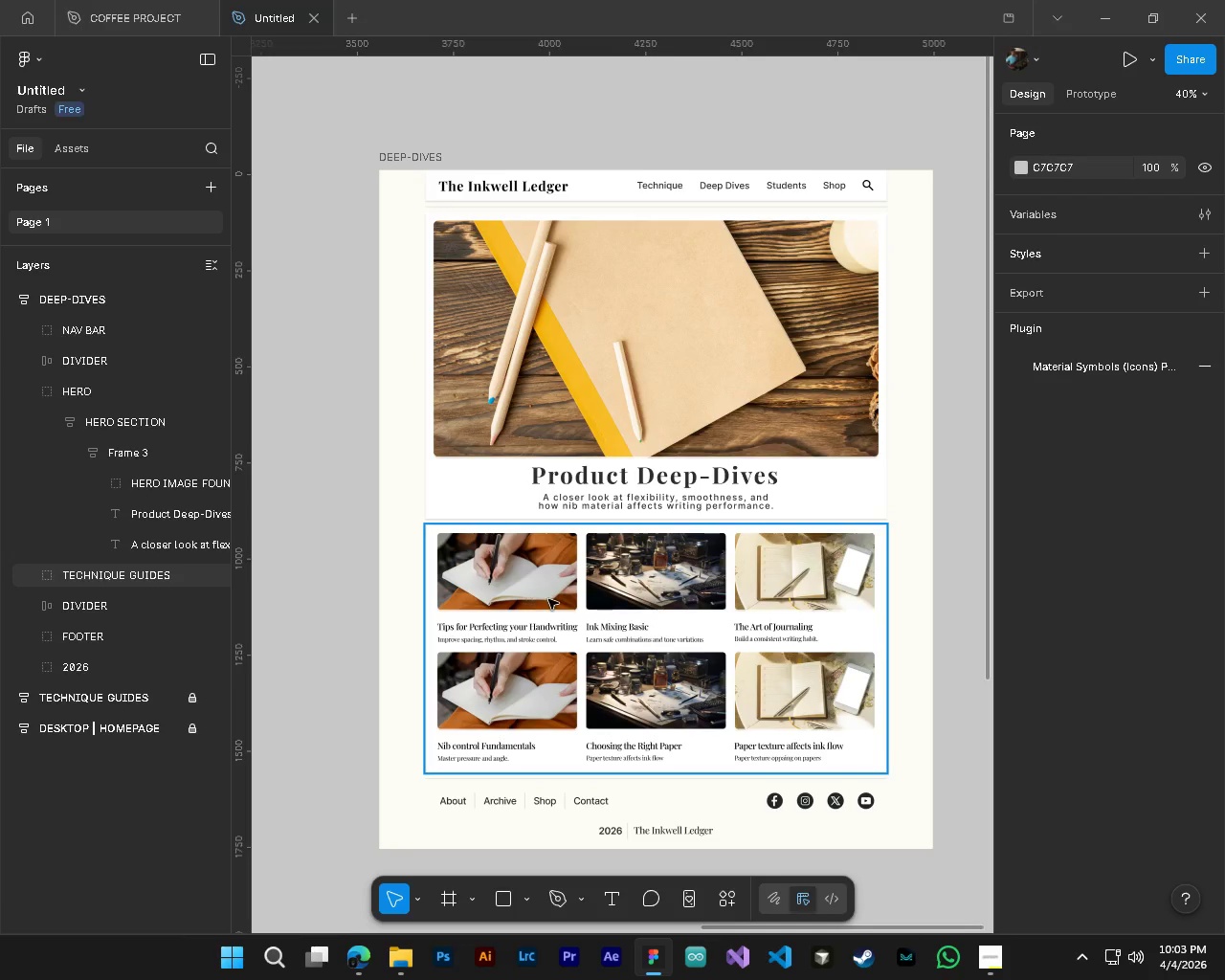 
hold_key(key=AltLeft, duration=0.45)
 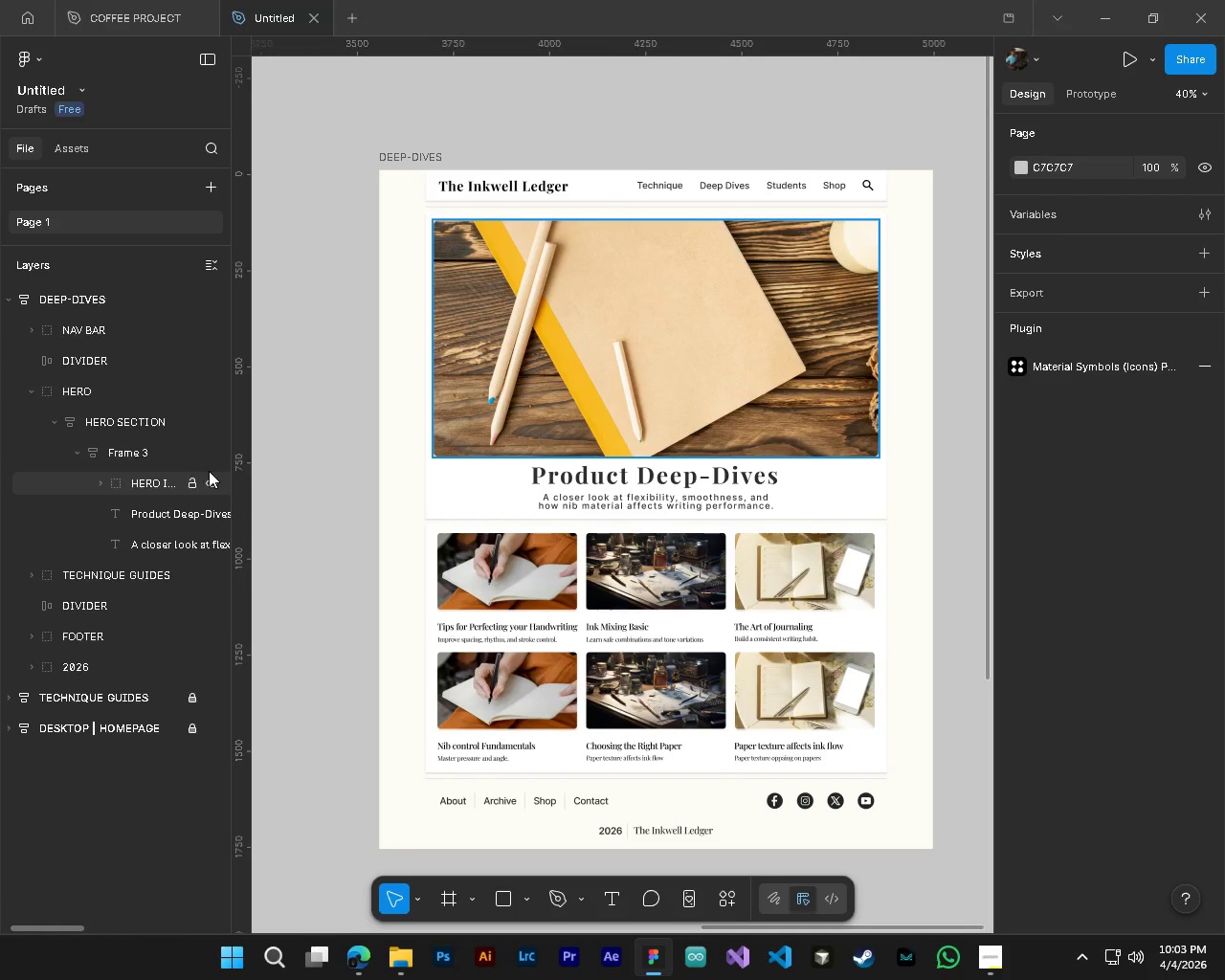 
key(Alt+Control+ControlLeft)
 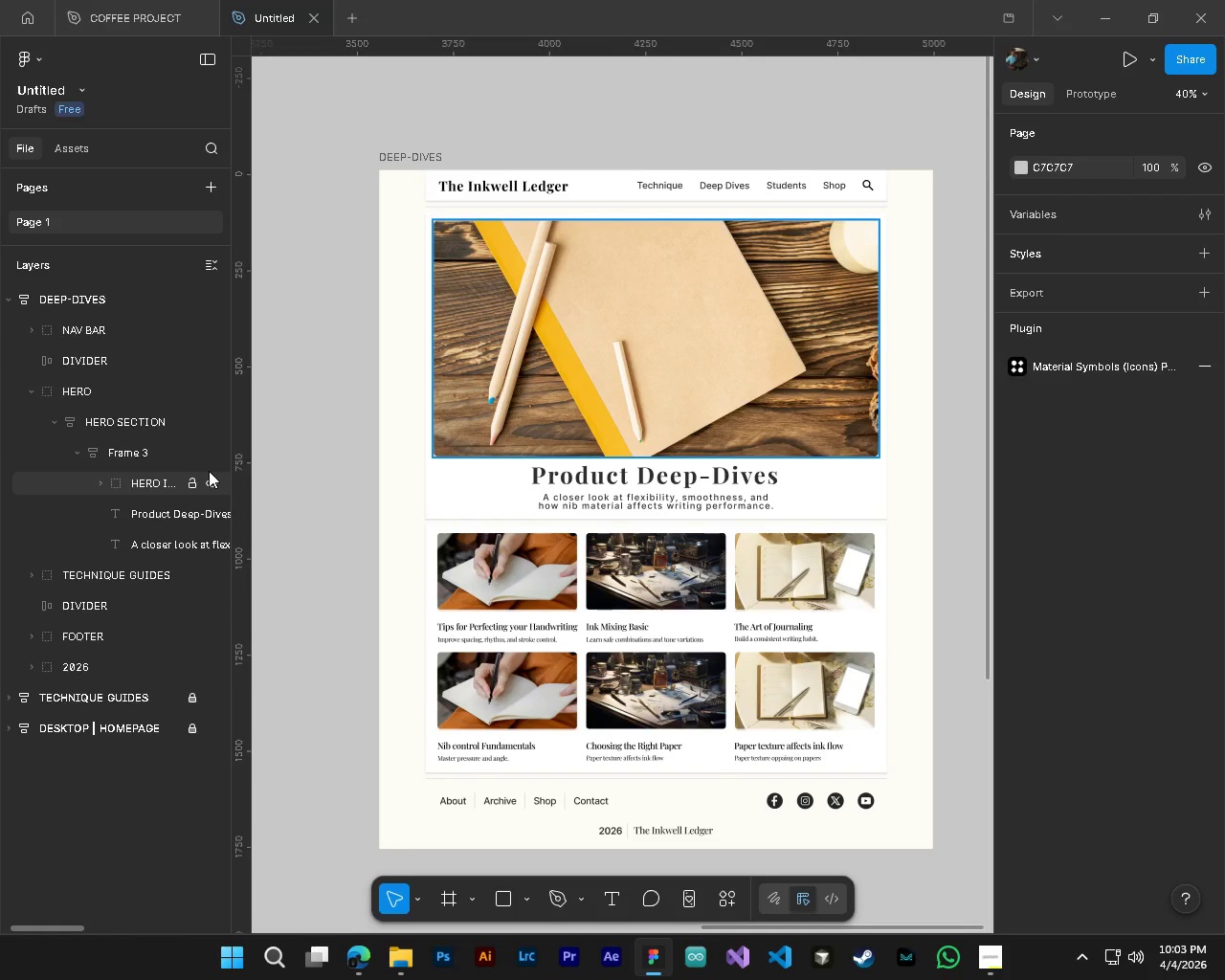 
wait(7.73)
 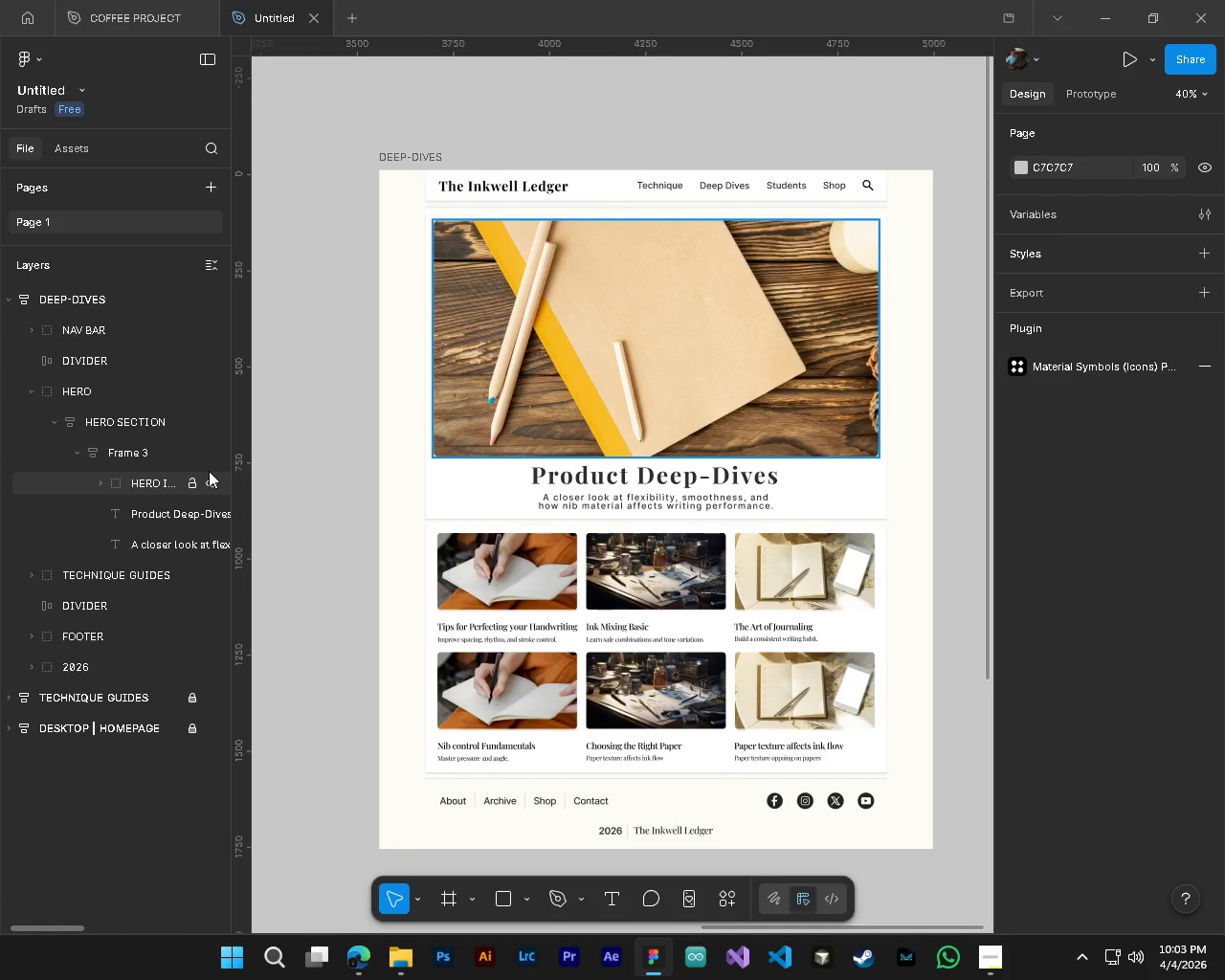 
left_click([369, 946])
 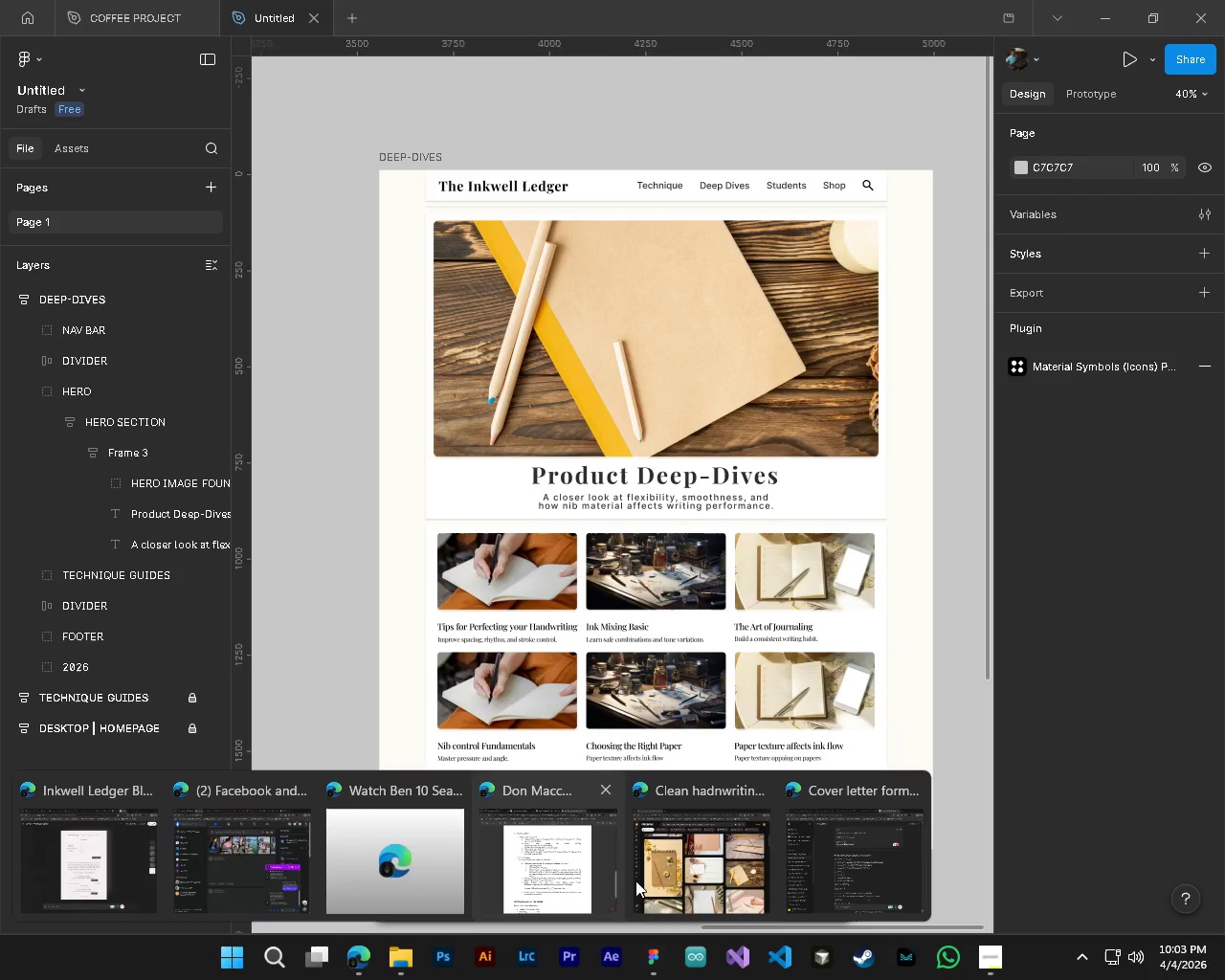 
mouse_move([768, 856])
 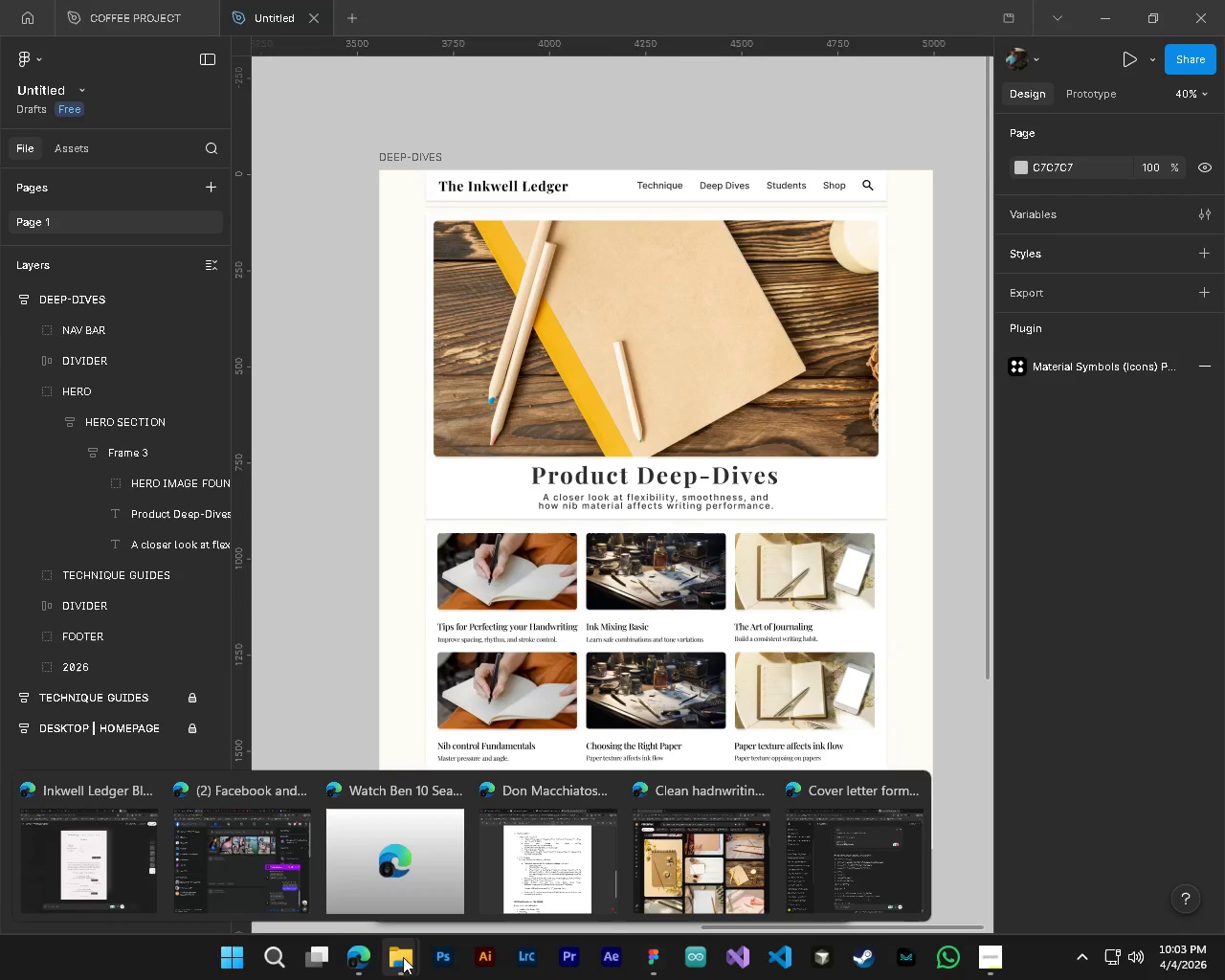 
left_click([404, 954])
 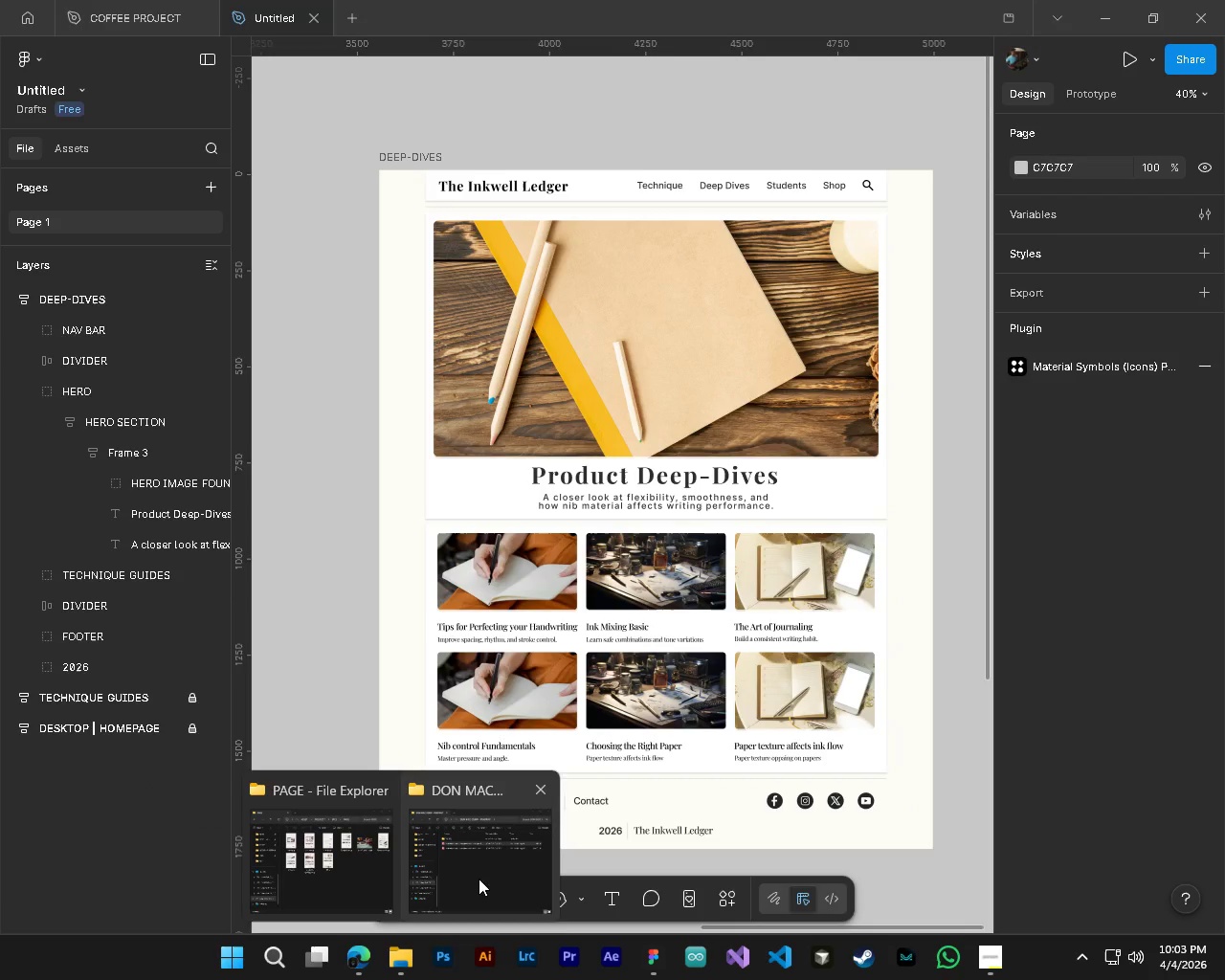 
left_click([393, 870])
 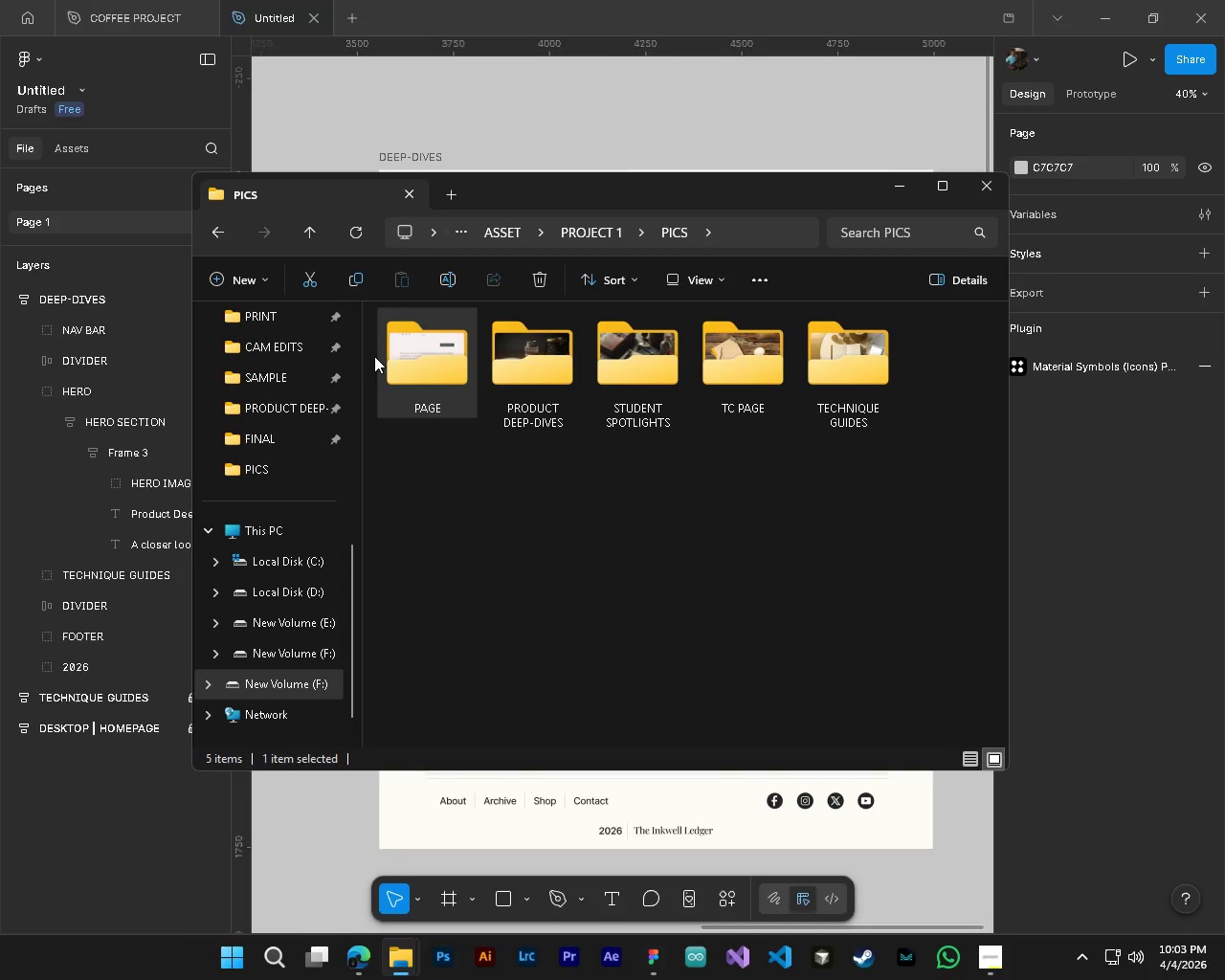 
left_click([311, 222])
 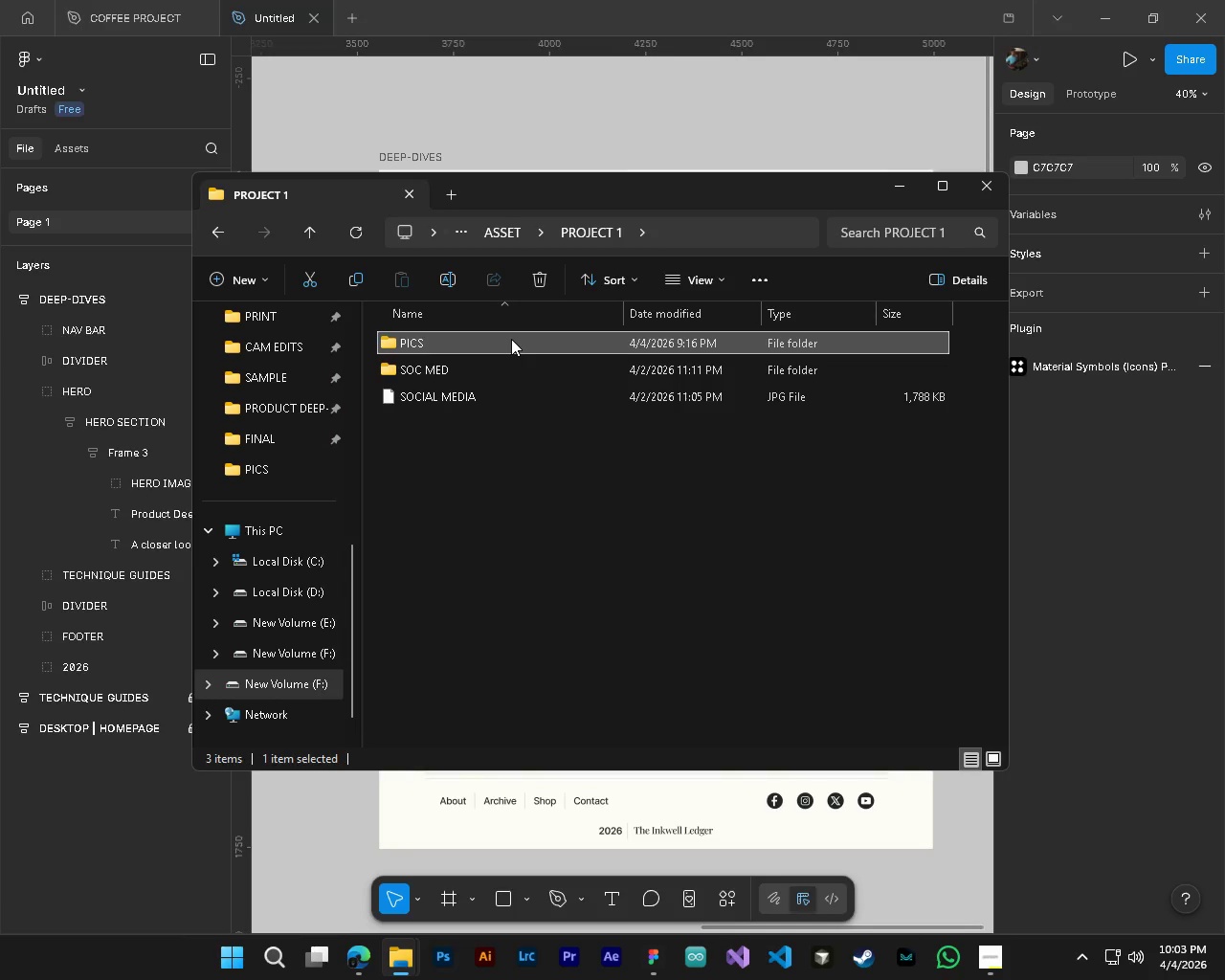 
double_click([511, 339])
 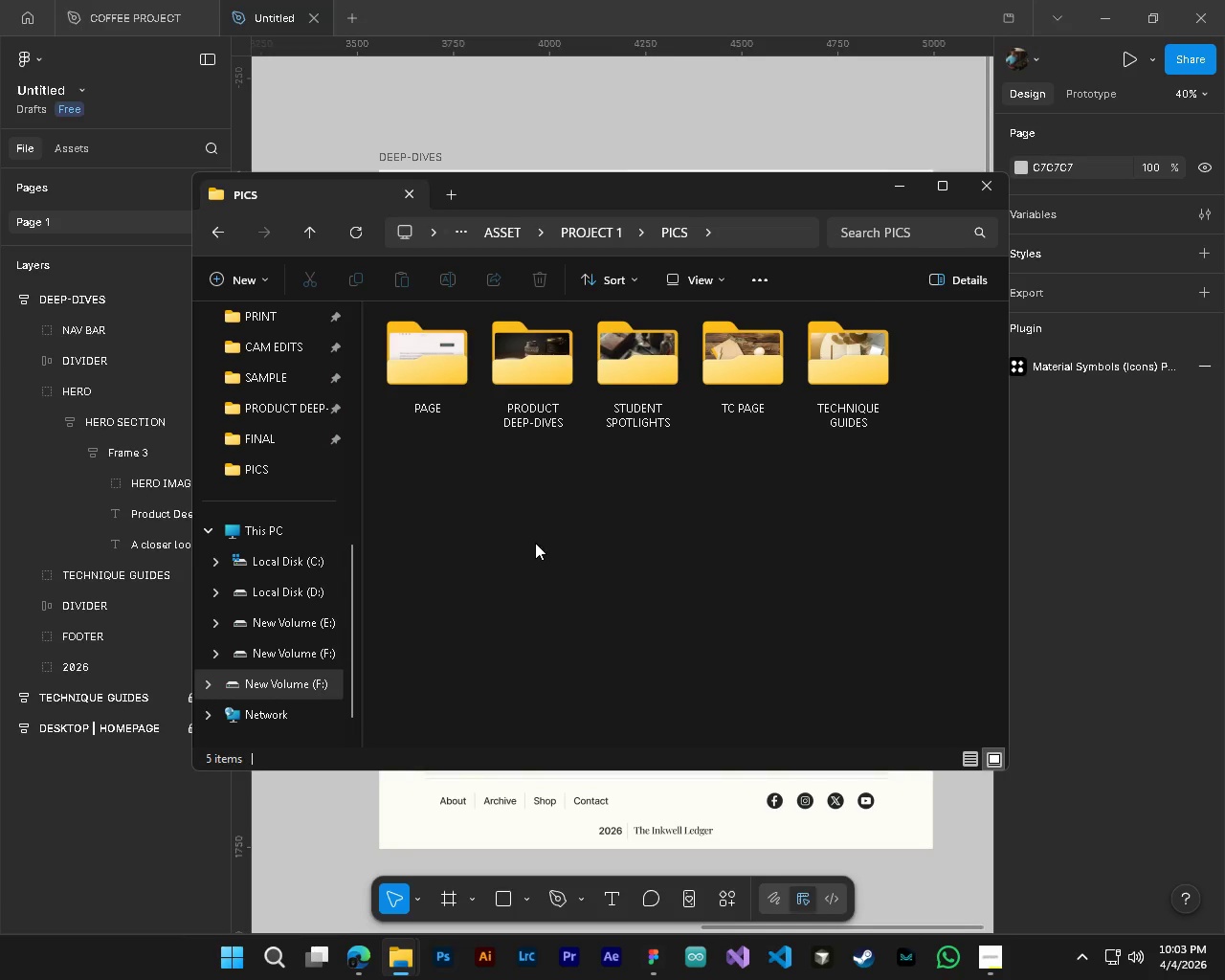 
right_click([535, 543])
 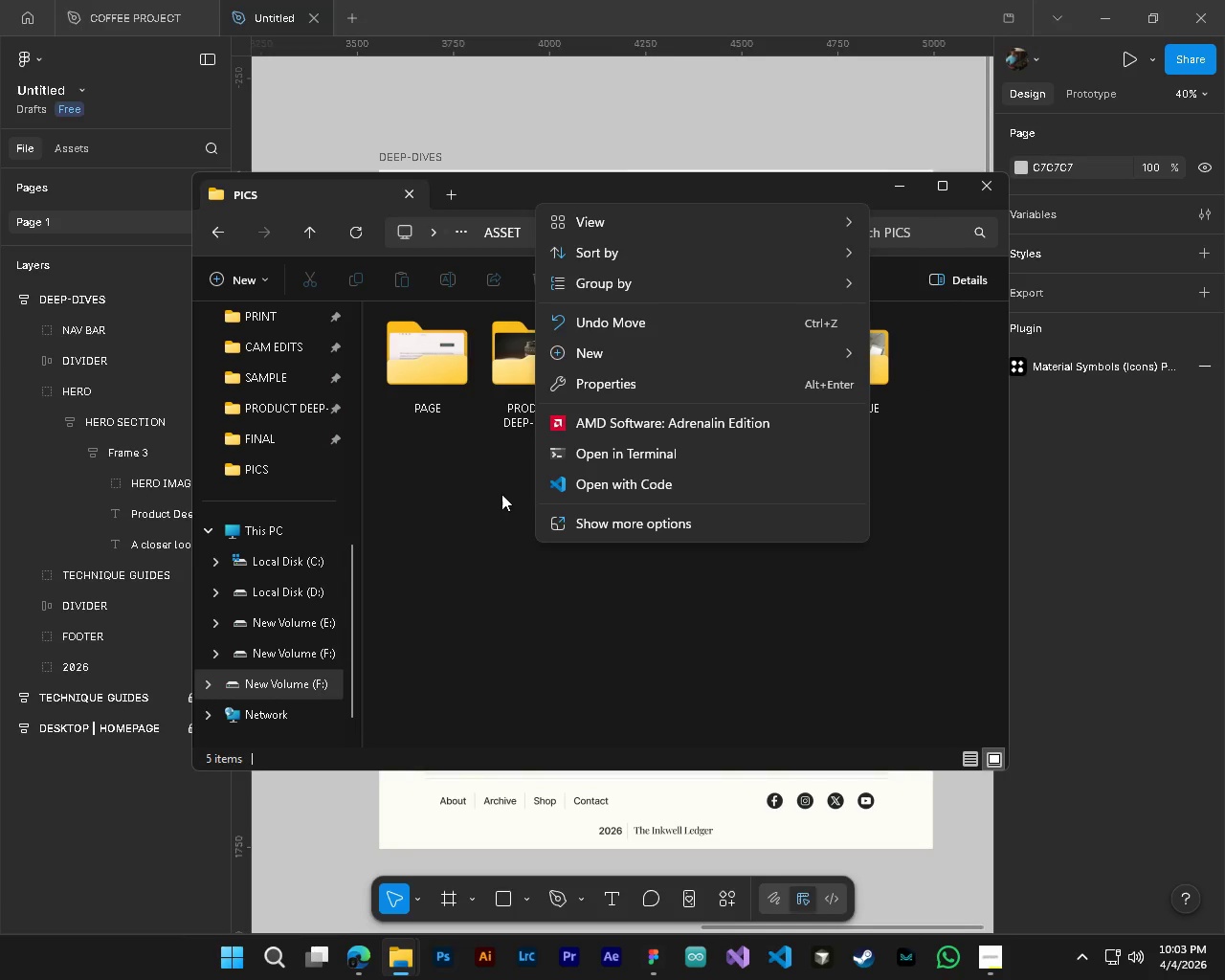 
right_click([501, 494])
 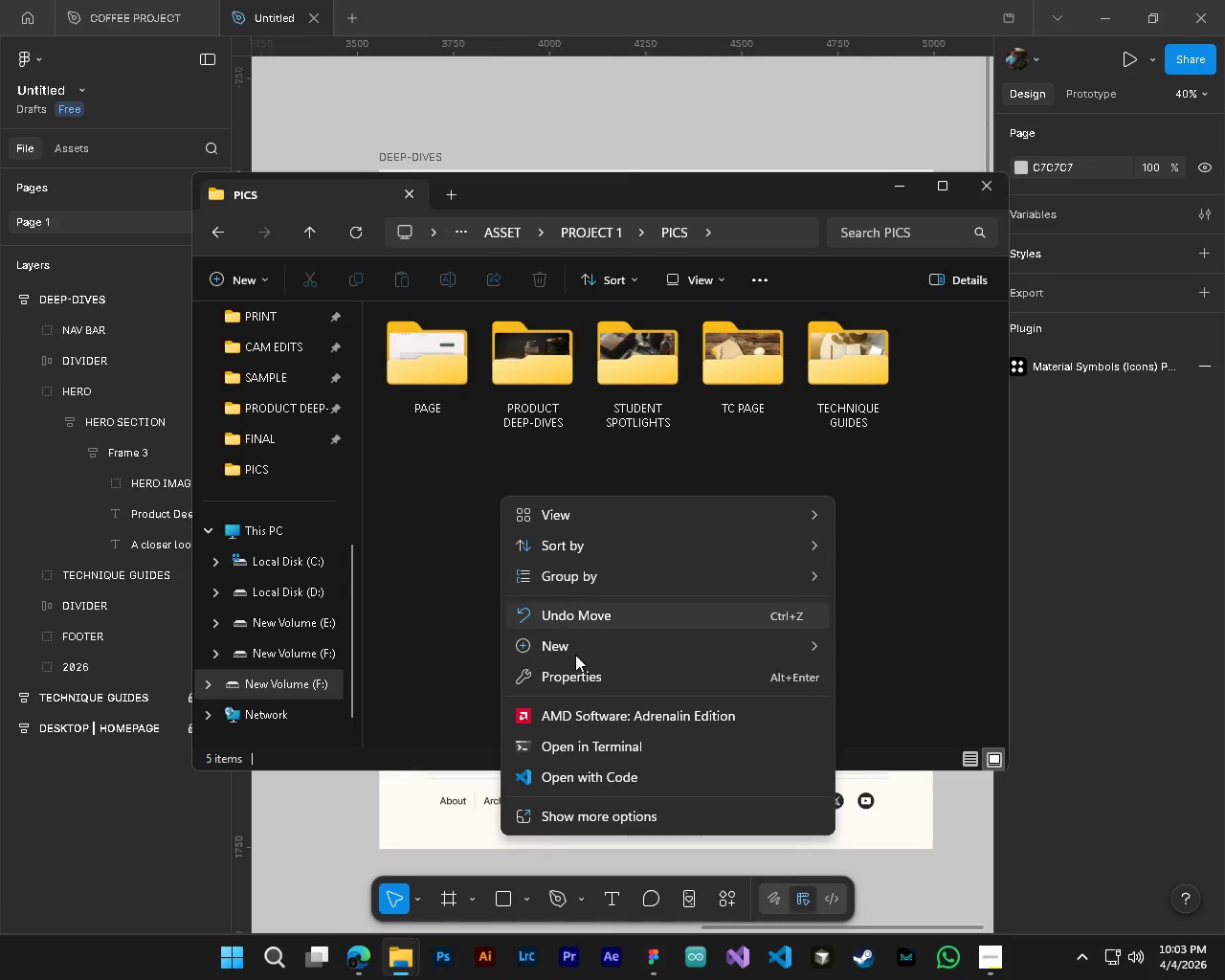 
left_click([570, 646])
 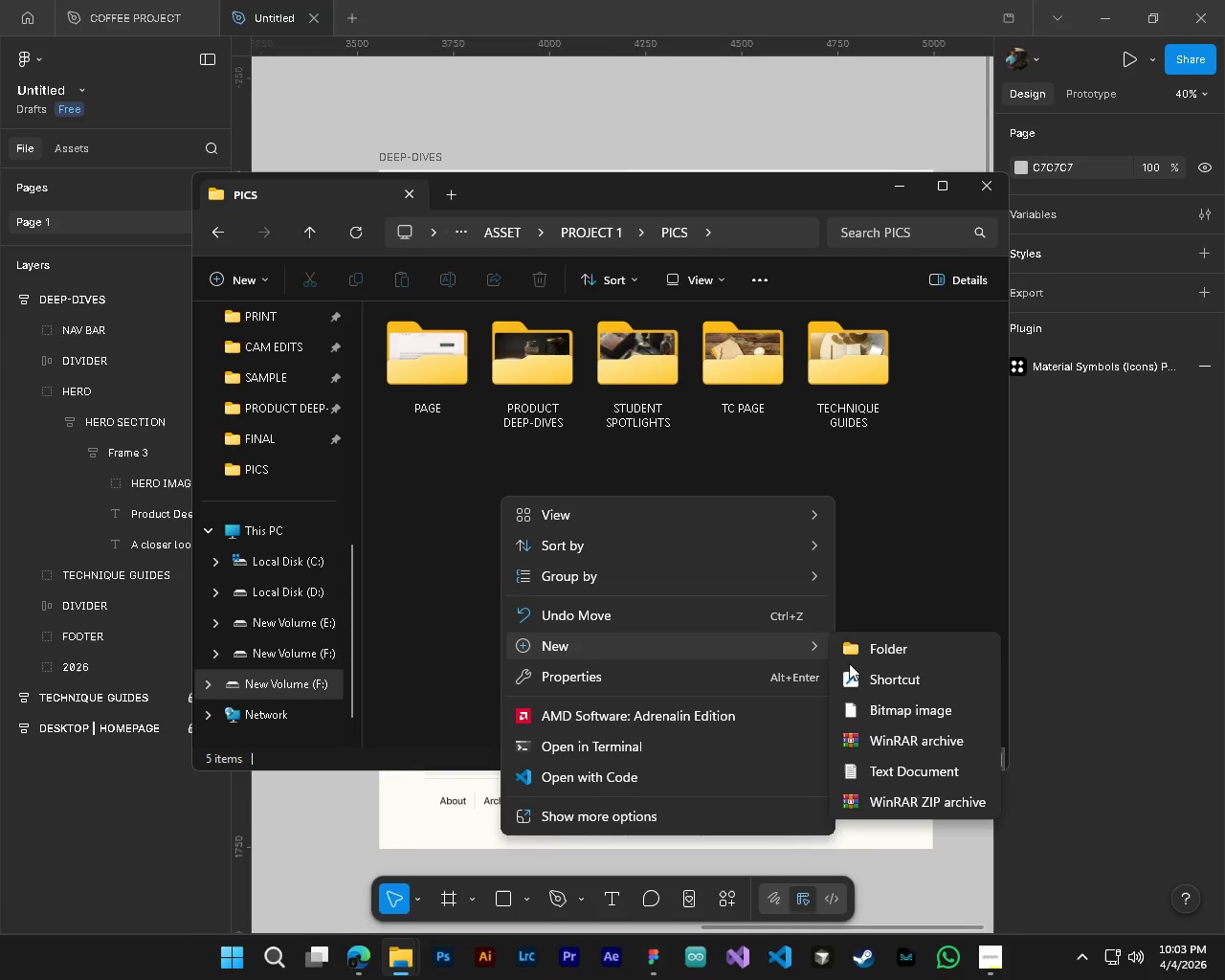 
left_click([861, 656])
 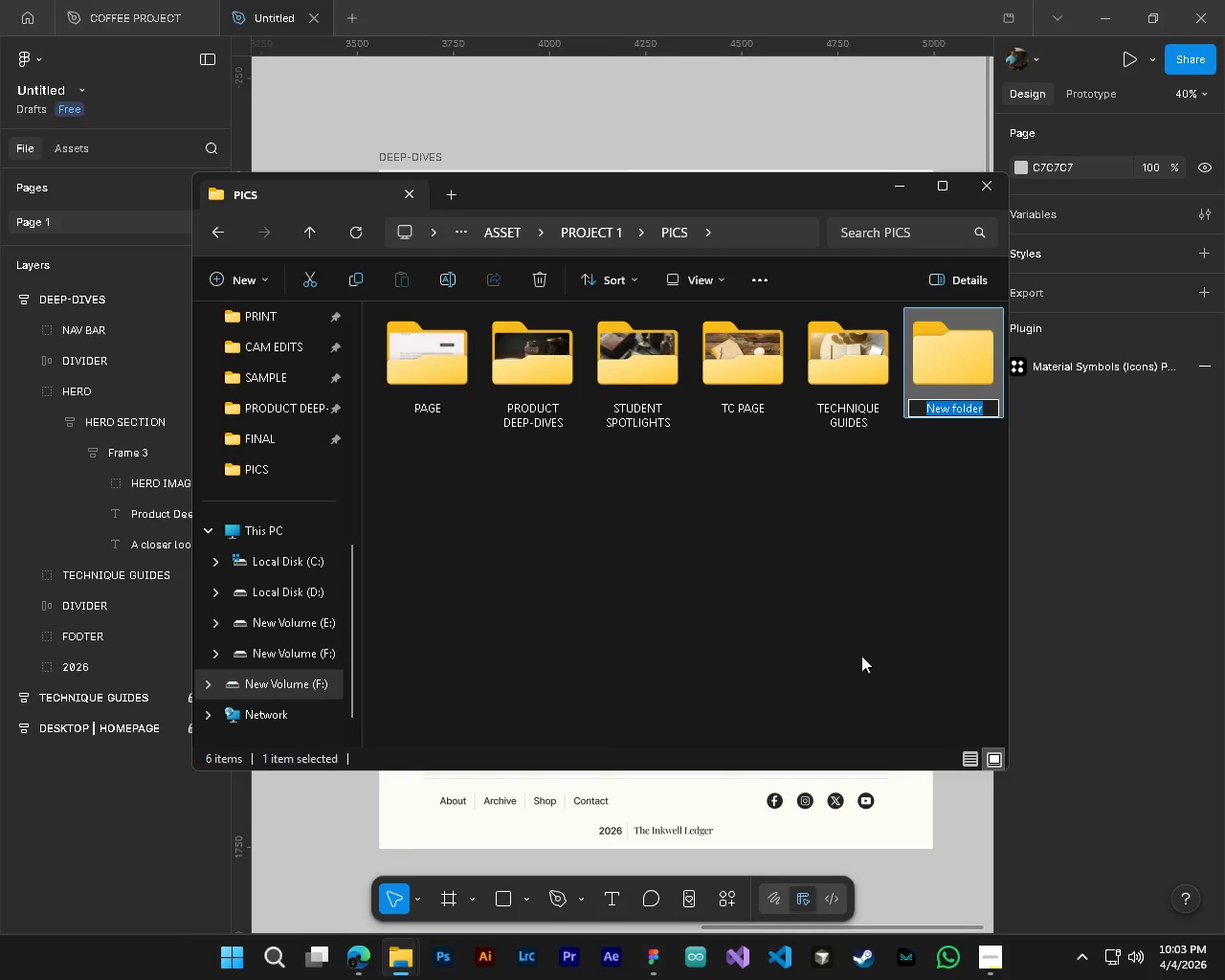 
type(PICS PAGES)
 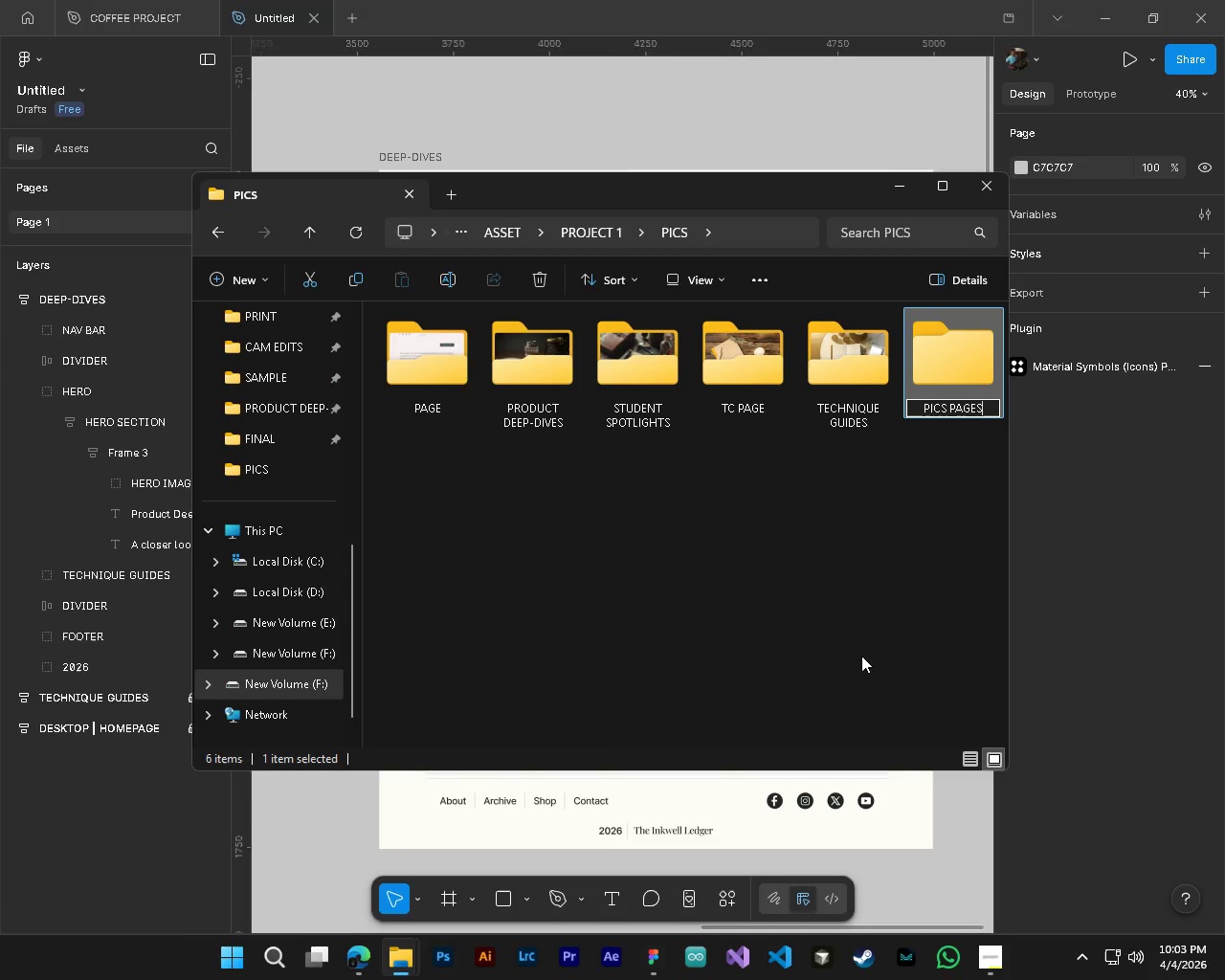 
key(Enter)
 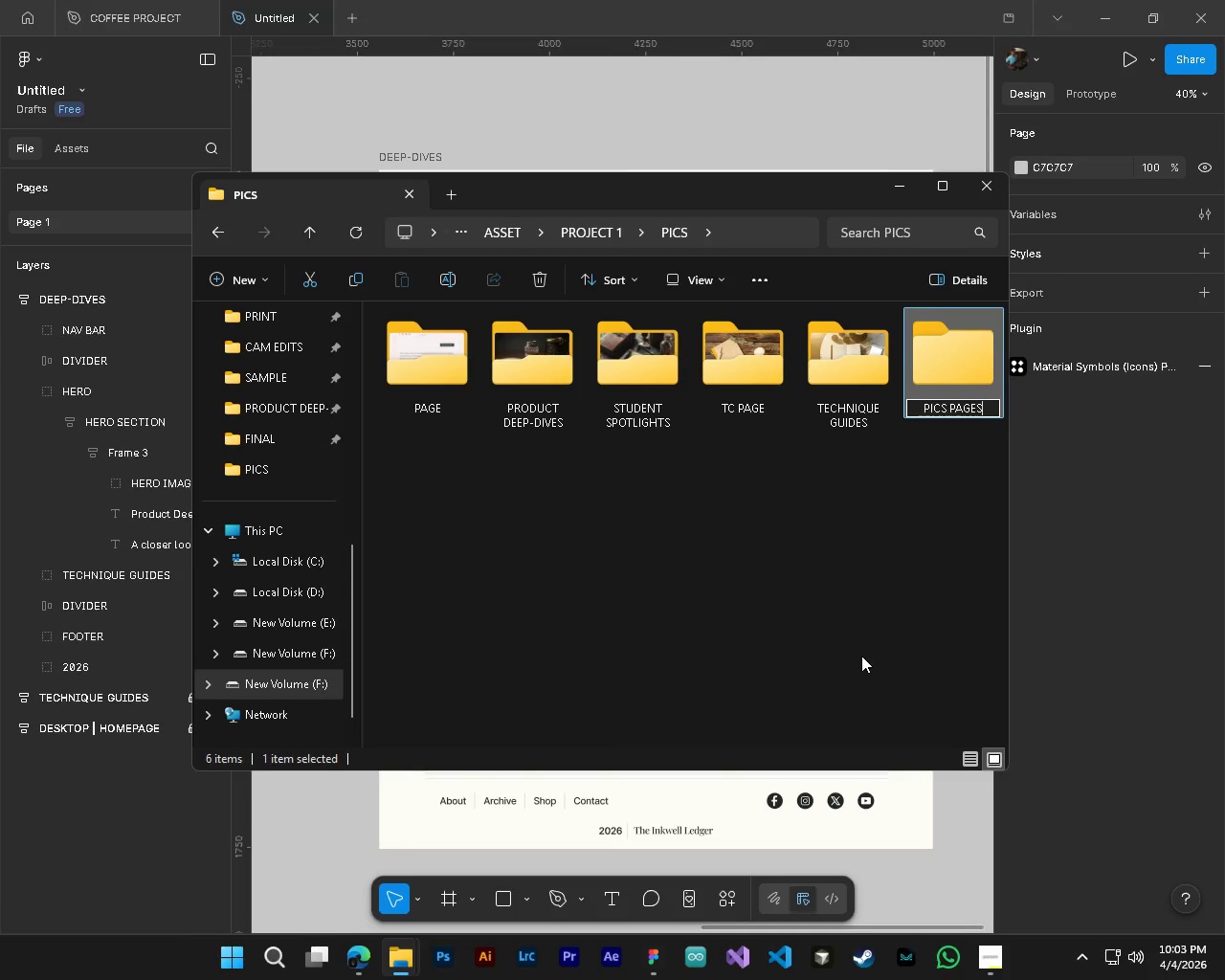 
key(Enter)
 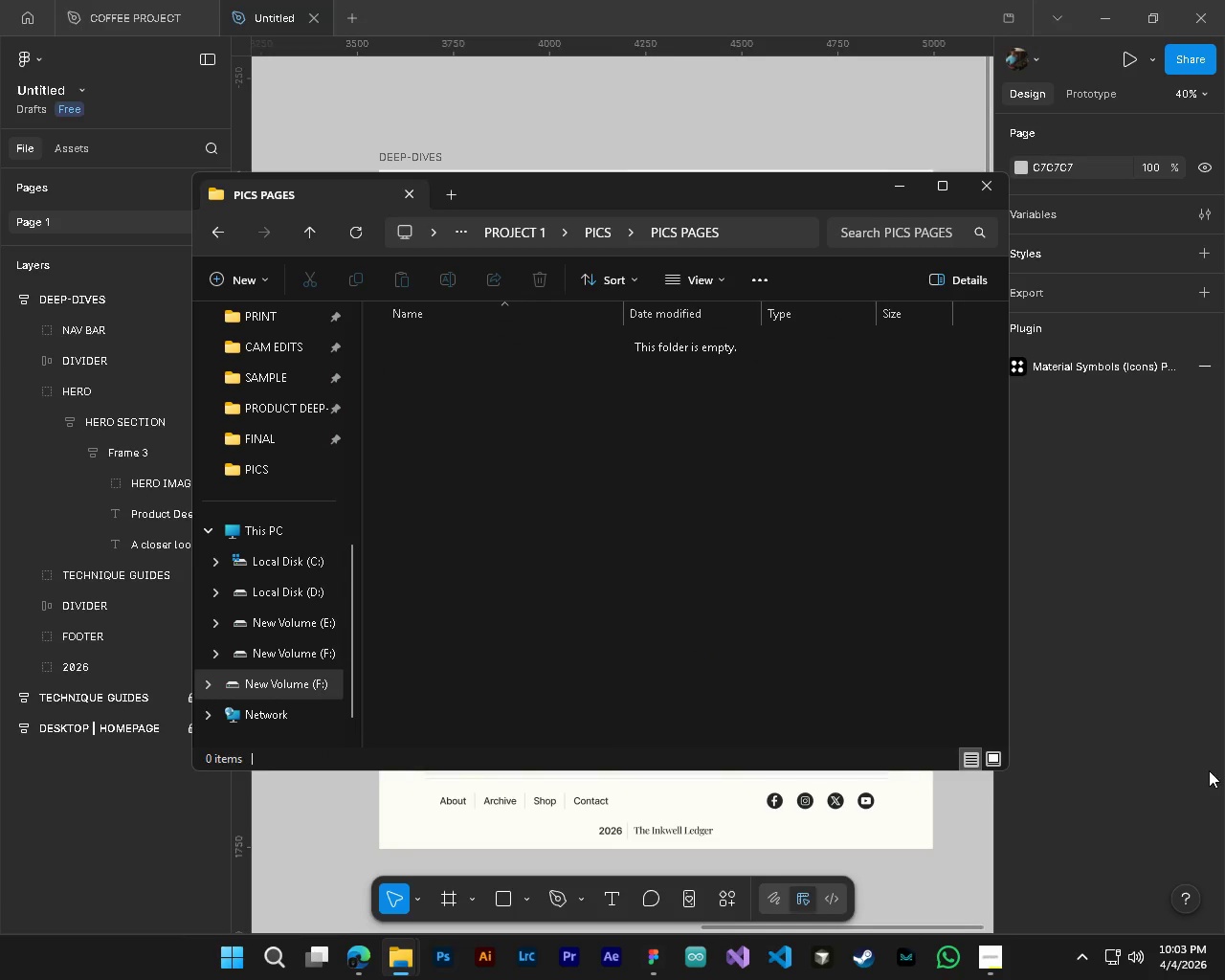 
left_click([1122, 714])
 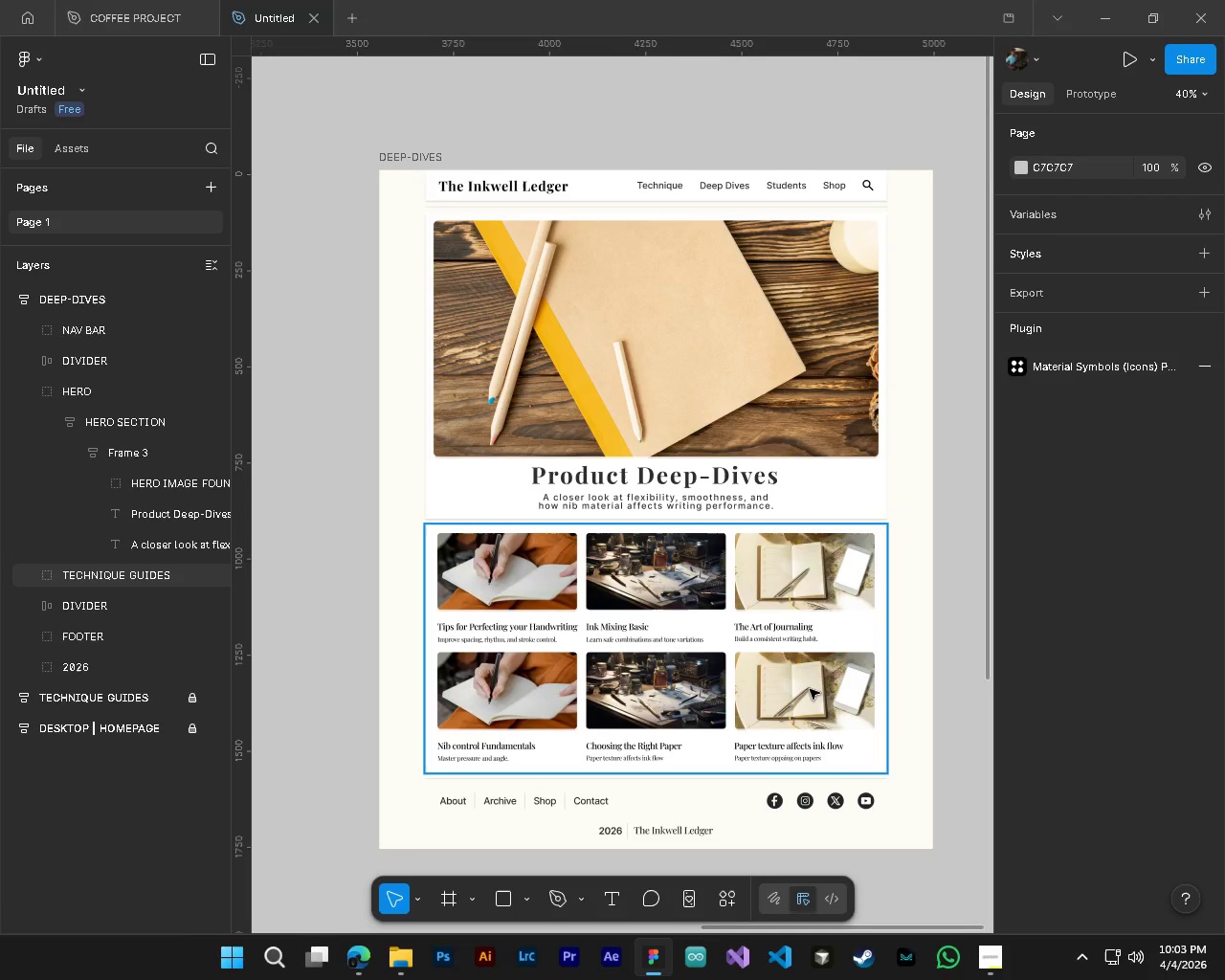 
hold_key(key=ControlLeft, duration=0.38)
 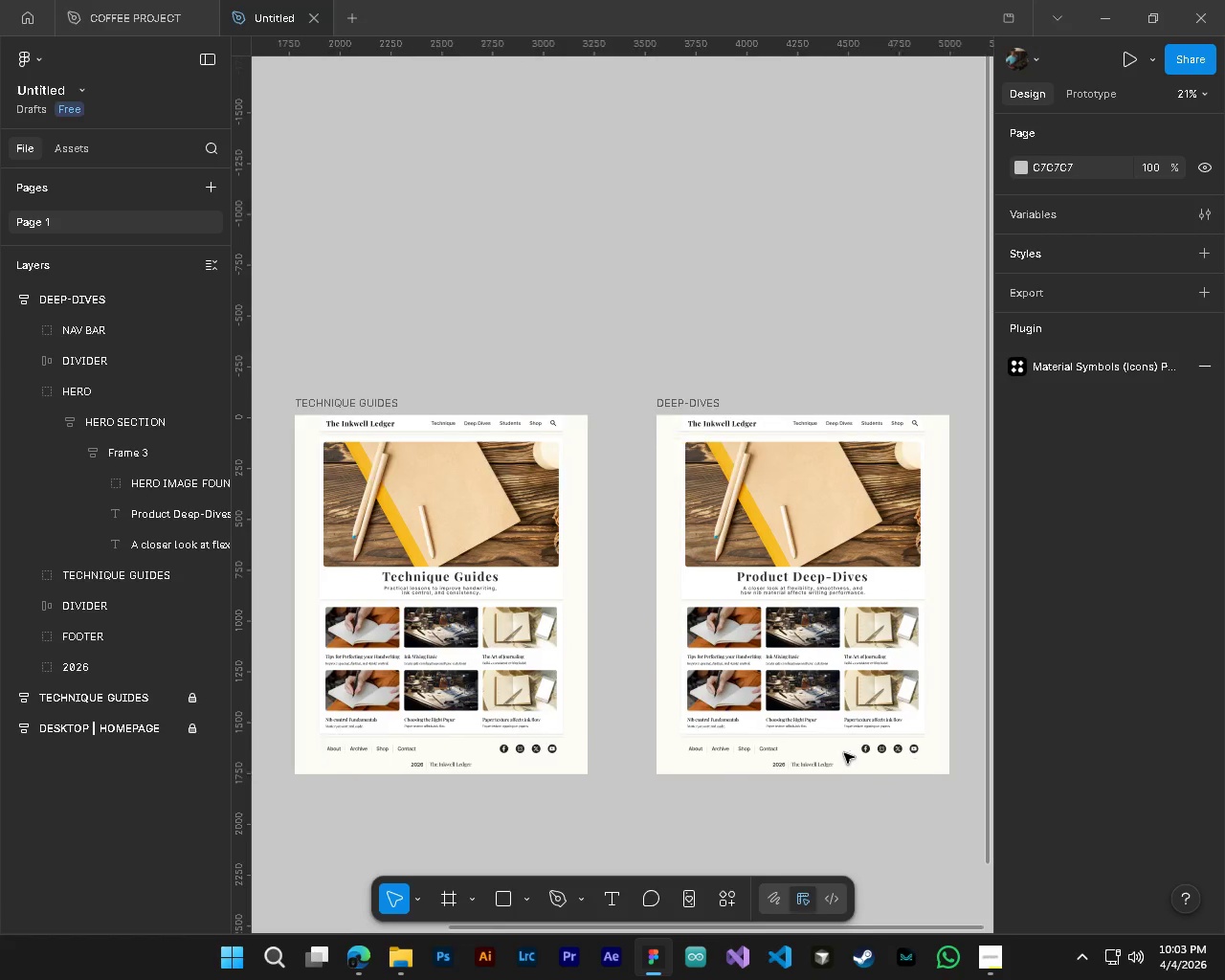 
hold_key(key=AltLeft, duration=0.31)
 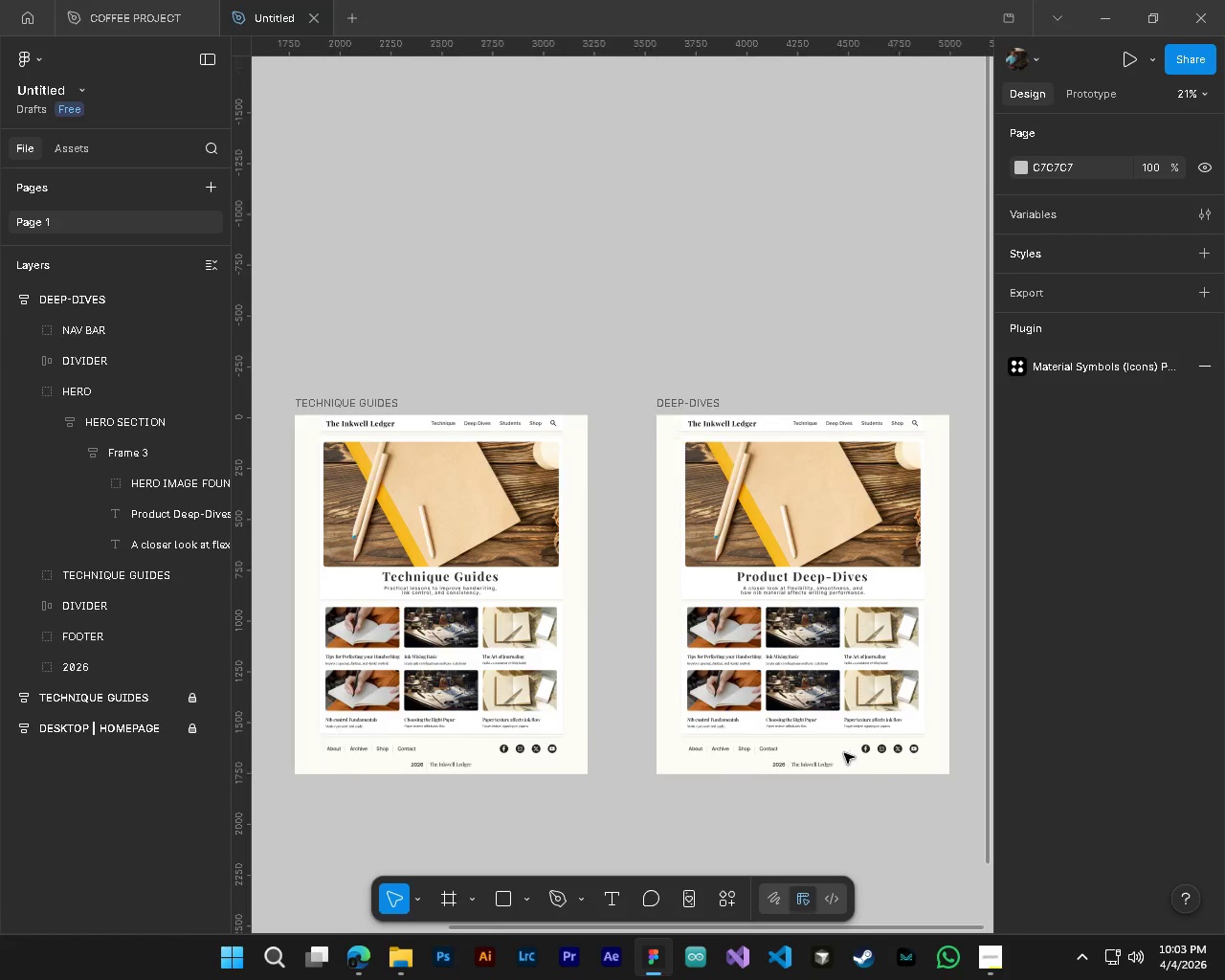 
hold_key(key=ShiftLeft, duration=0.33)
 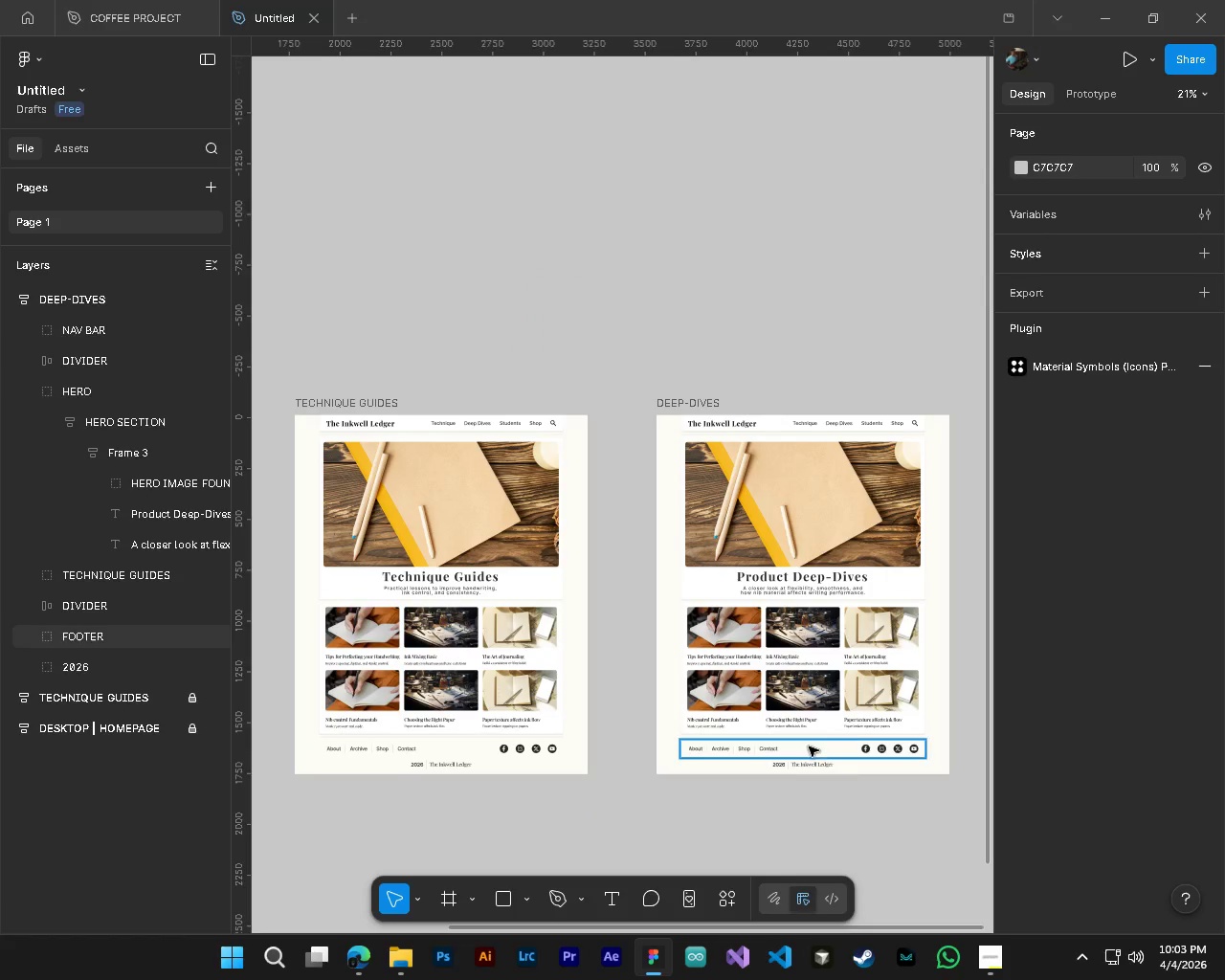 
hold_key(key=ControlLeft, duration=0.41)
 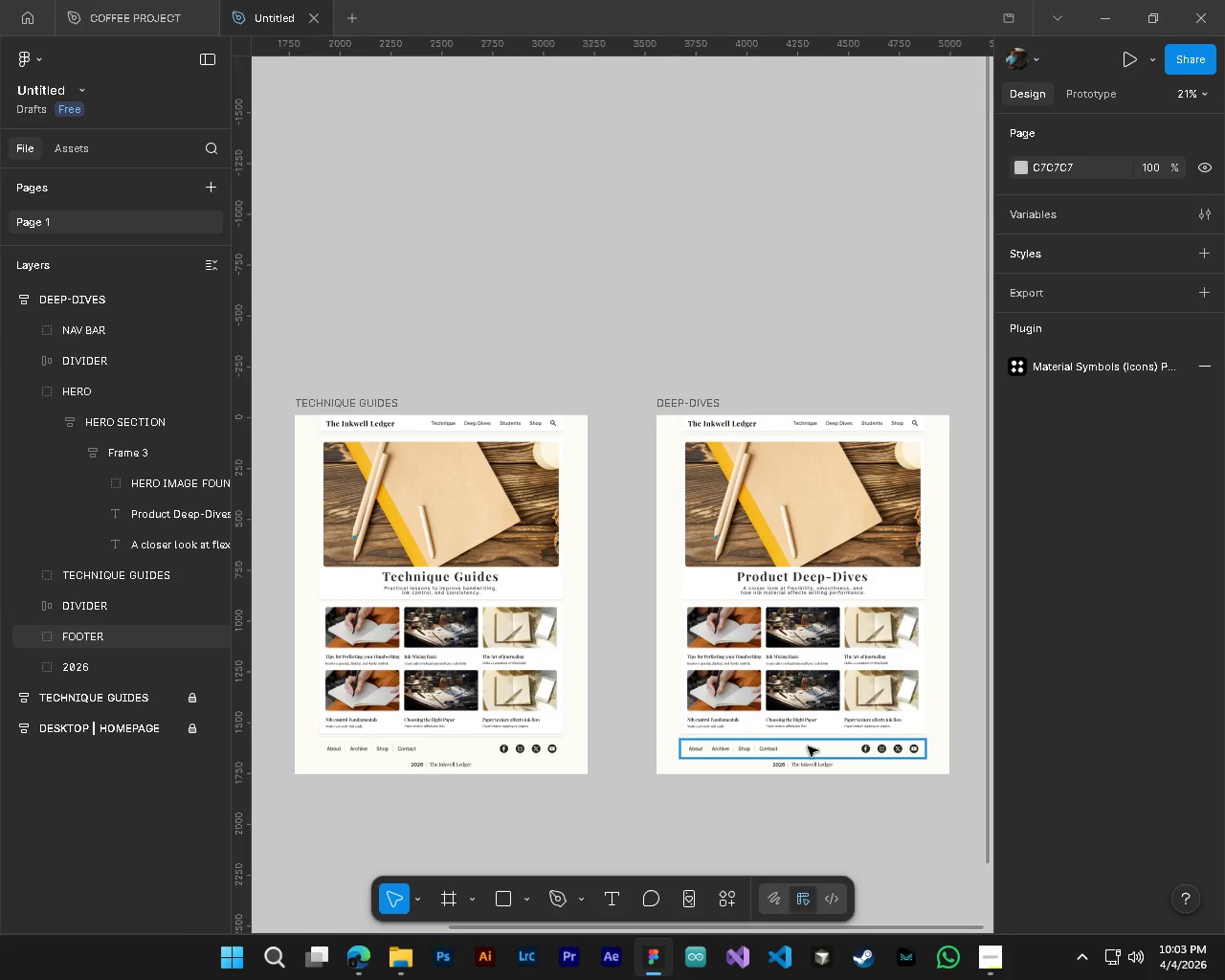 
hold_key(key=AltLeft, duration=0.39)
 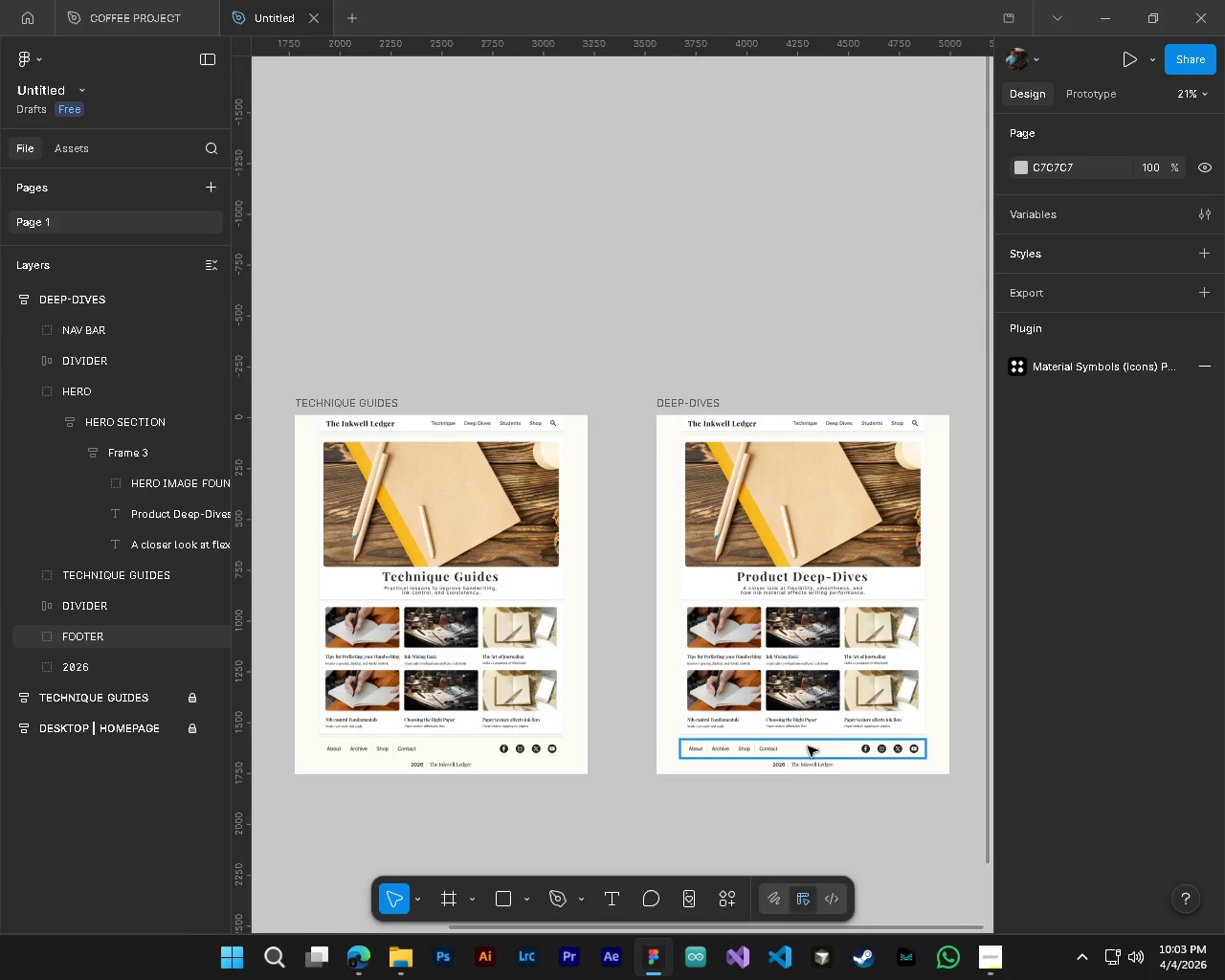 
scroll: coordinate [844, 753], scroll_direction: down, amount: 2.0
 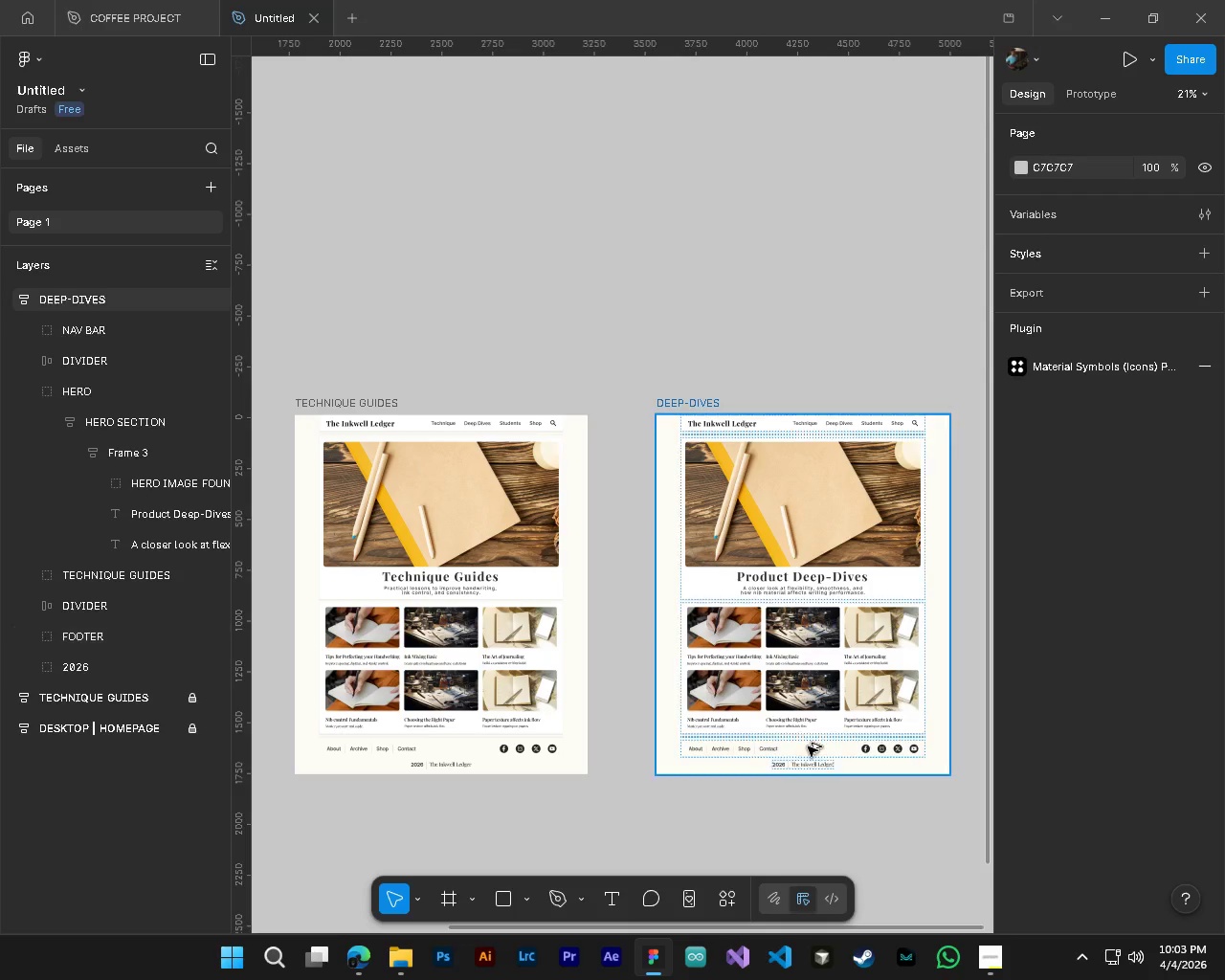 
key(Shift+ShiftLeft)
 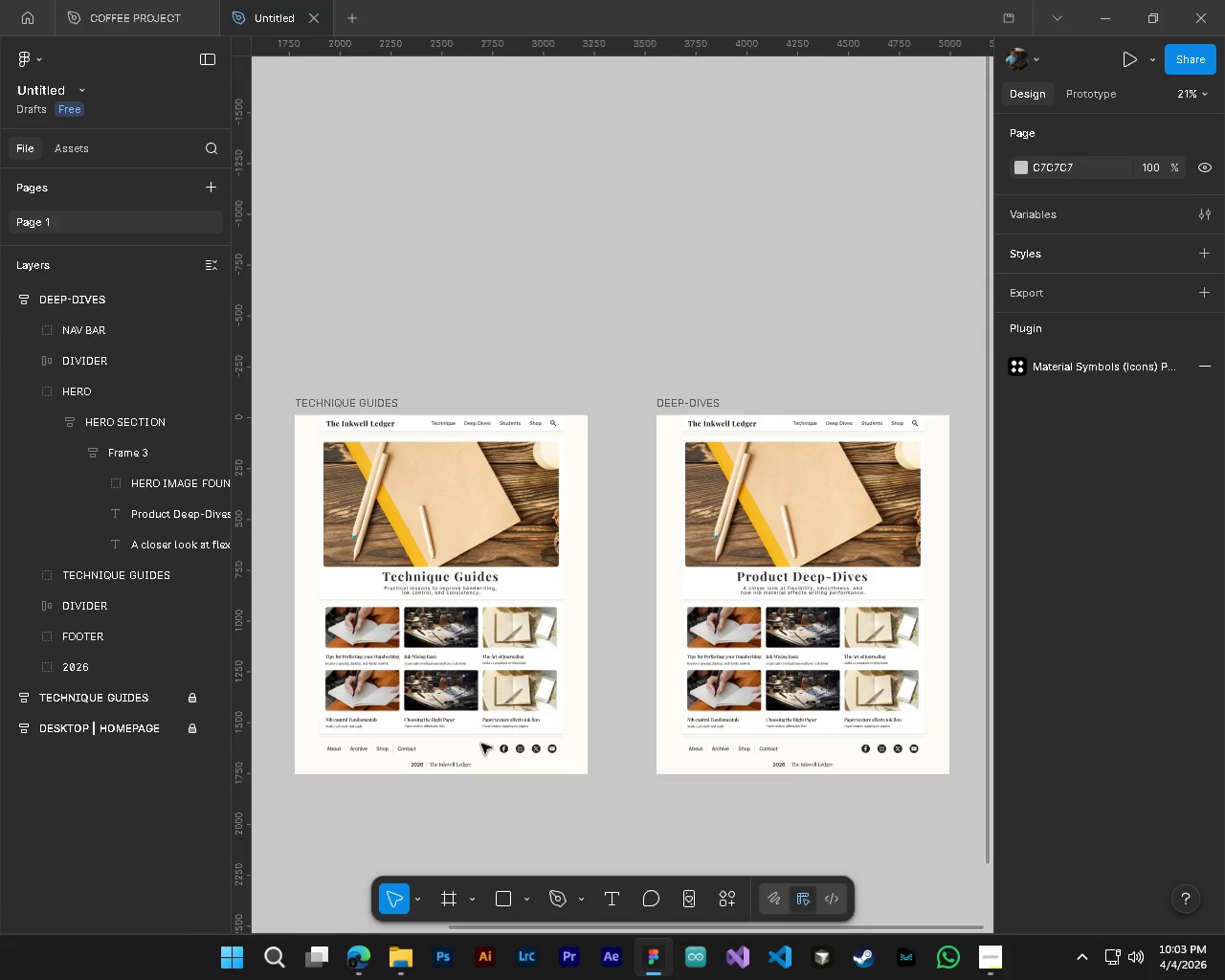 
hold_key(key=ShiftLeft, duration=0.38)
 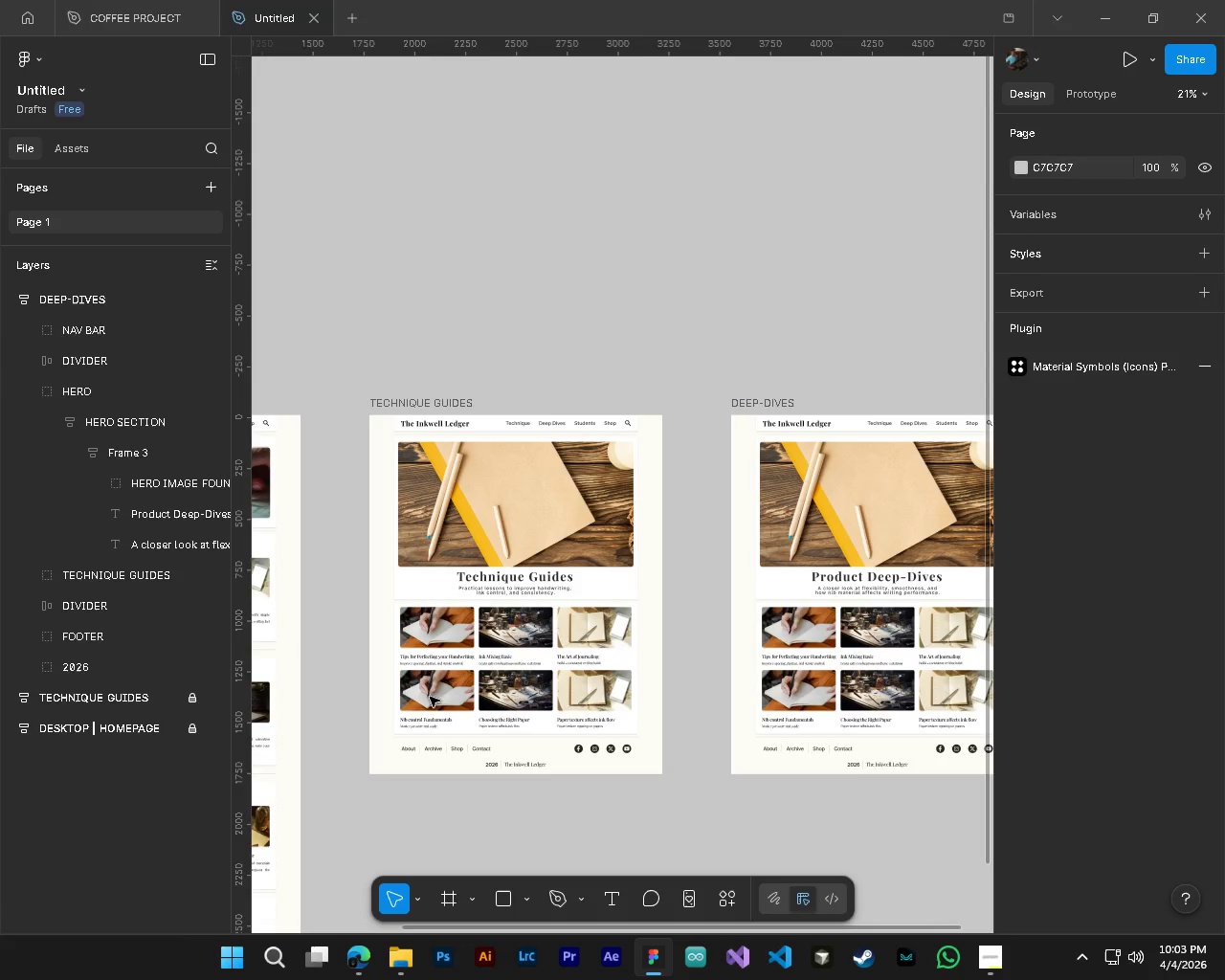 
hold_key(key=AltLeft, duration=1.16)
 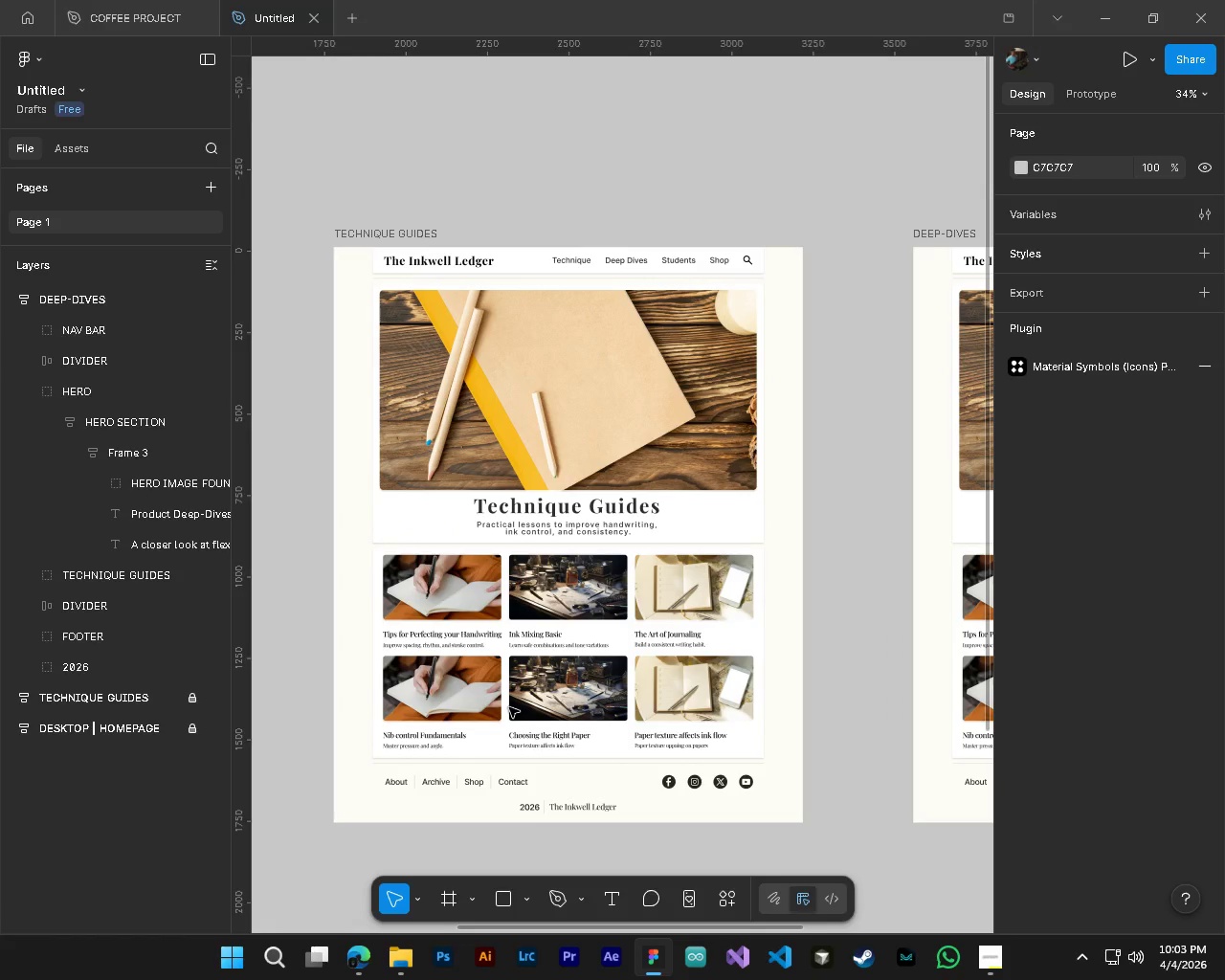 
hold_key(key=ControlLeft, duration=1.3)
 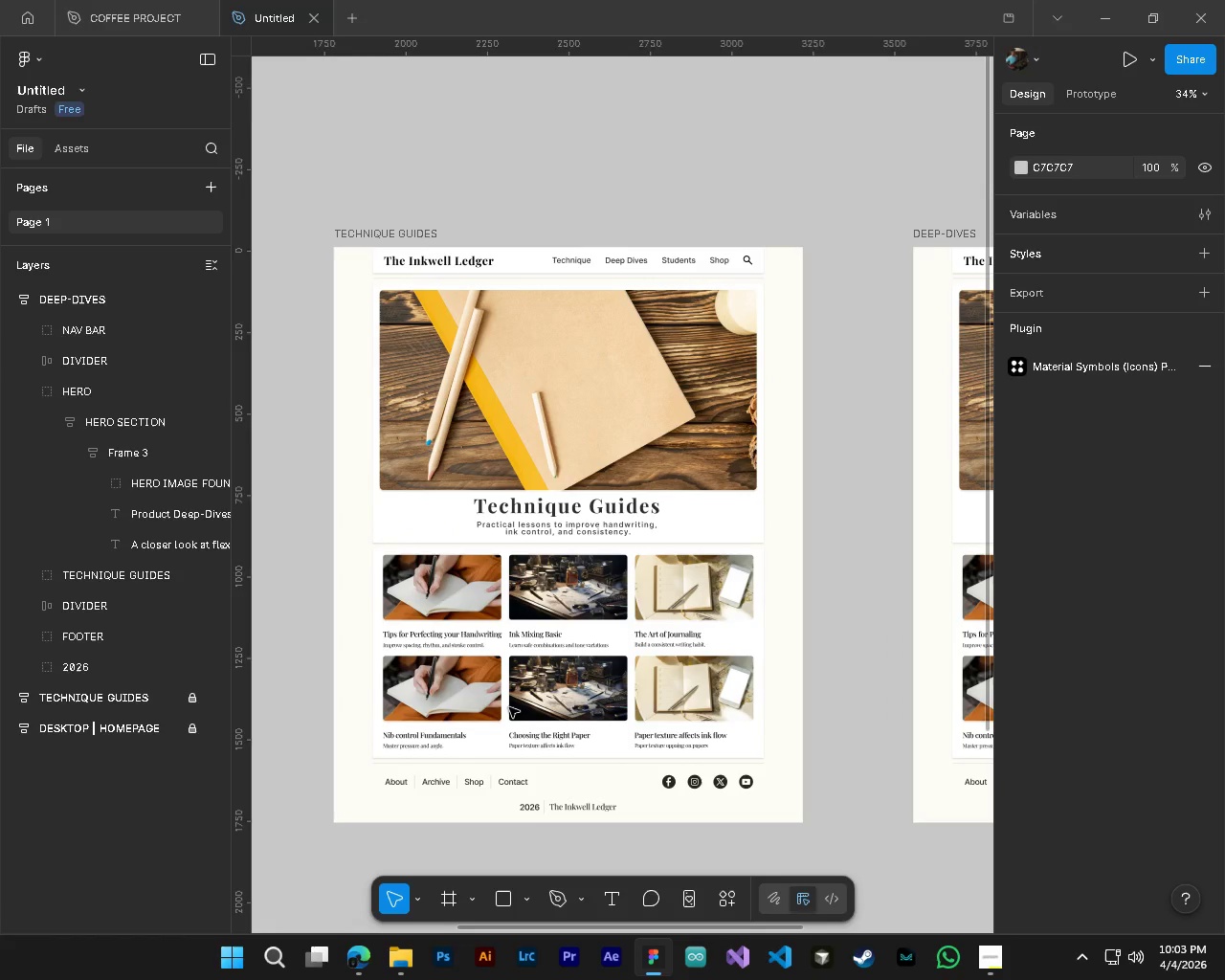 
scroll: coordinate [430, 692], scroll_direction: up, amount: 7.0
 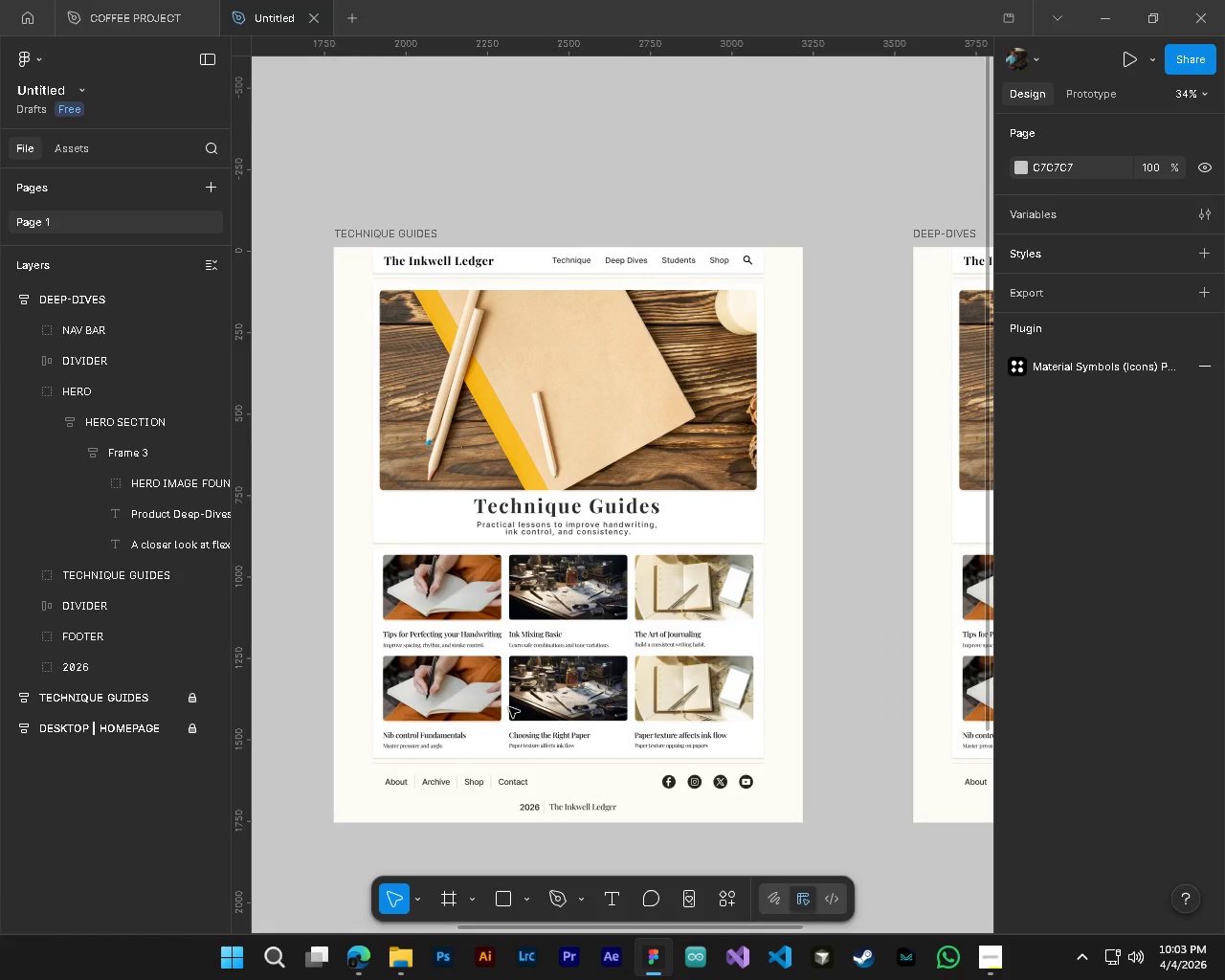 
hold_key(key=AltLeft, duration=0.42)
 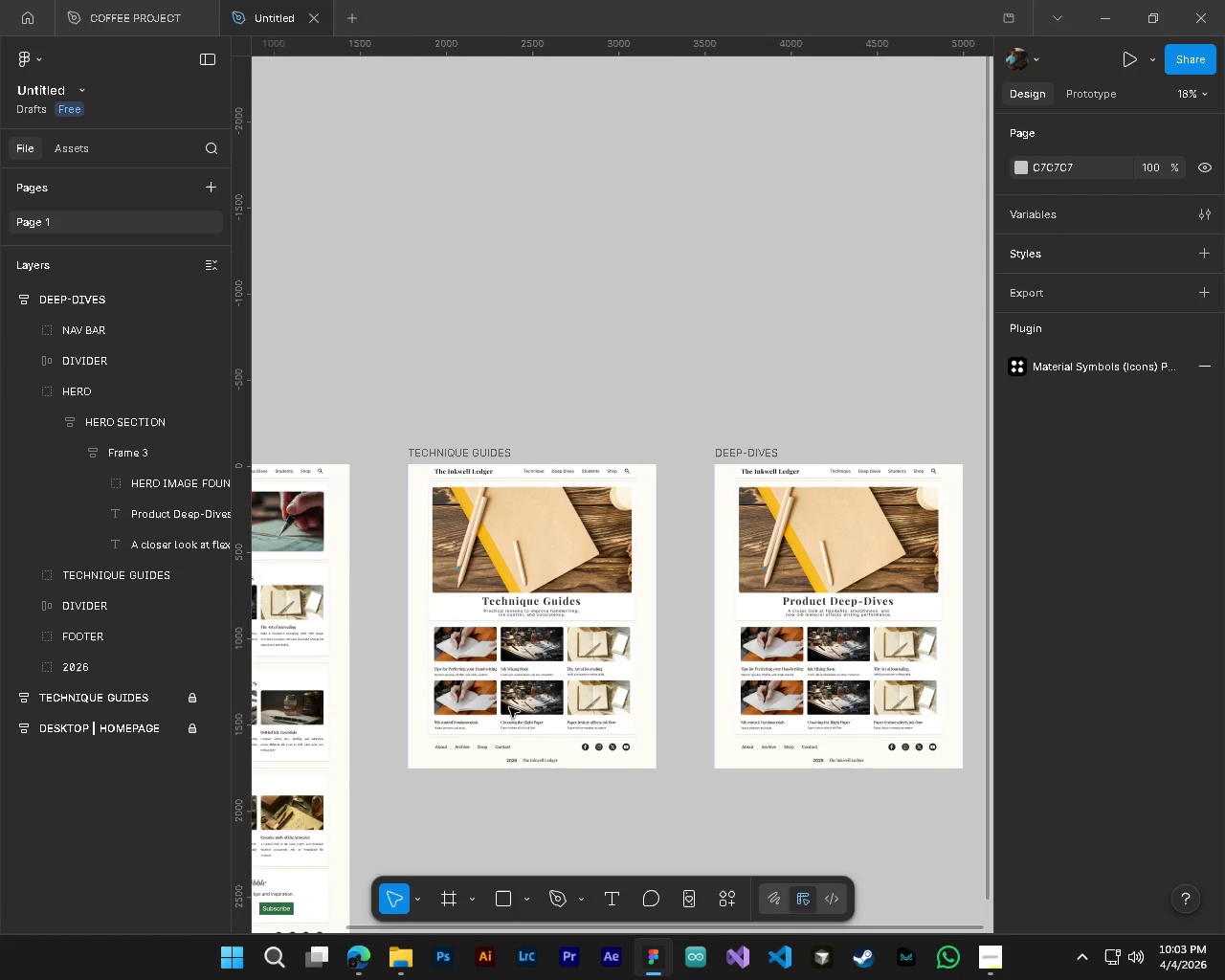 
hold_key(key=ControlLeft, duration=0.41)
 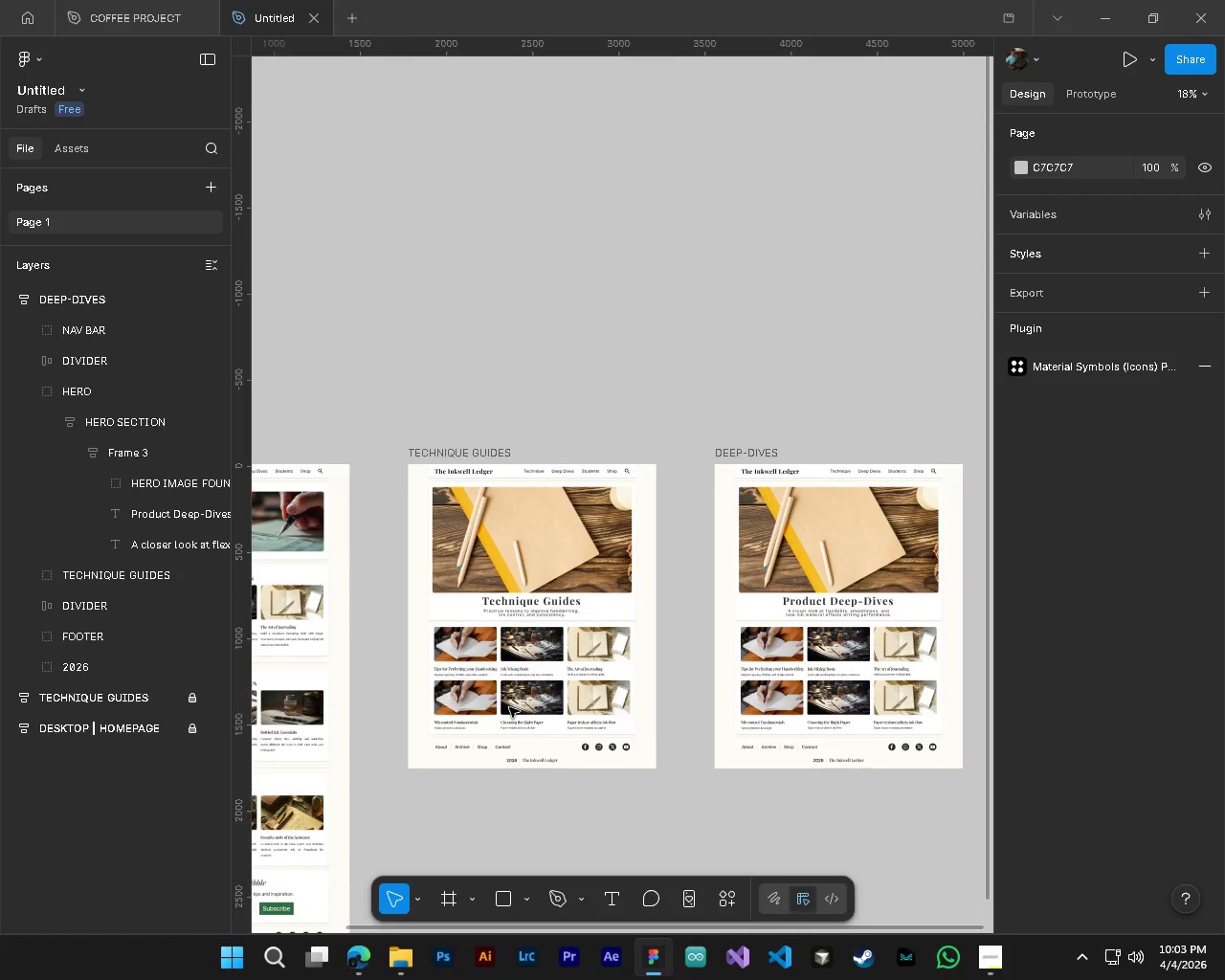 
hold_key(key=ShiftLeft, duration=0.48)
 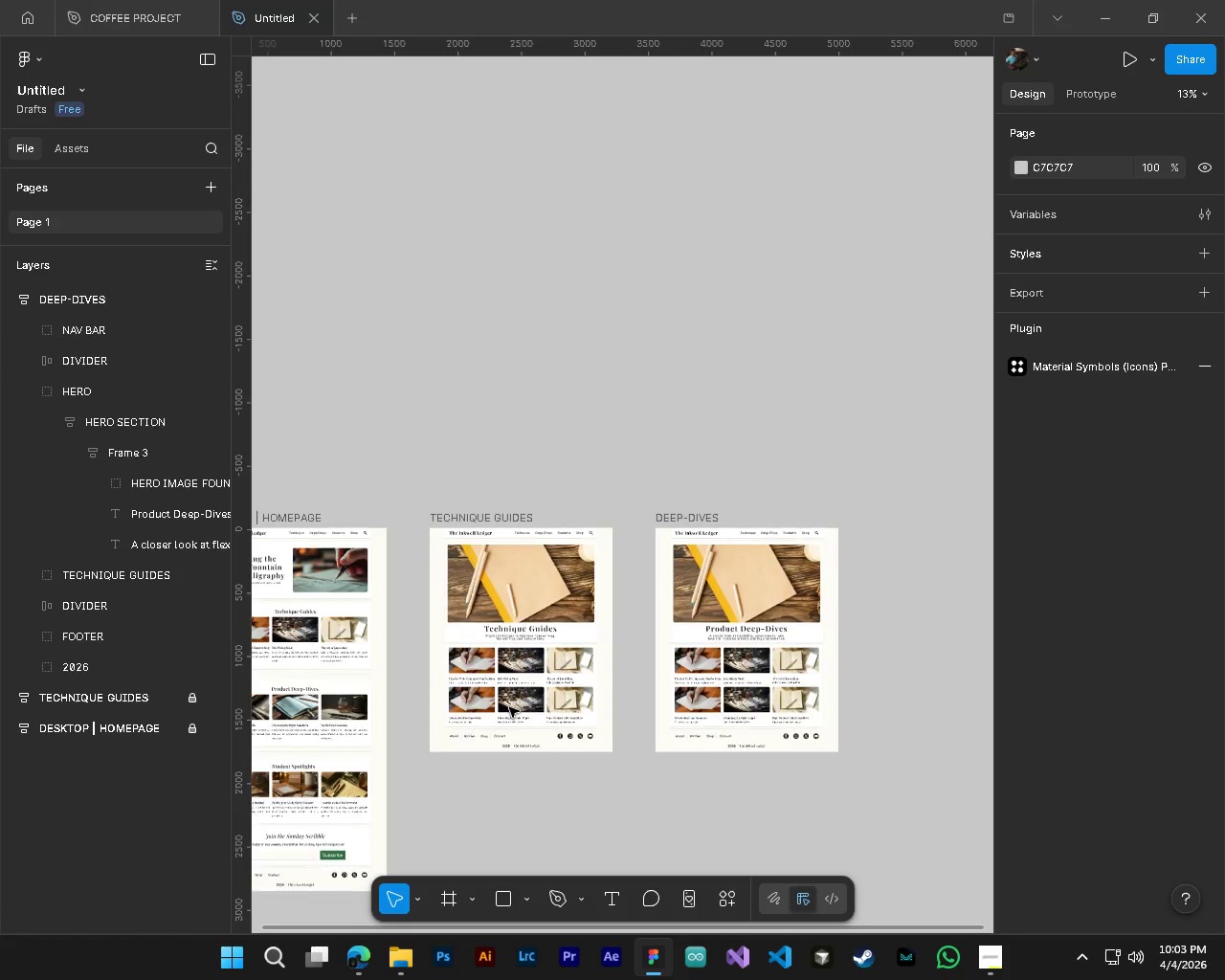 
scroll: coordinate [509, 707], scroll_direction: down, amount: 5.0
 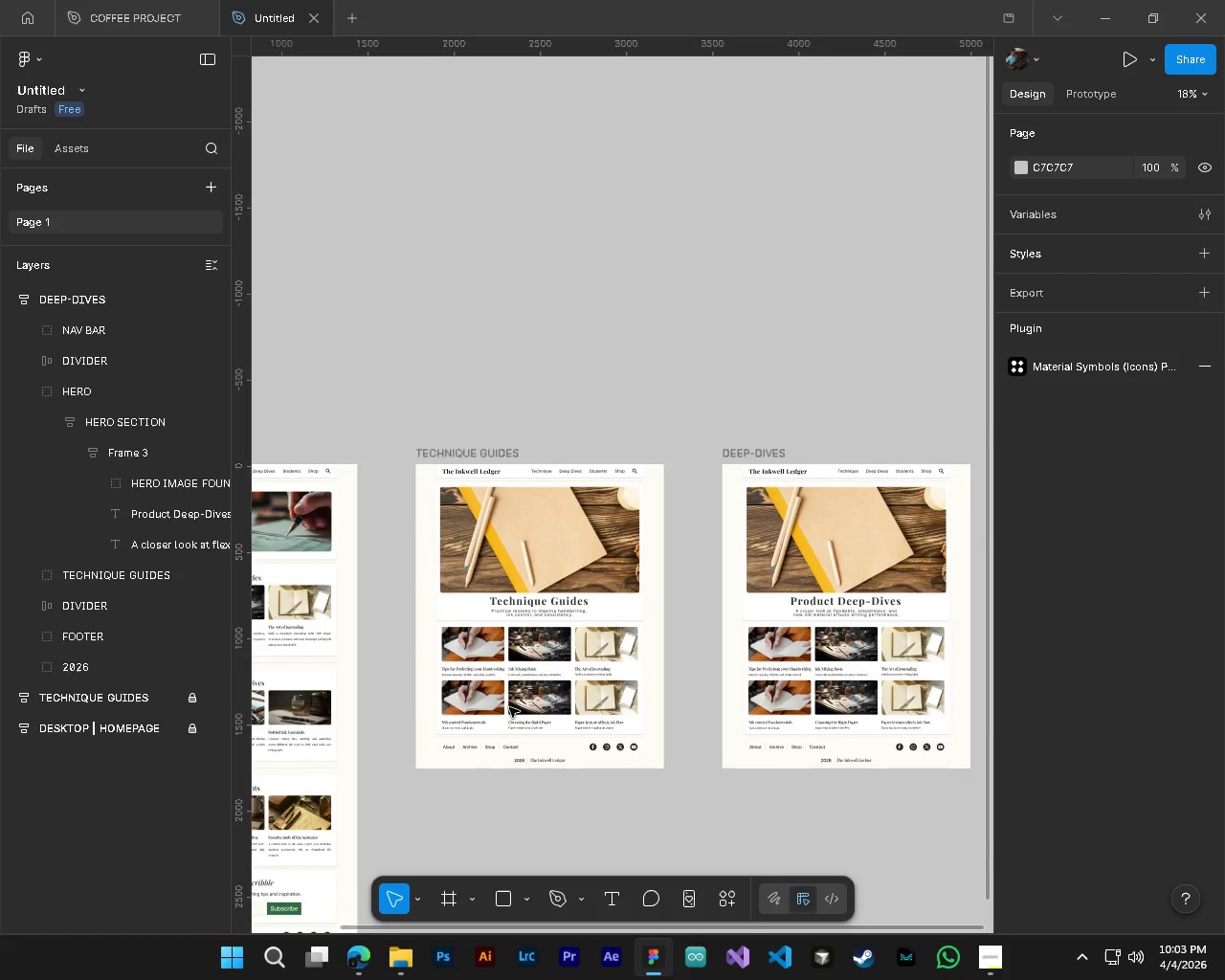 
key(Alt+Control+ControlLeft)
 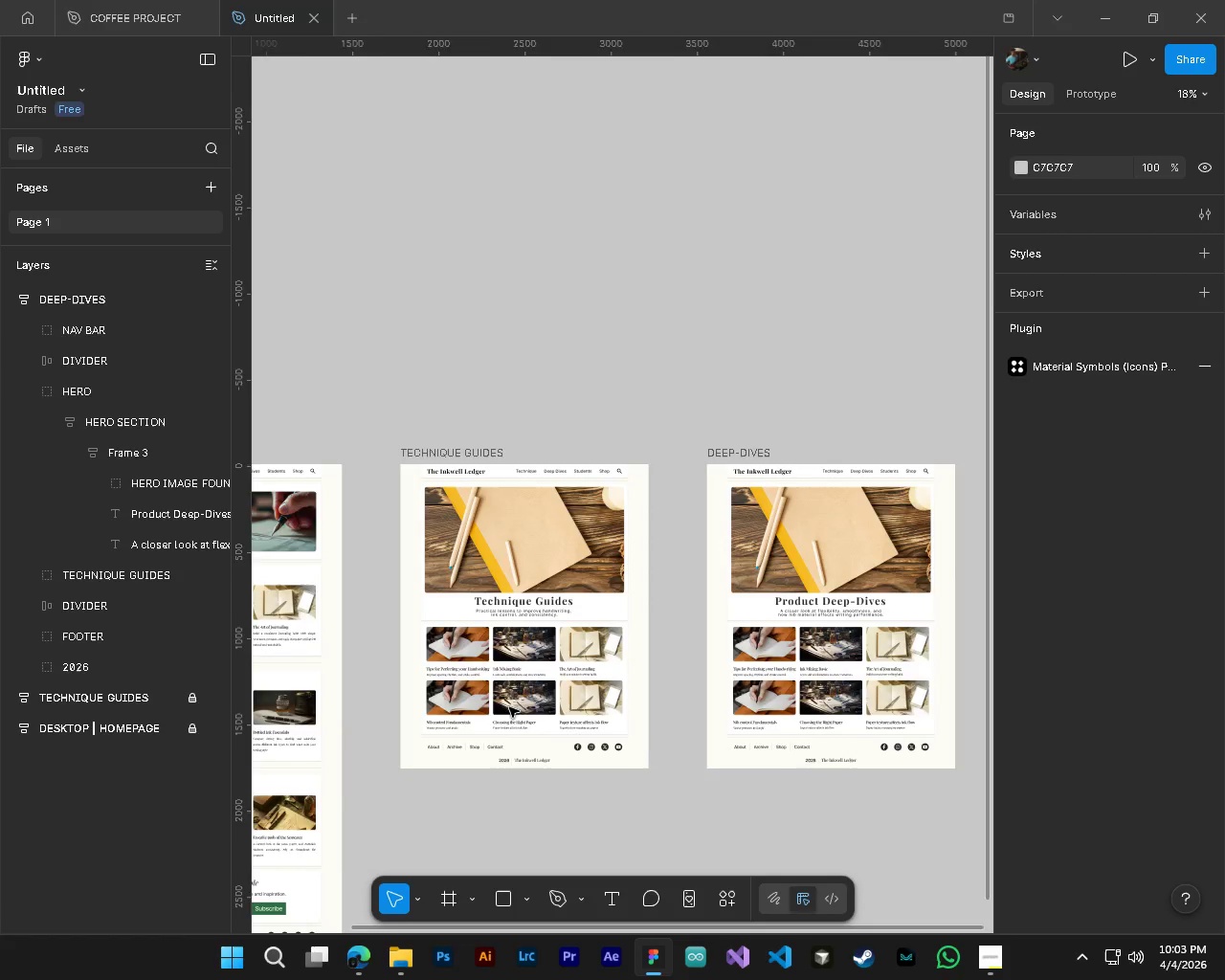 
key(Alt+Control+AltLeft)
 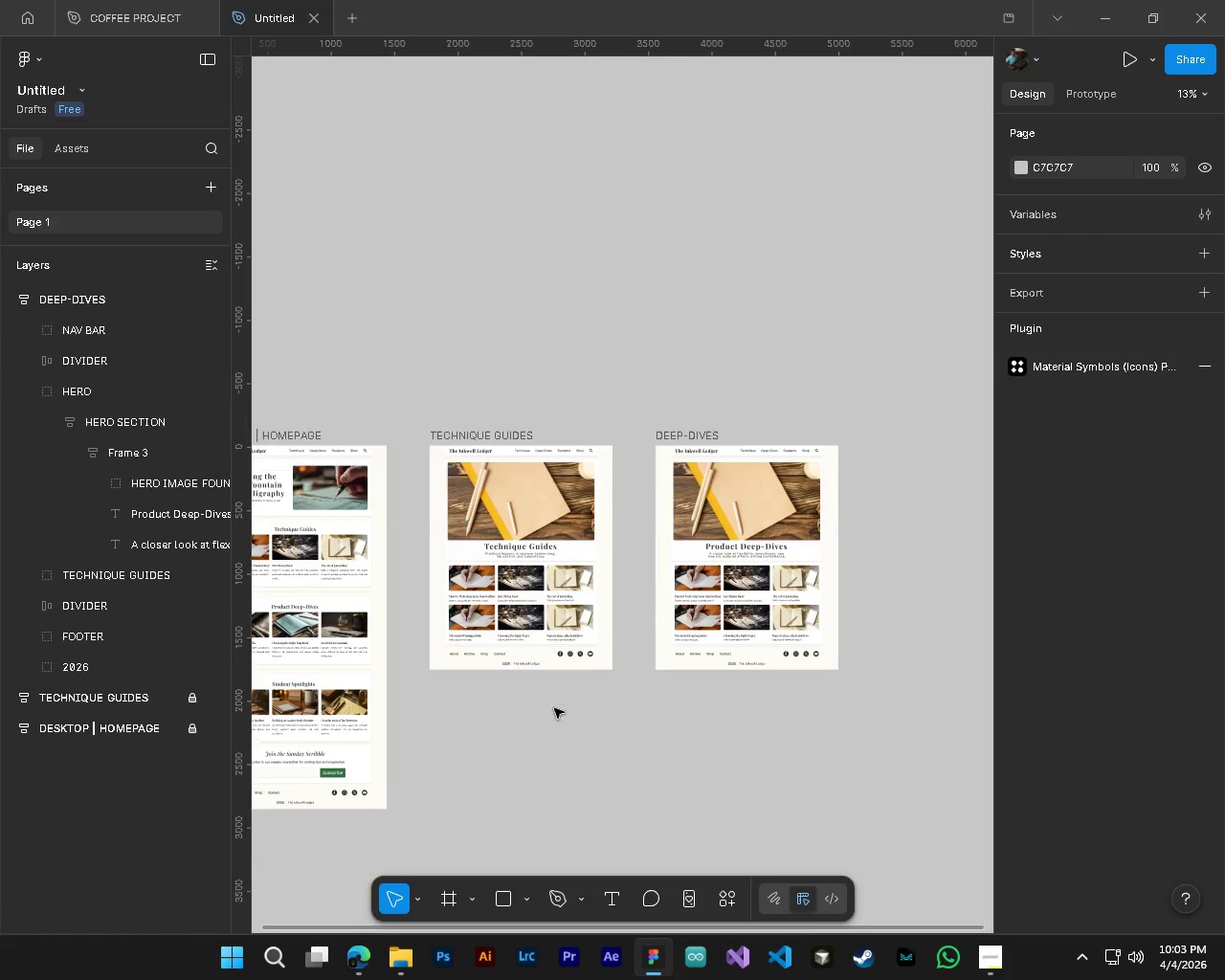 
hold_key(key=ShiftLeft, duration=0.33)
 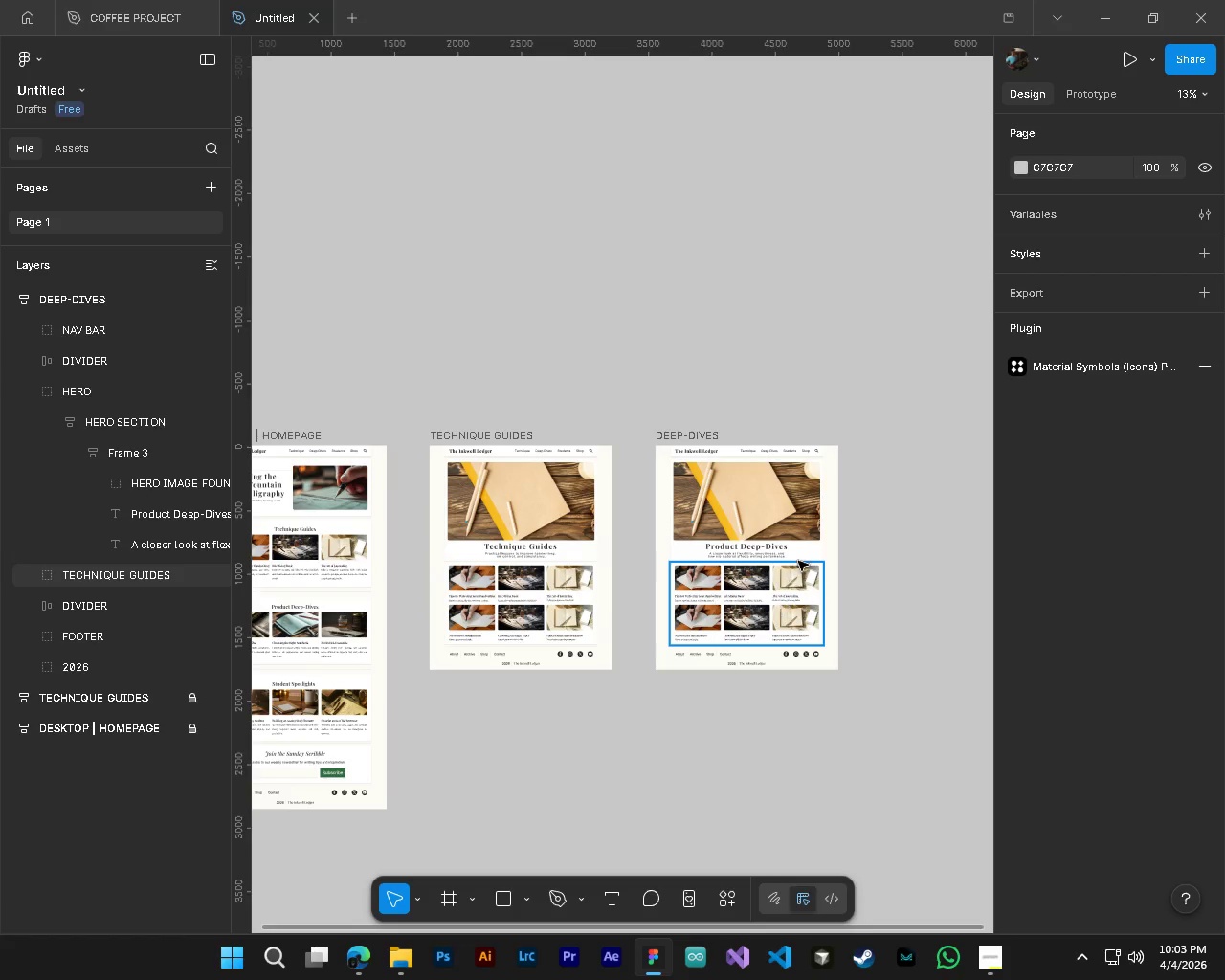 
scroll: coordinate [554, 708], scroll_direction: down, amount: 9.0
 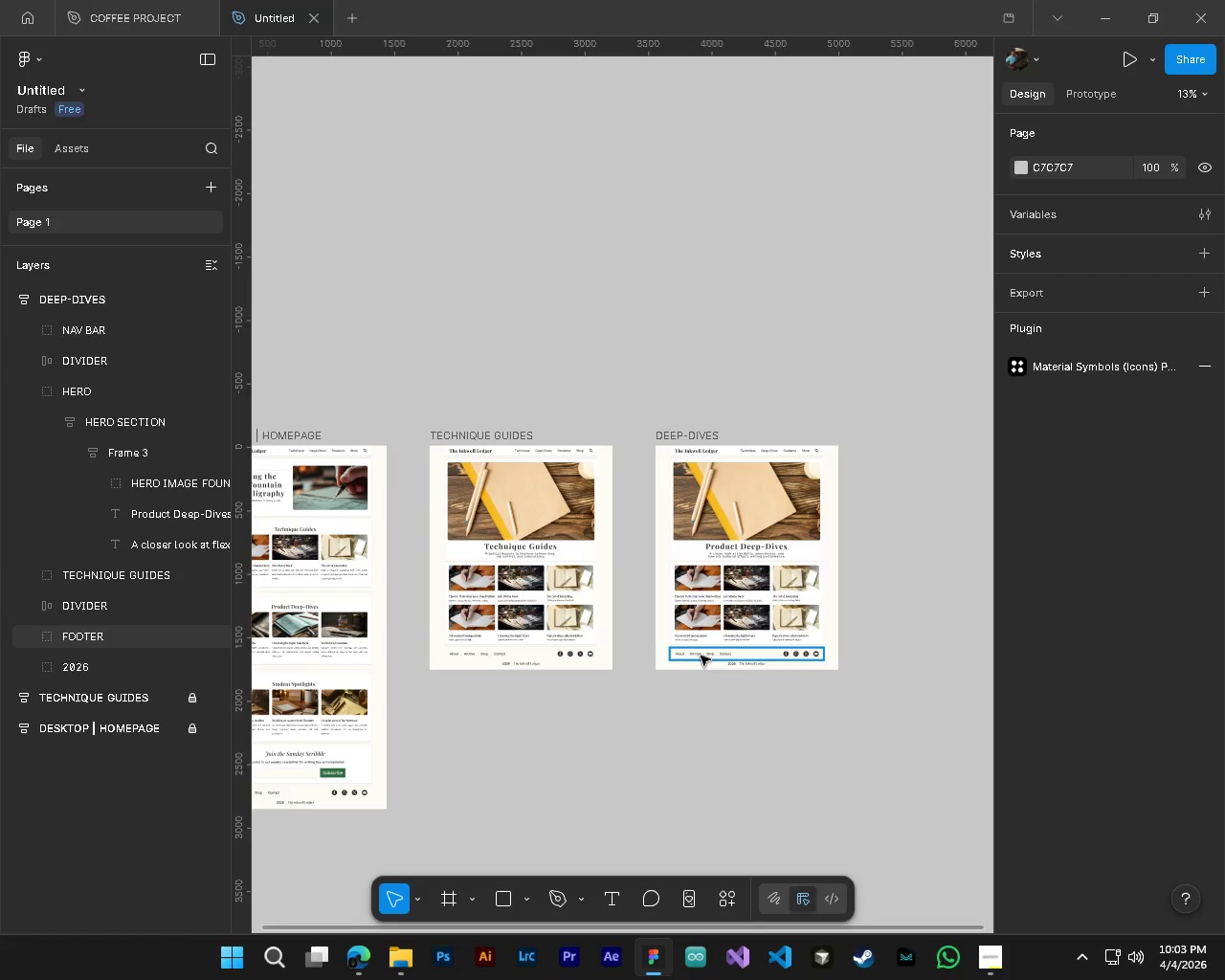 
hold_key(key=ControlLeft, duration=0.98)
hold_key(key=AltLeft, duration=0.91)
scroll: coordinate [836, 517], scroll_direction: up, amount: 4.0
 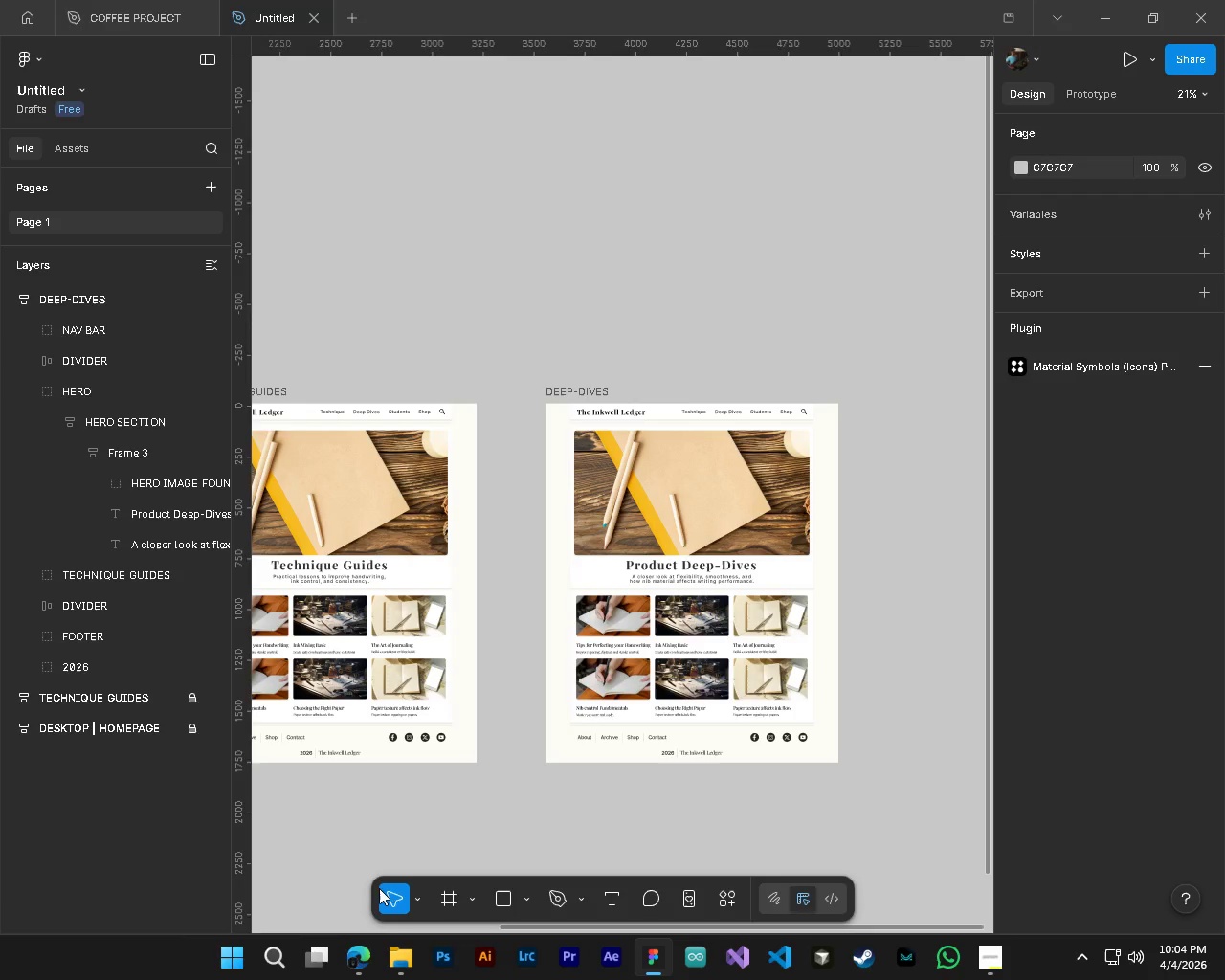 
wait(5.26)
 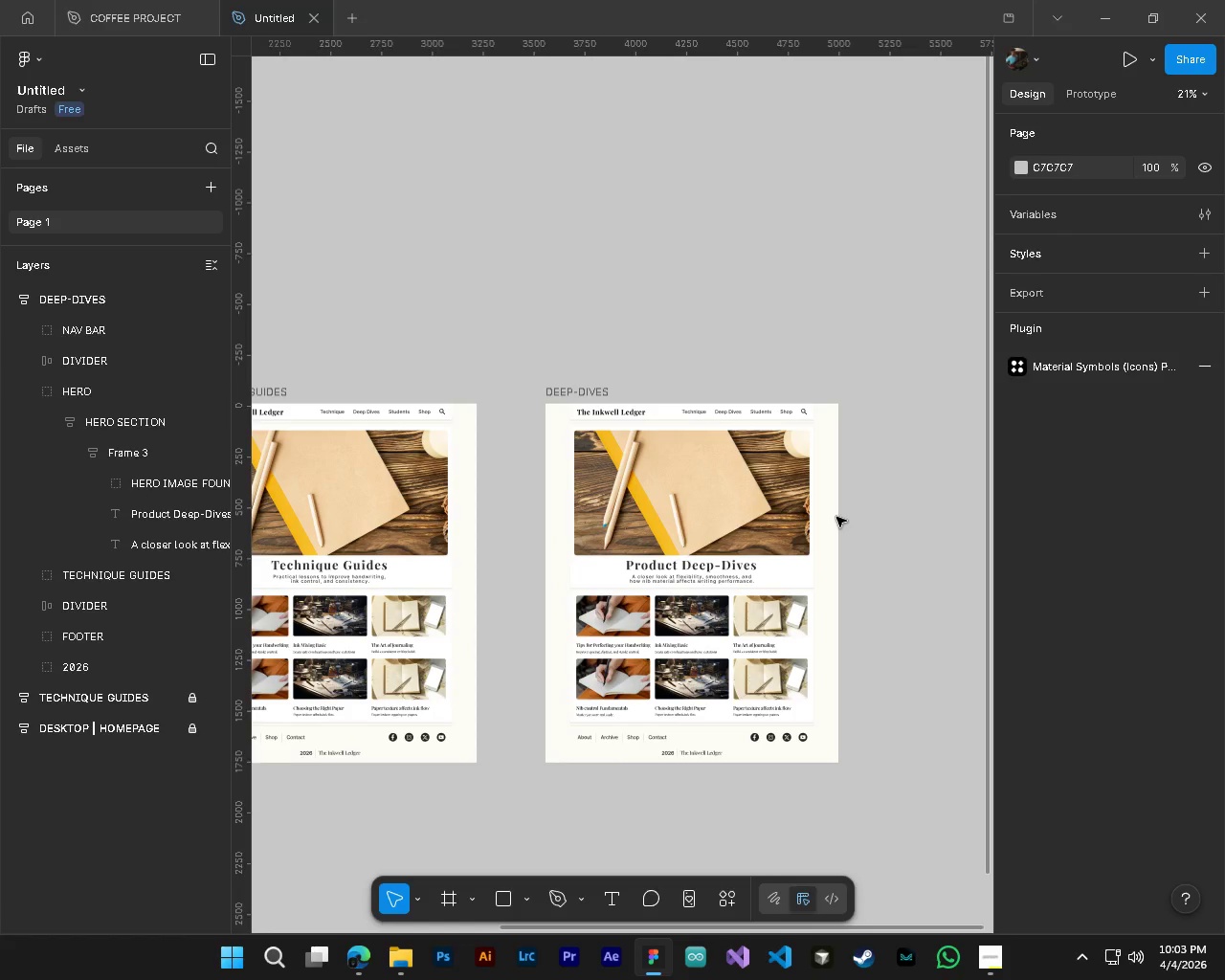 
left_click([893, 832])
 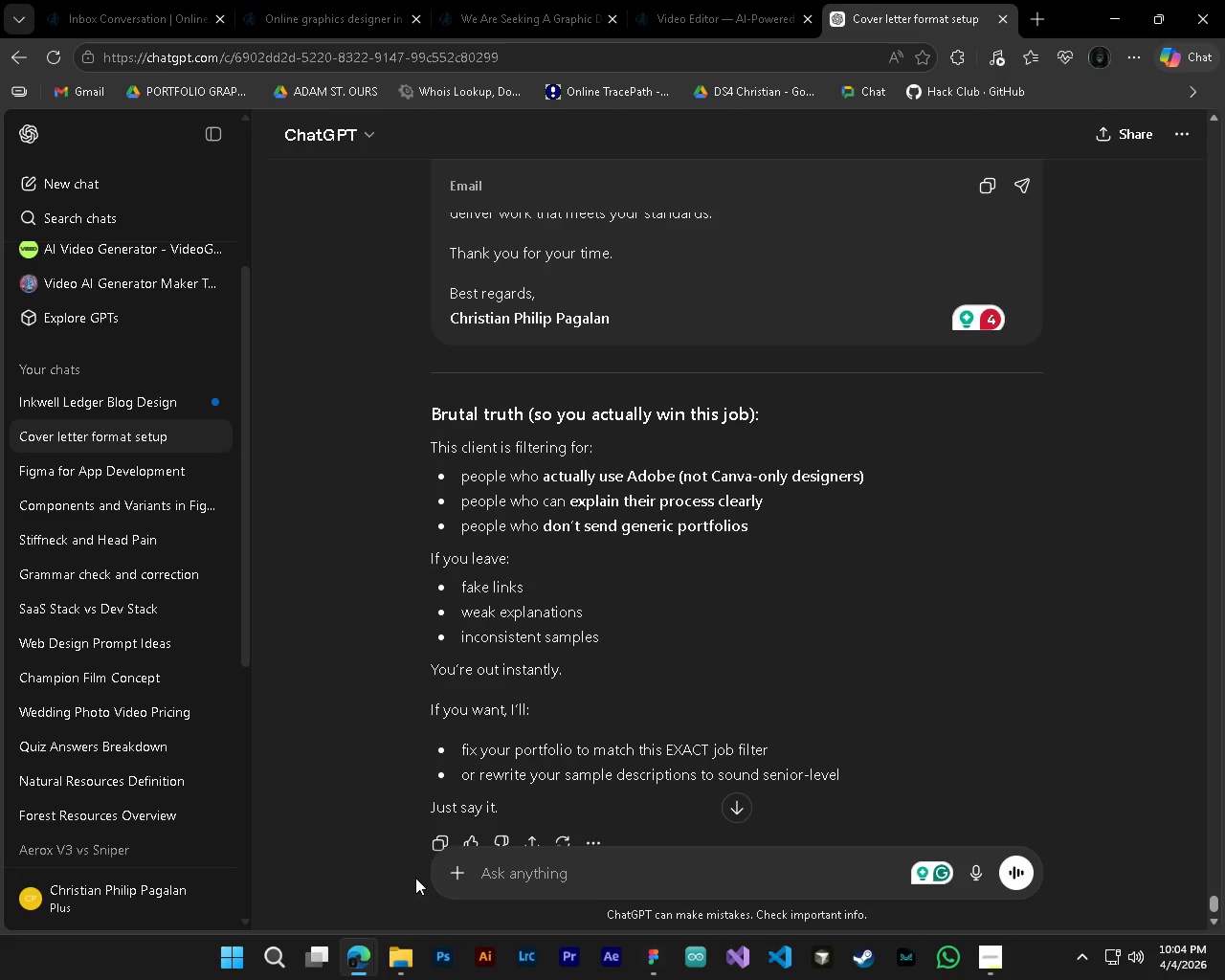 
left_click([372, 959])
 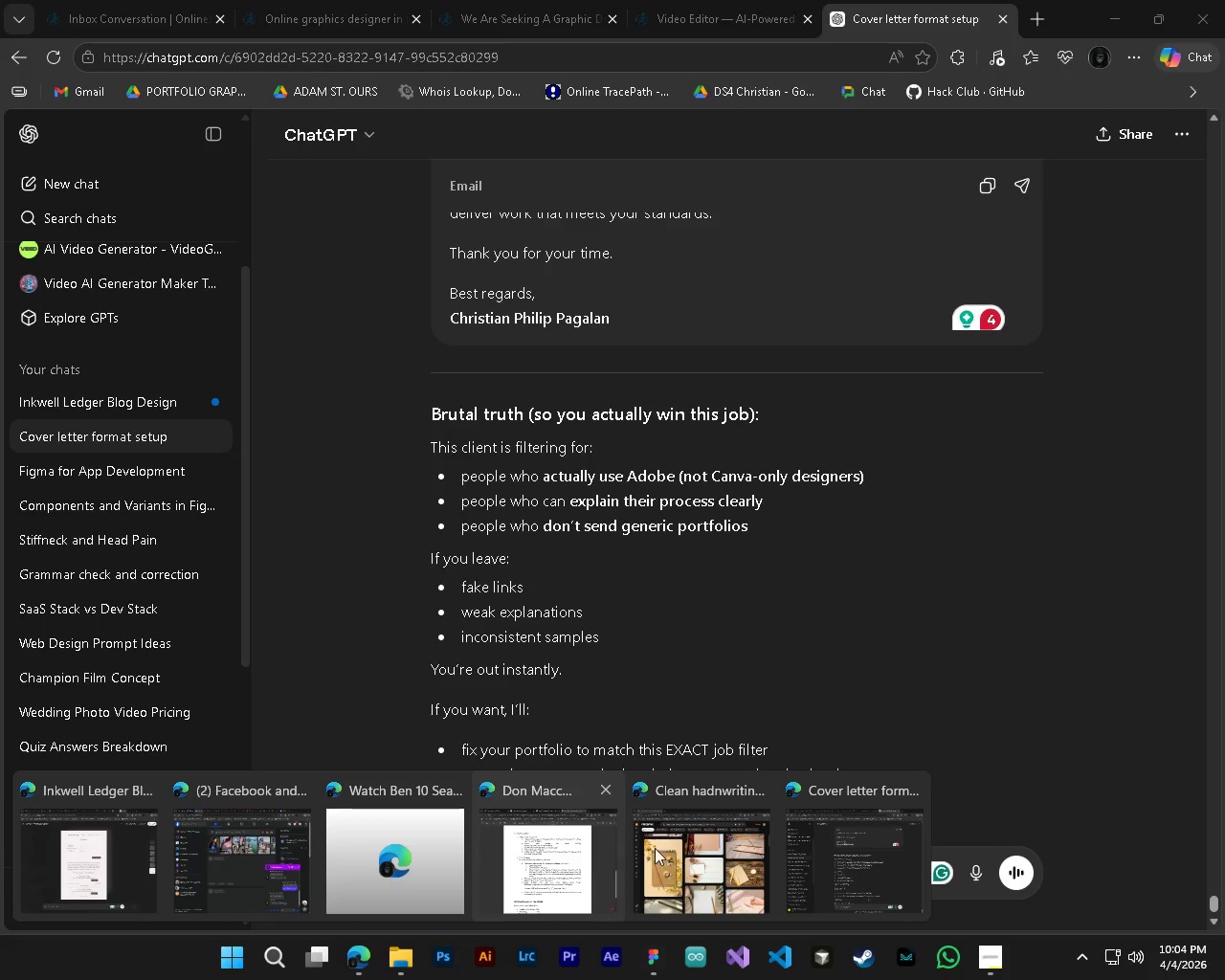 
left_click([685, 848])
 